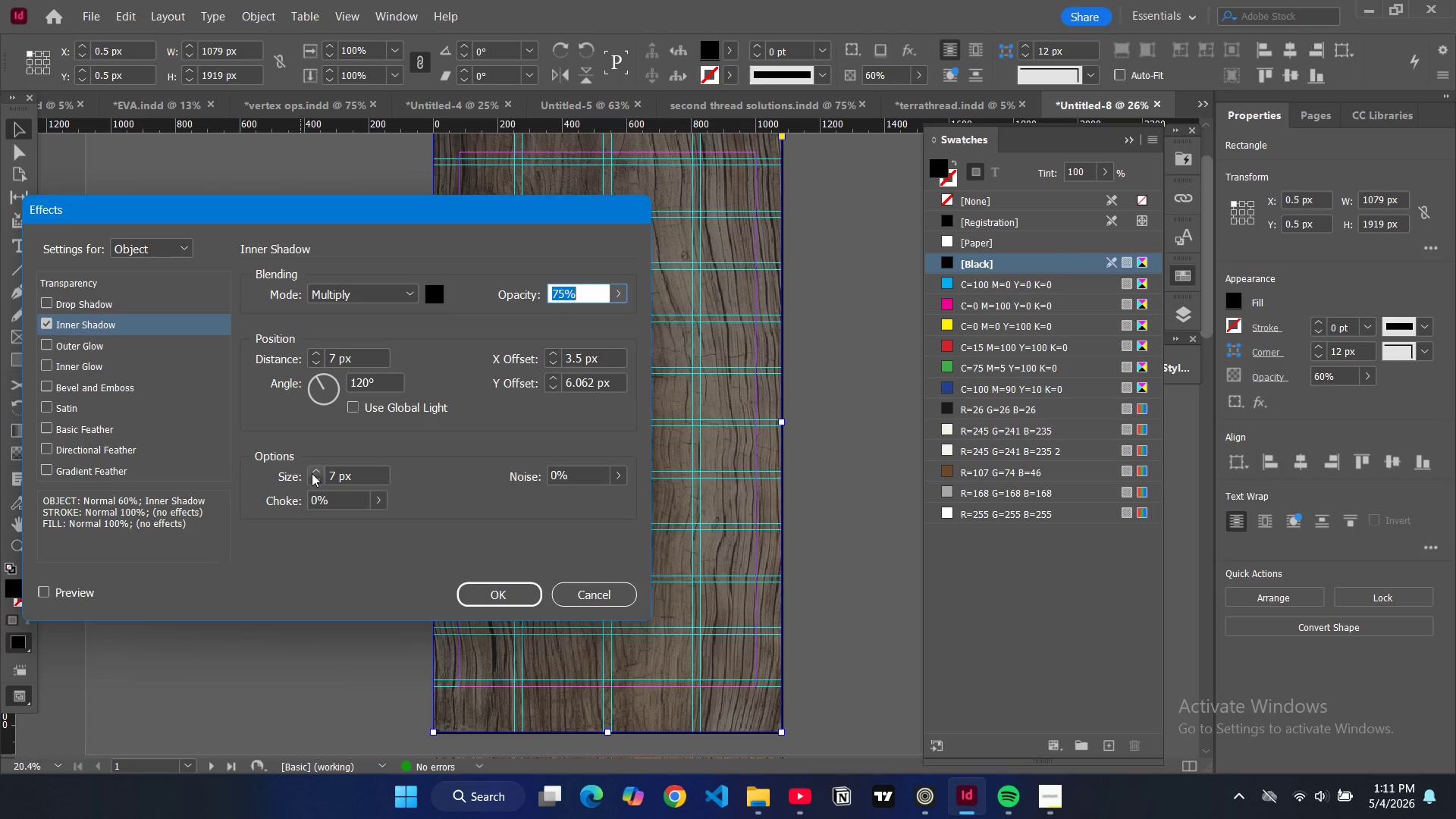 
double_click([314, 470])
 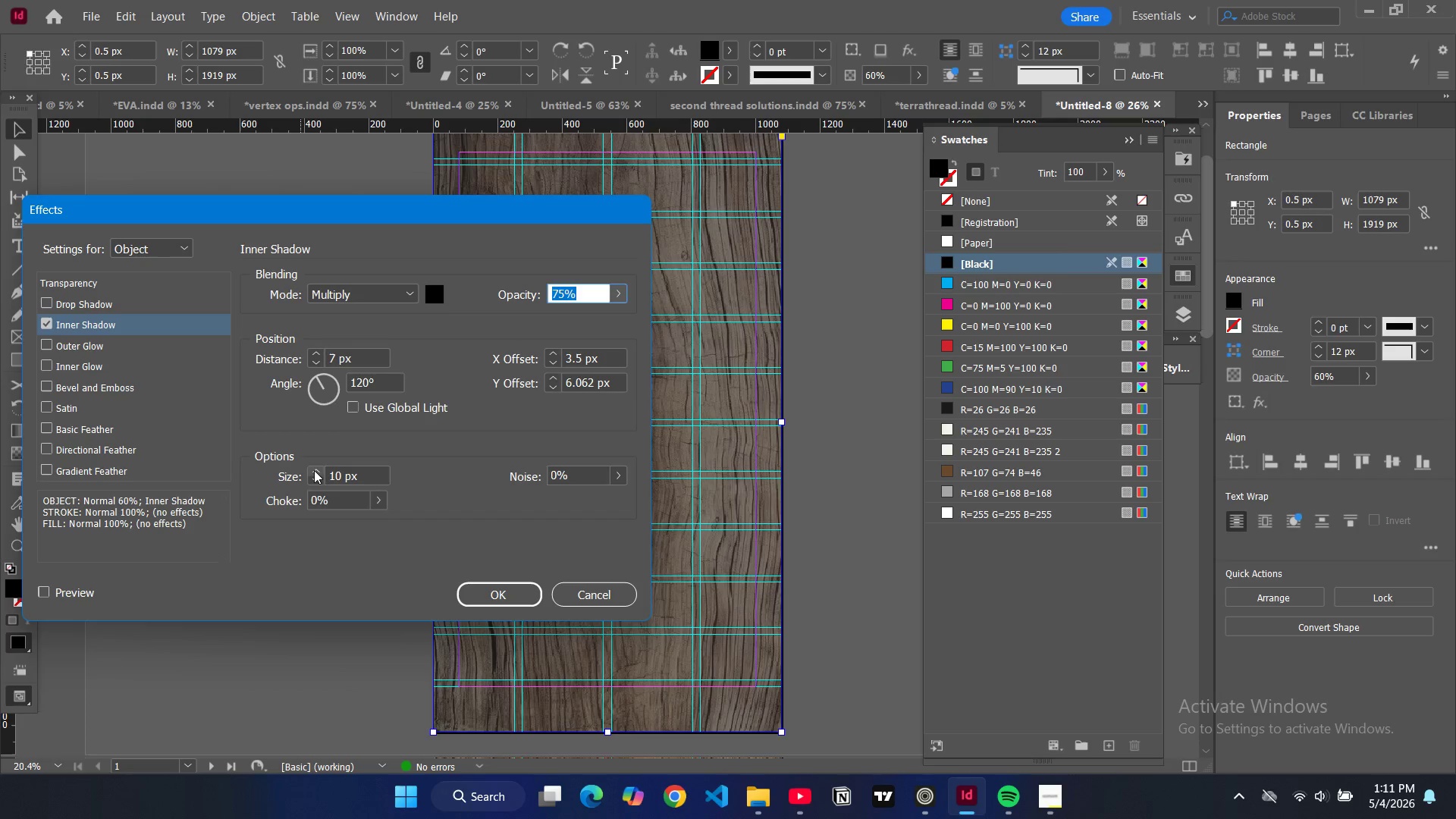 
triple_click([314, 470])
 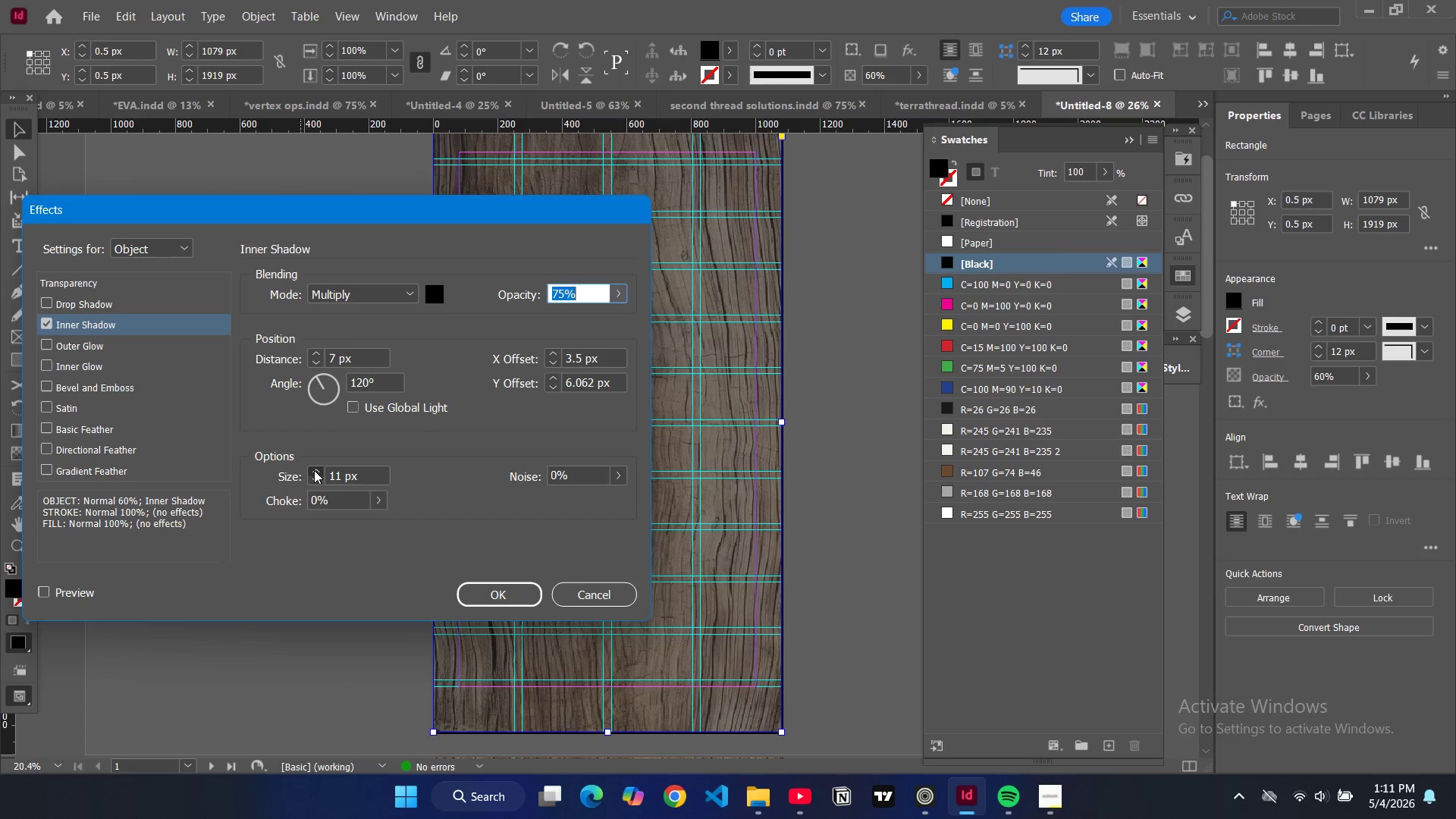 
triple_click([314, 470])
 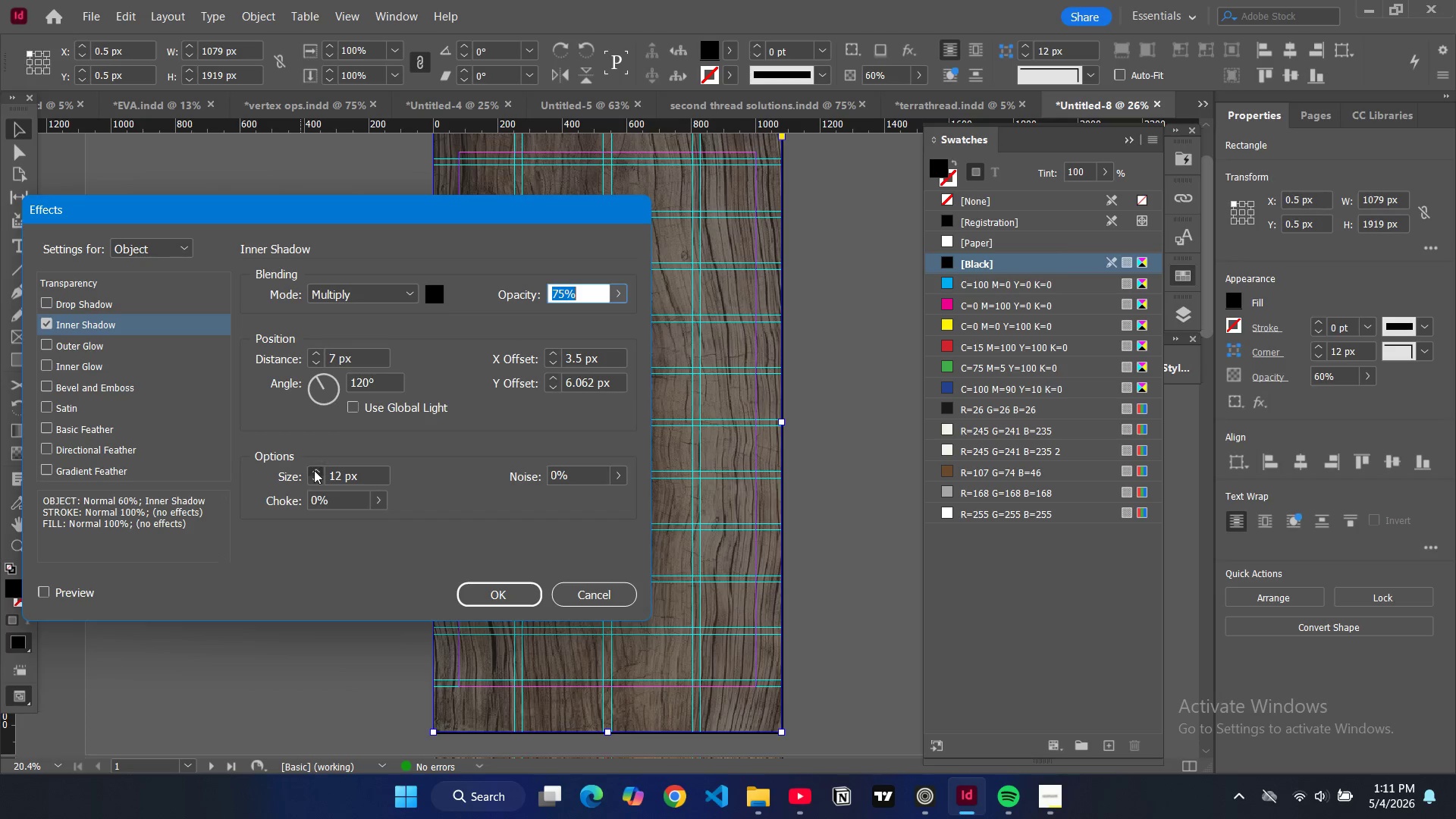 
triple_click([314, 470])
 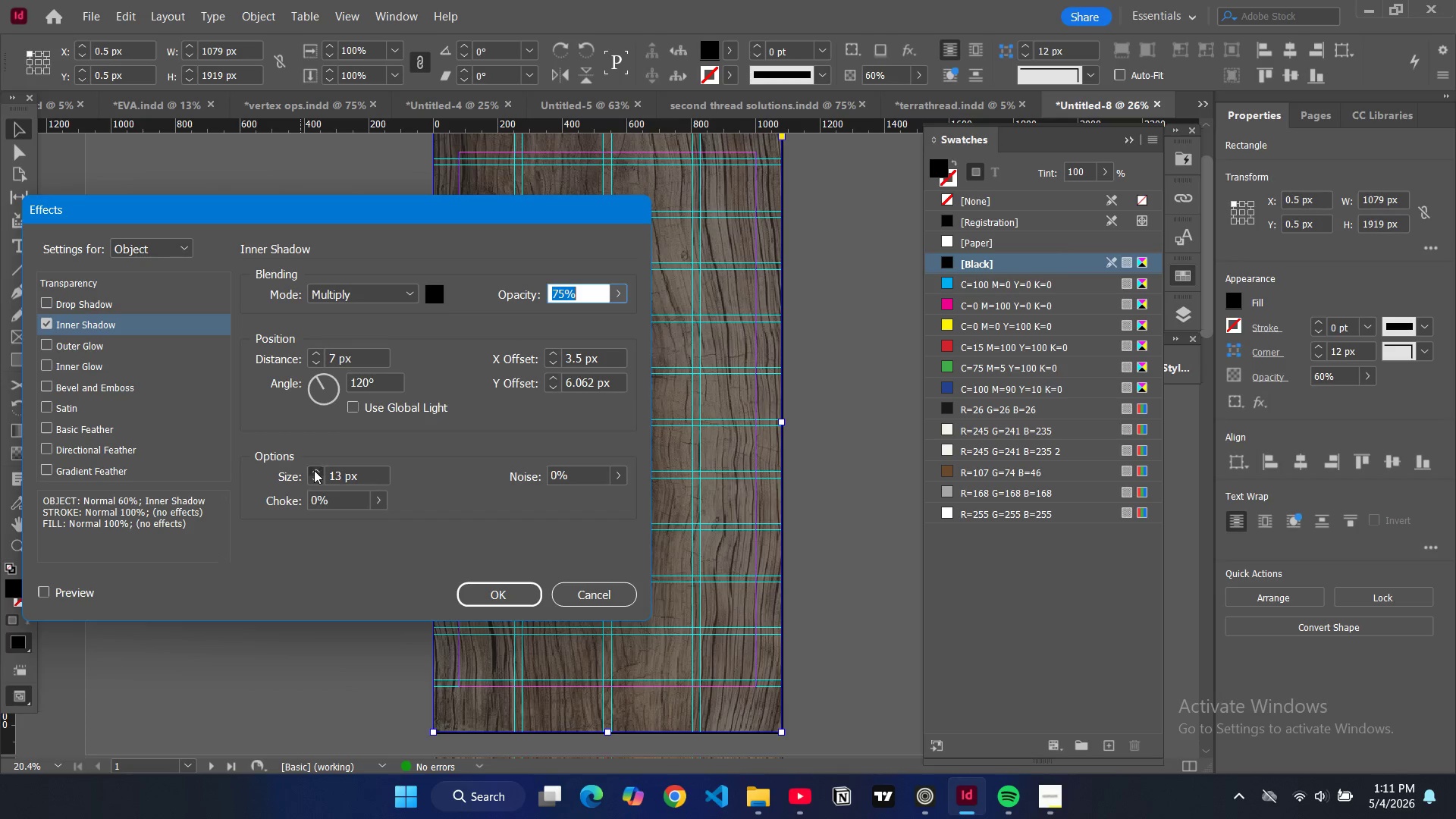 
triple_click([314, 470])
 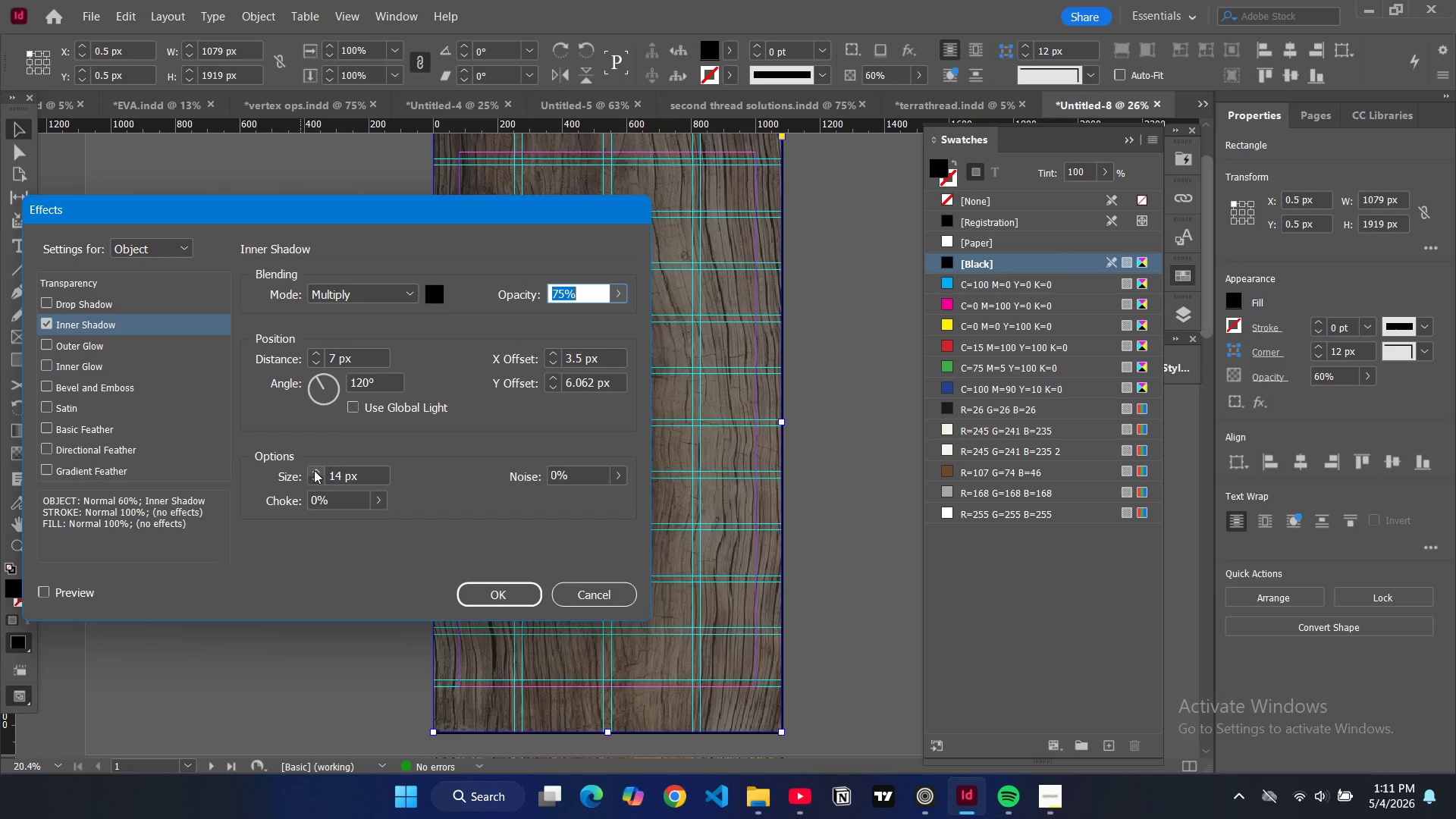 
triple_click([314, 470])
 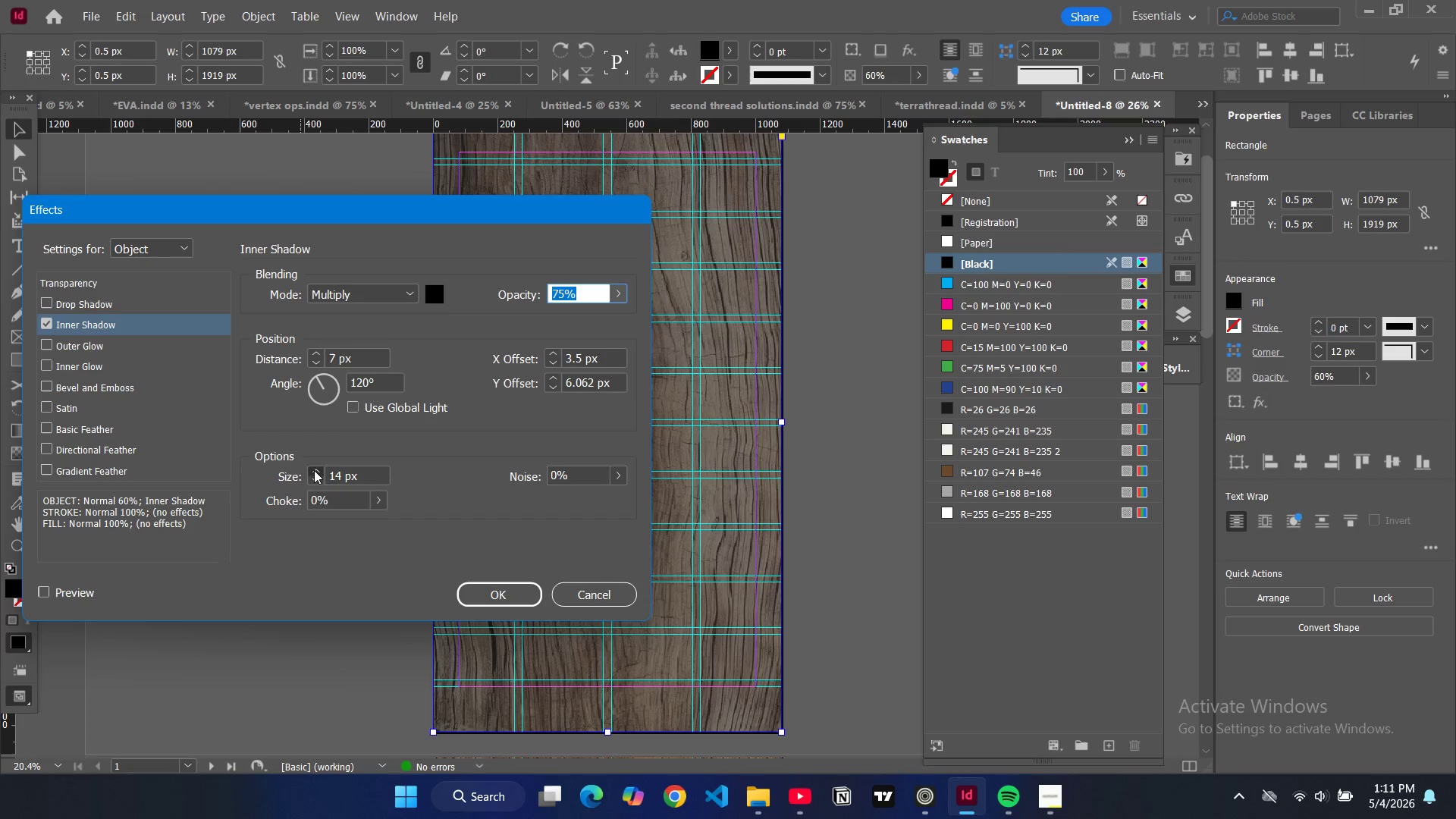 
triple_click([314, 470])
 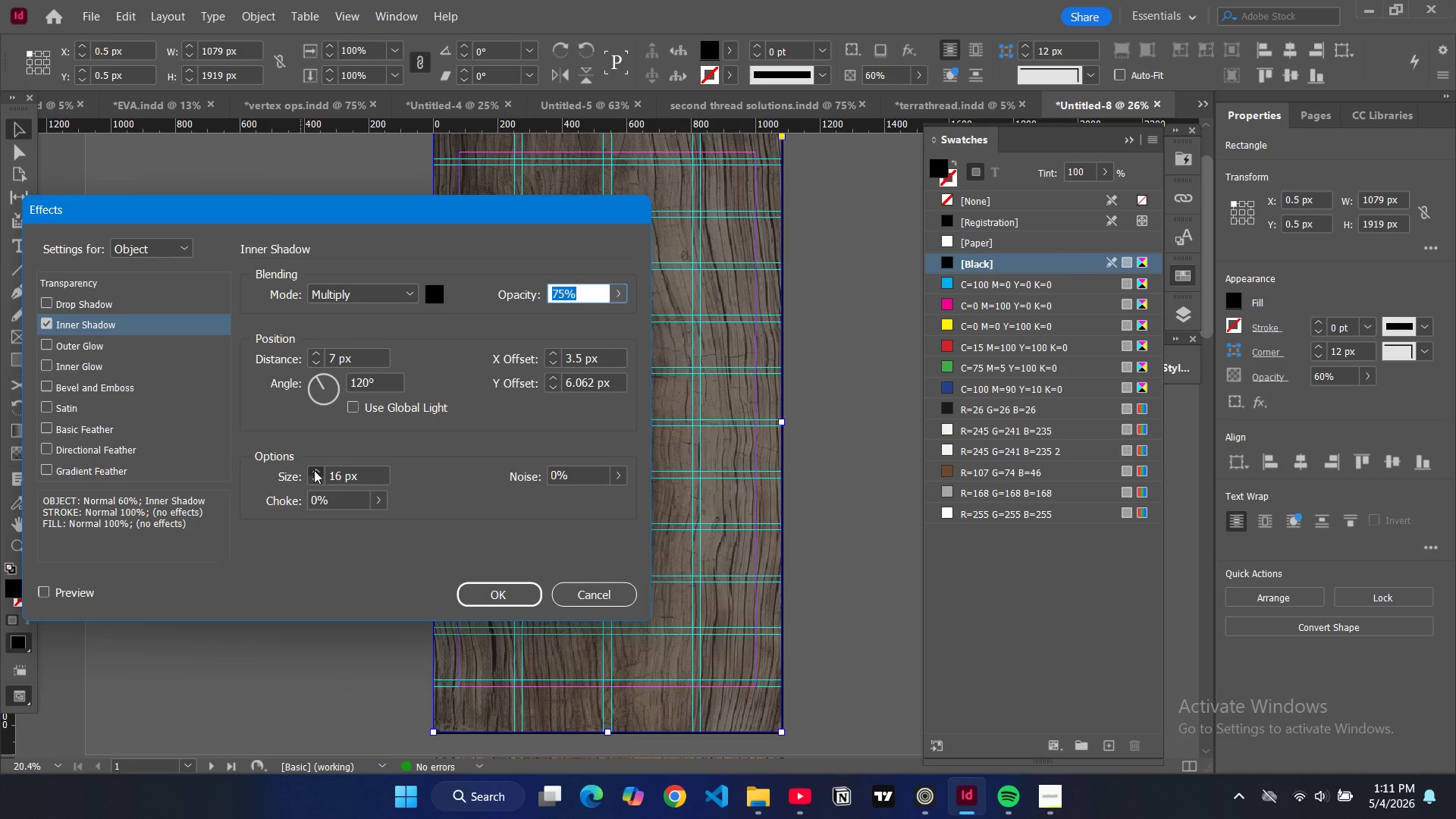 
triple_click([314, 470])
 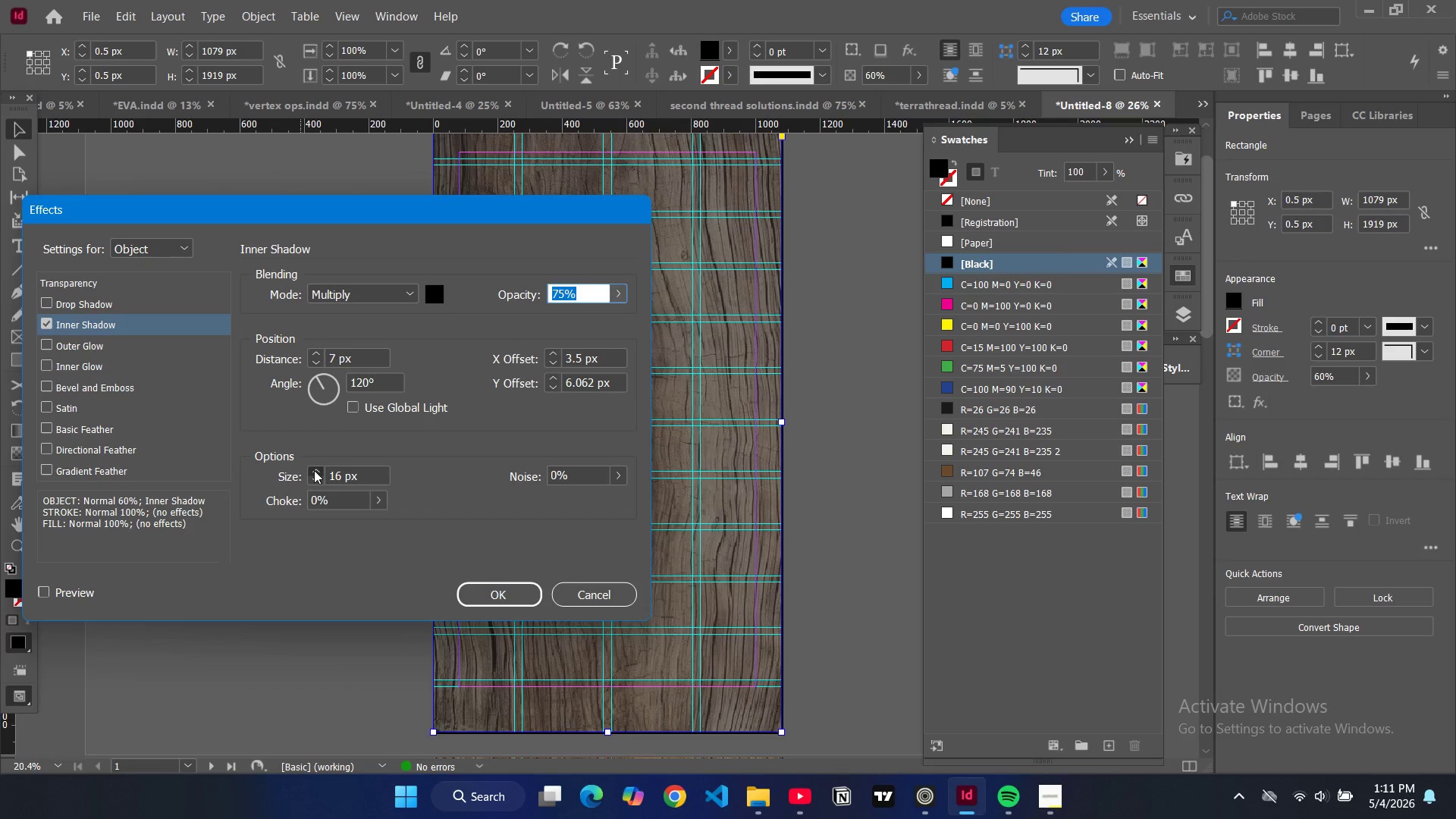 
triple_click([314, 470])
 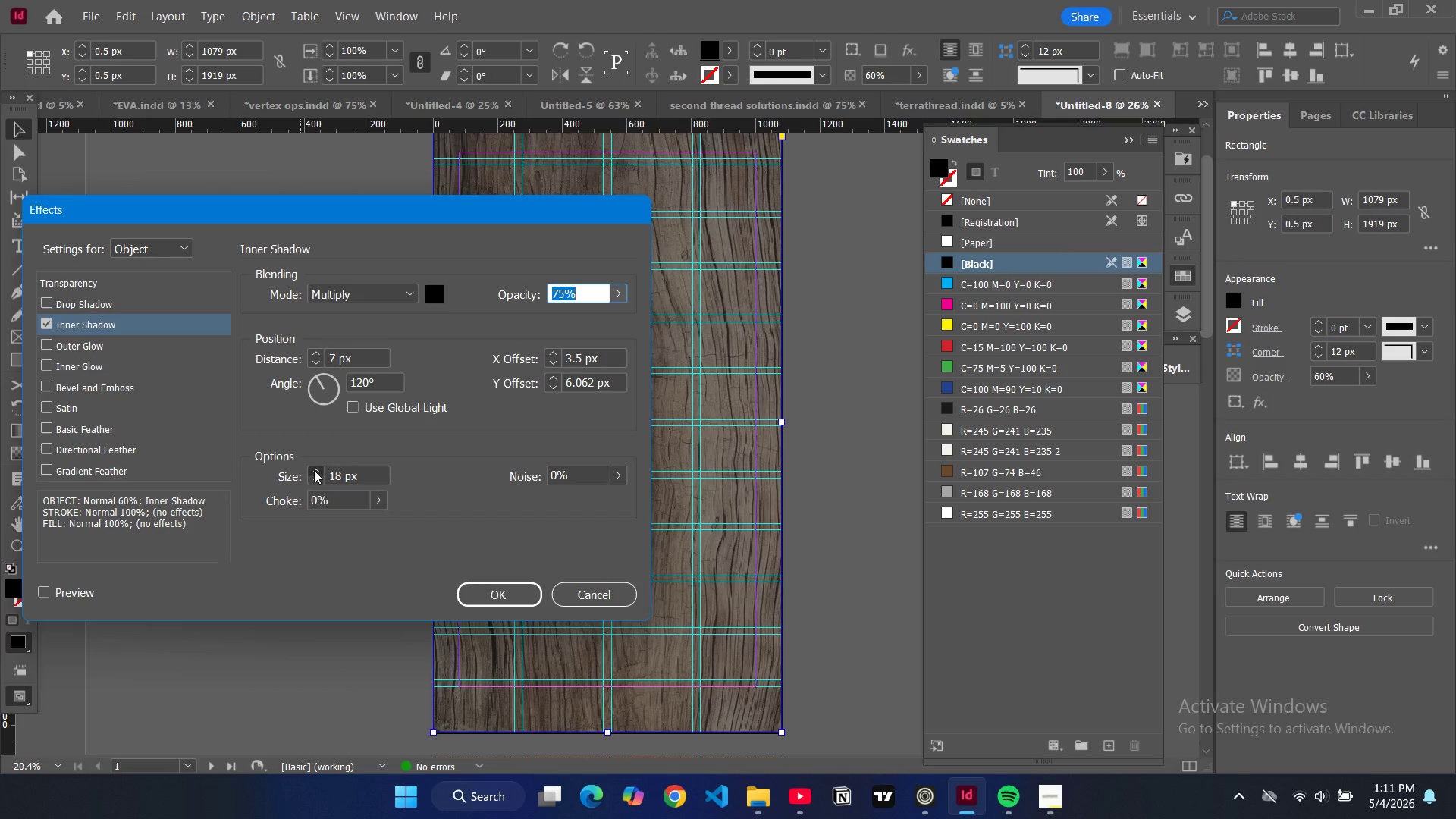 
triple_click([314, 470])
 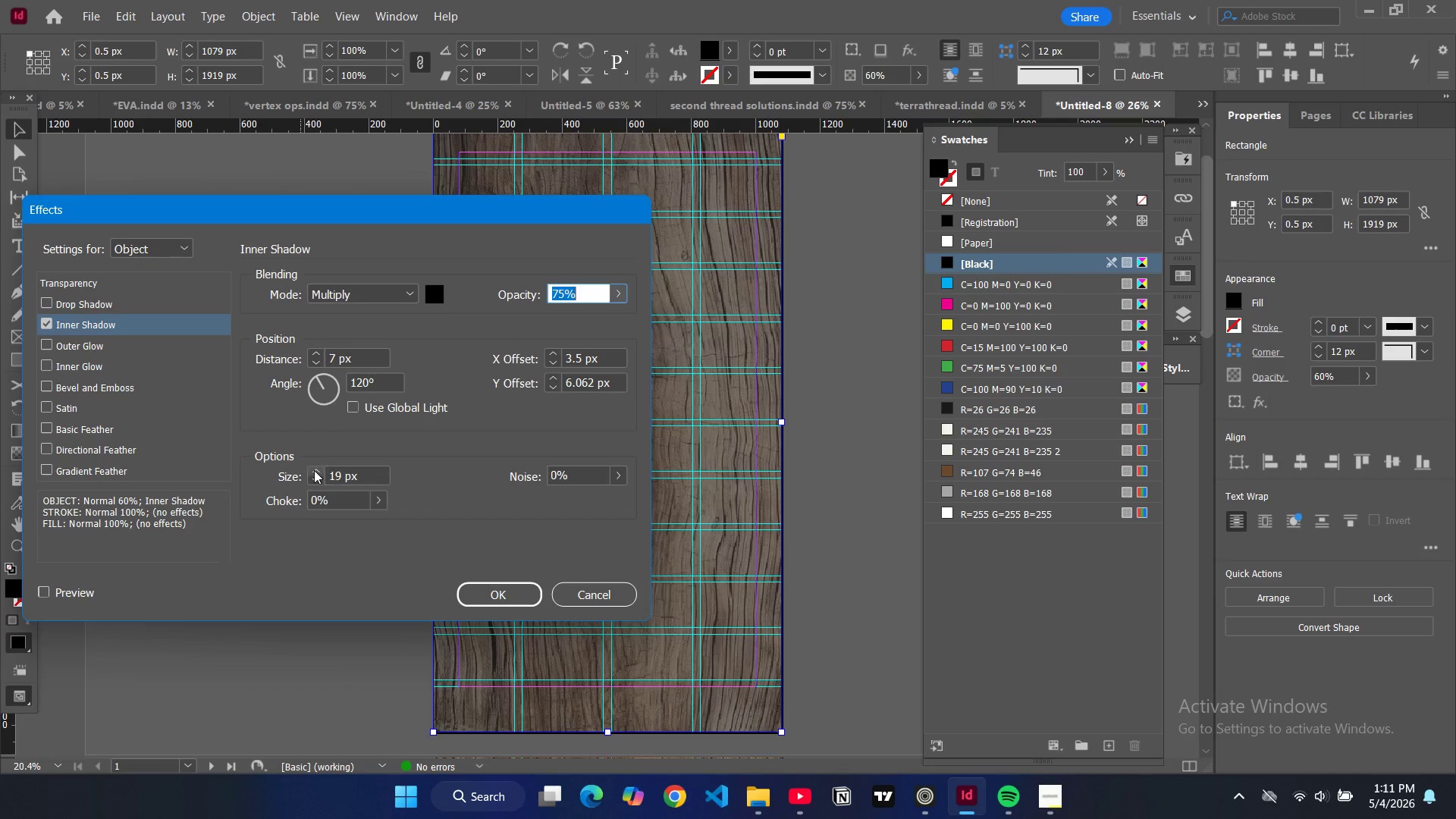 
triple_click([314, 470])
 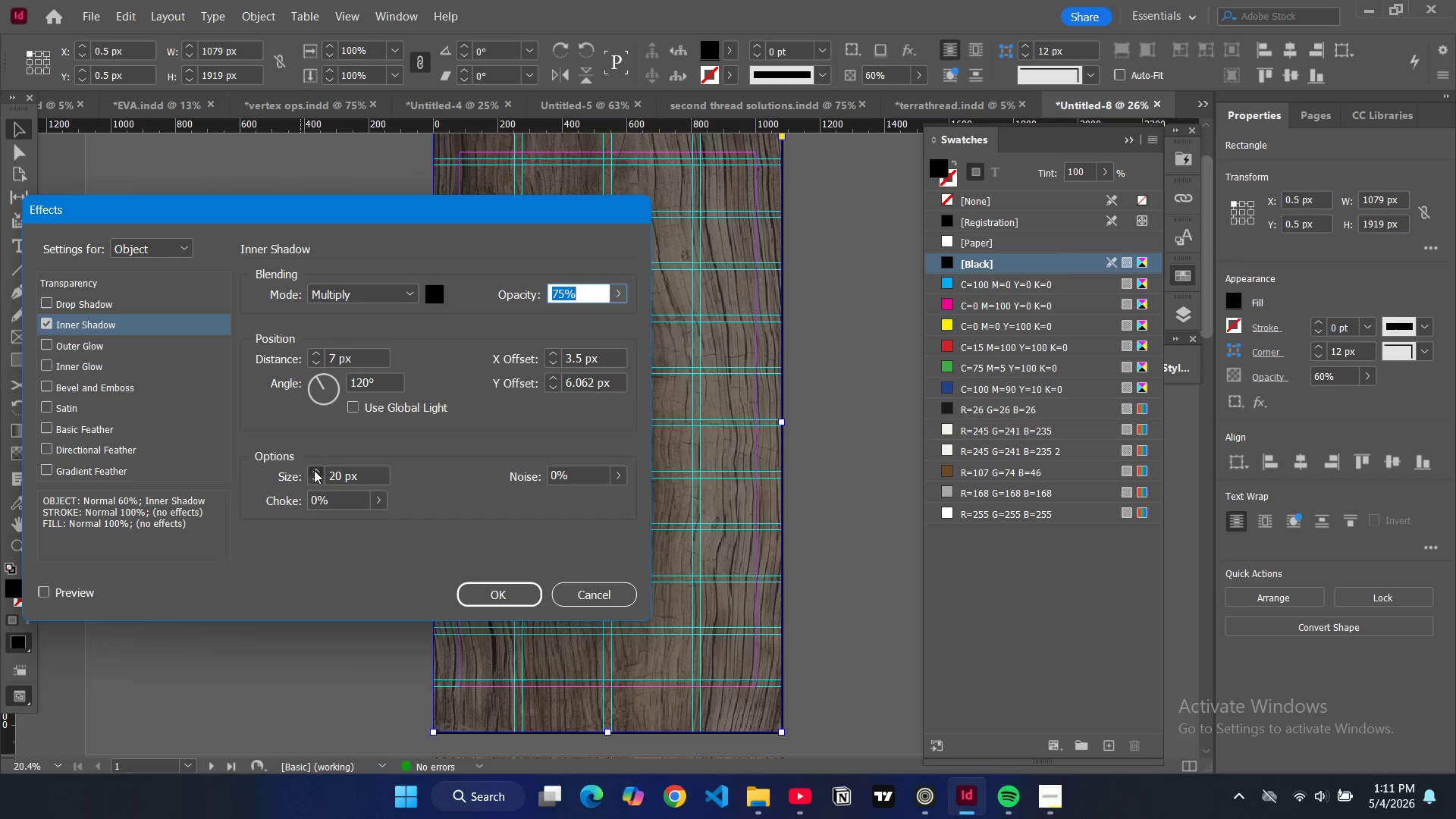 
triple_click([314, 470])
 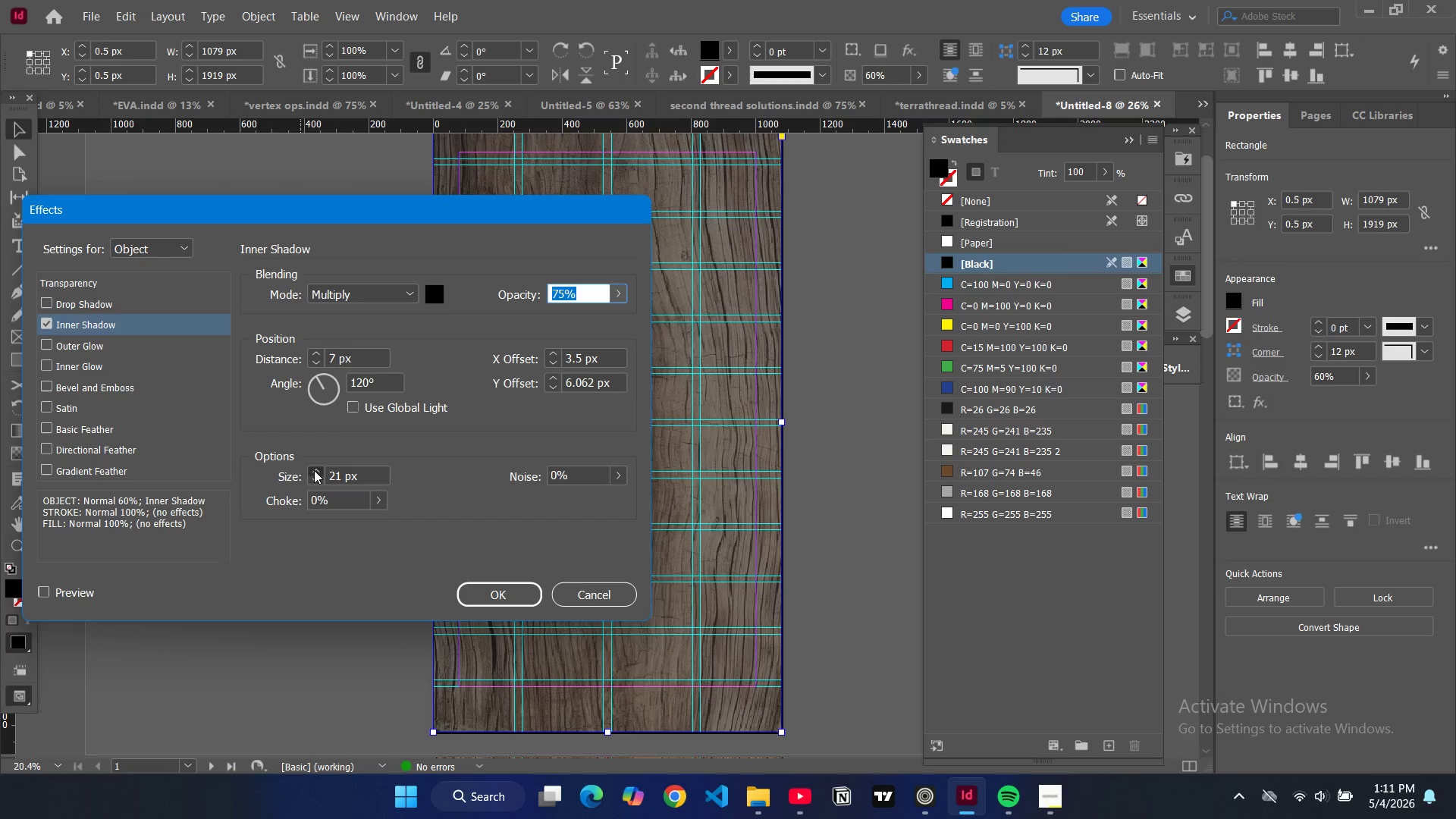 
triple_click([314, 470])
 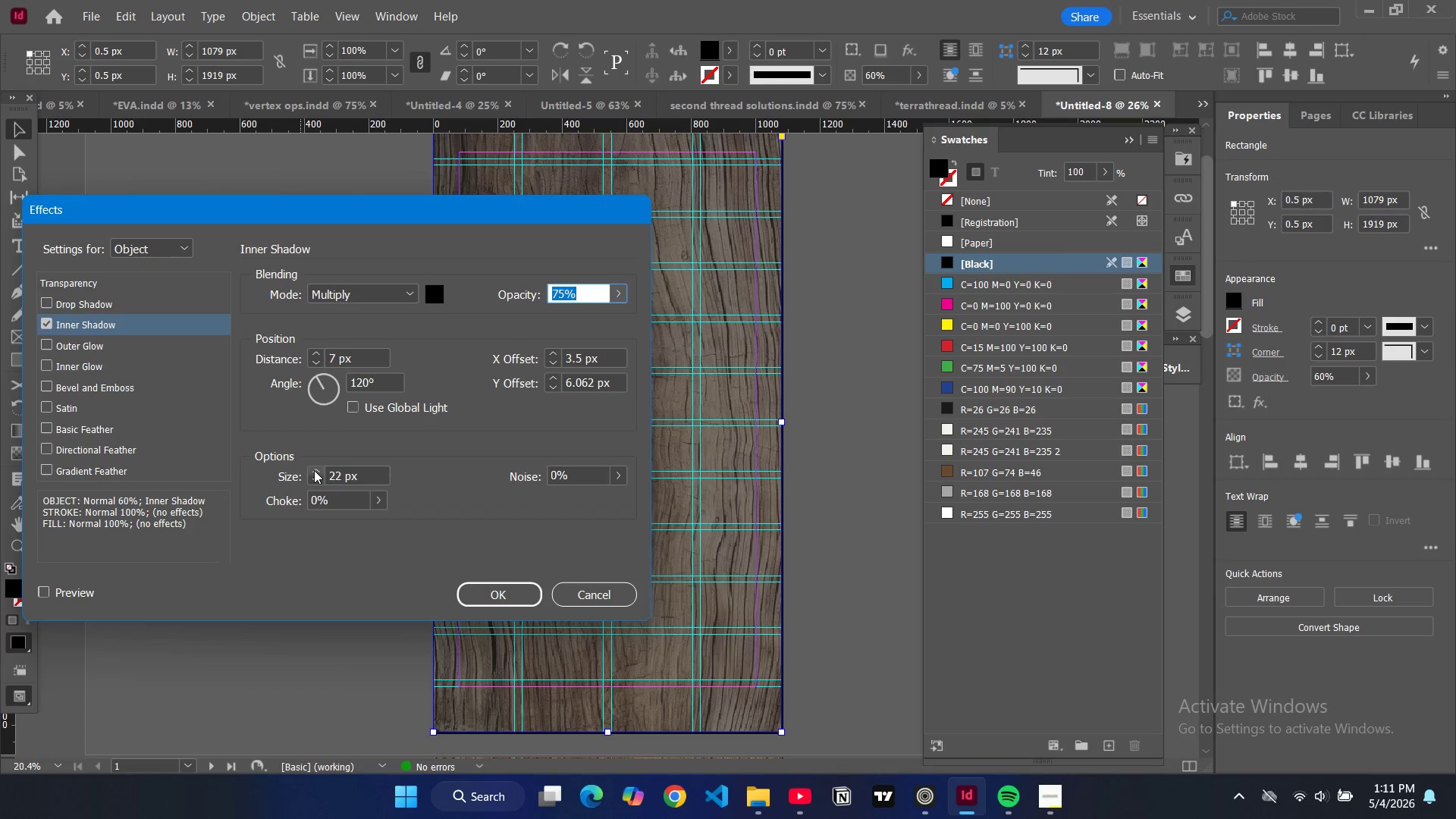 
triple_click([314, 470])
 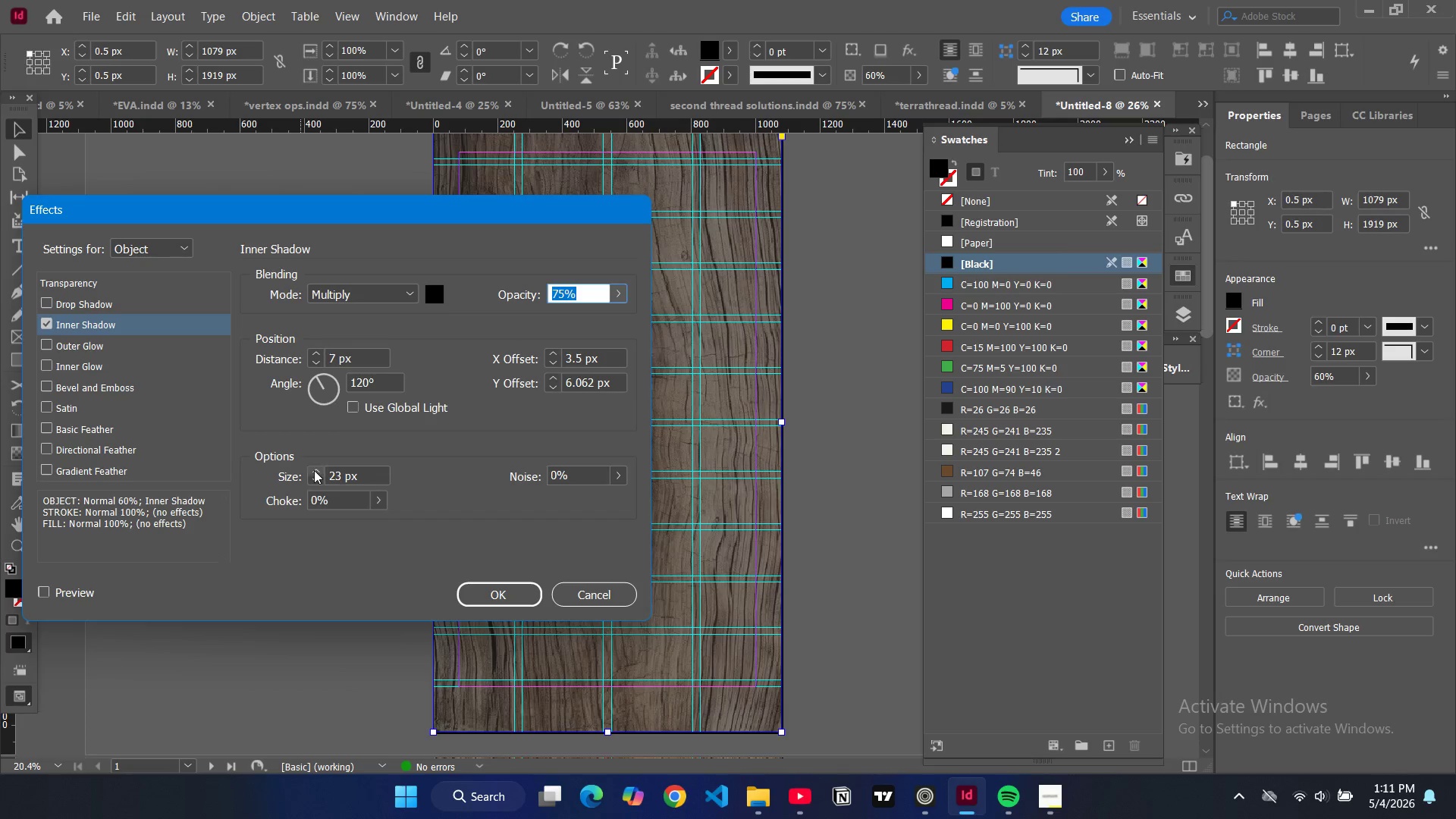 
triple_click([314, 470])
 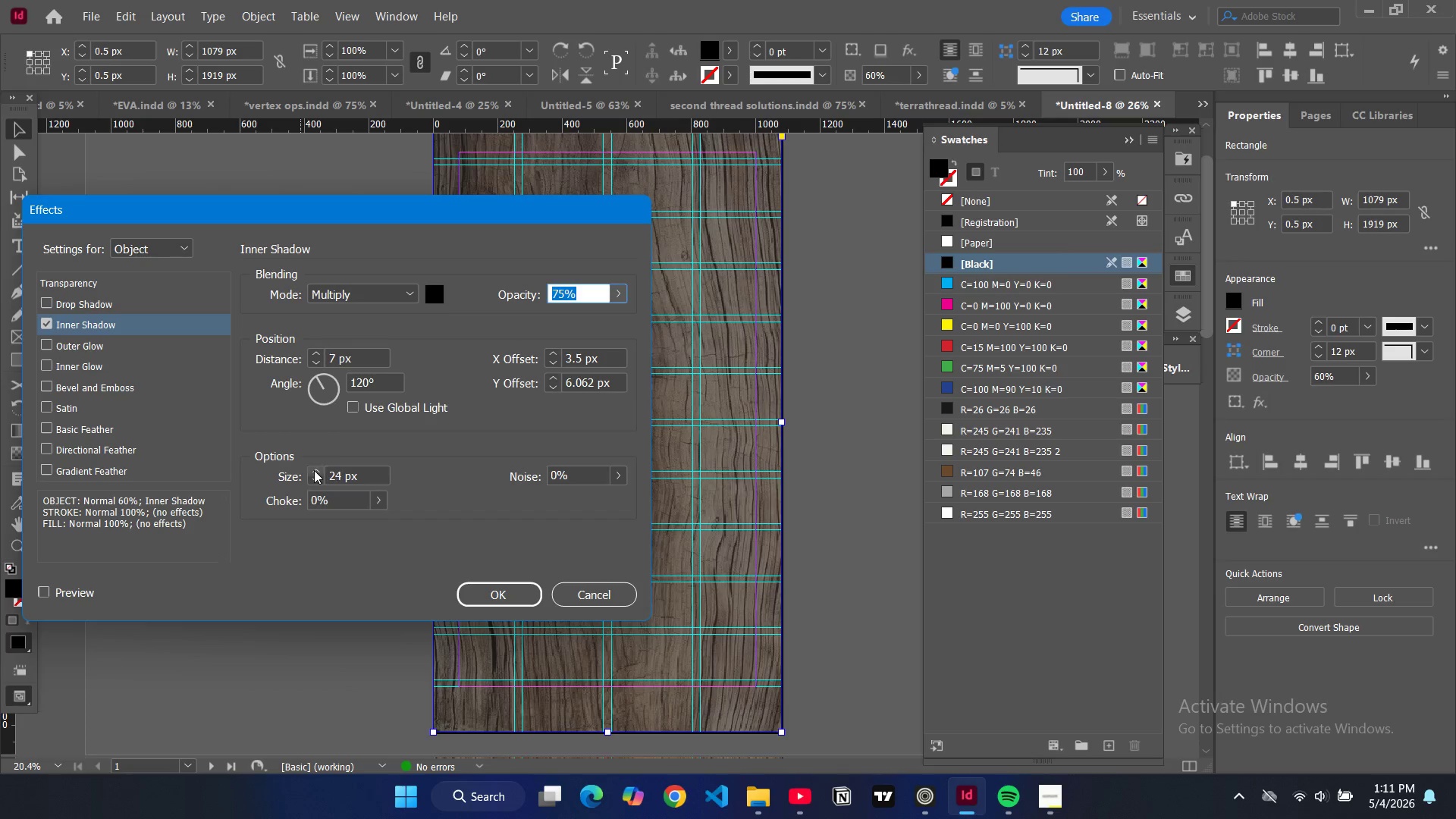 
triple_click([314, 470])
 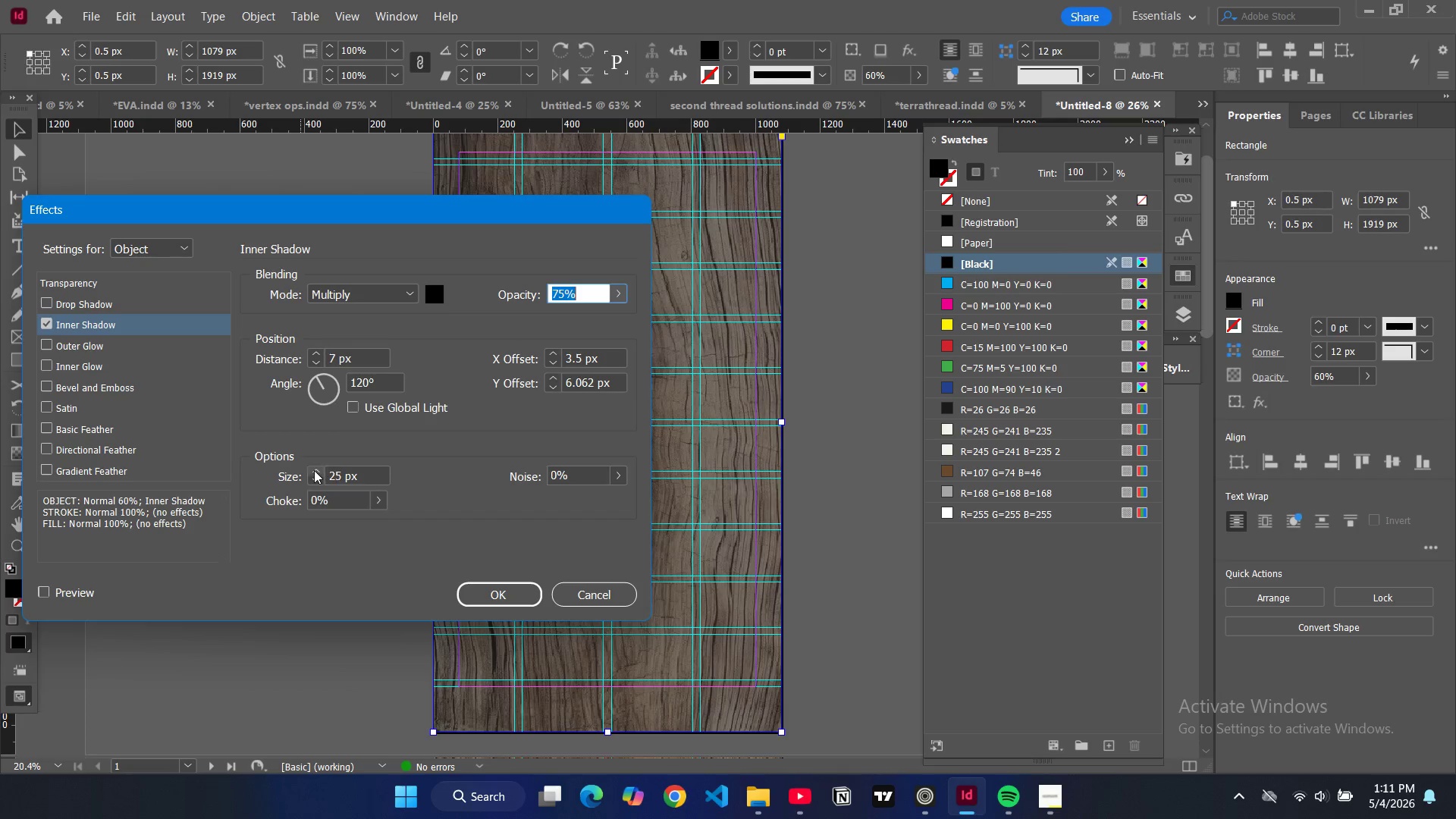 
triple_click([314, 470])
 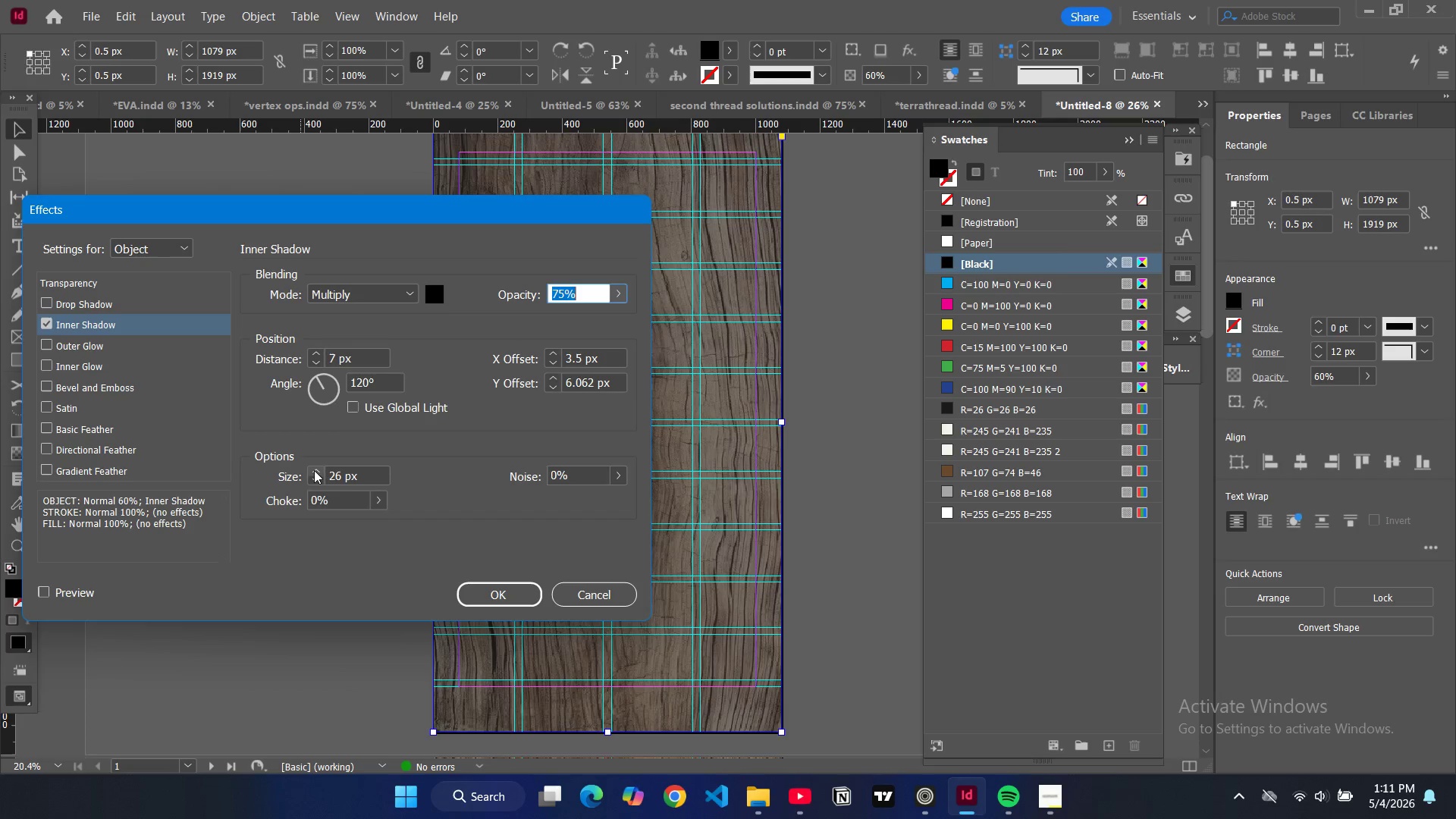 
triple_click([314, 470])
 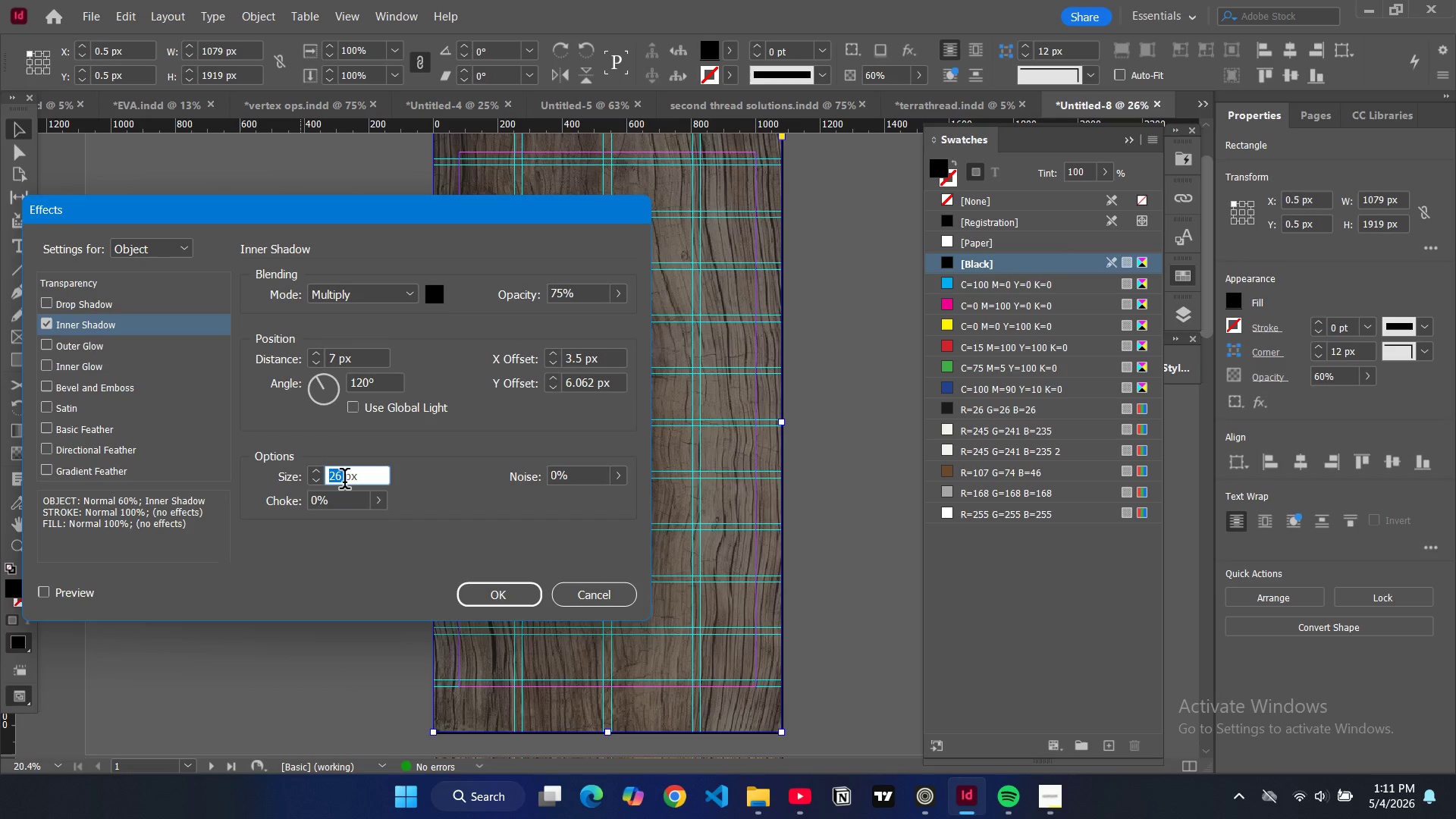 
double_click([344, 482])
 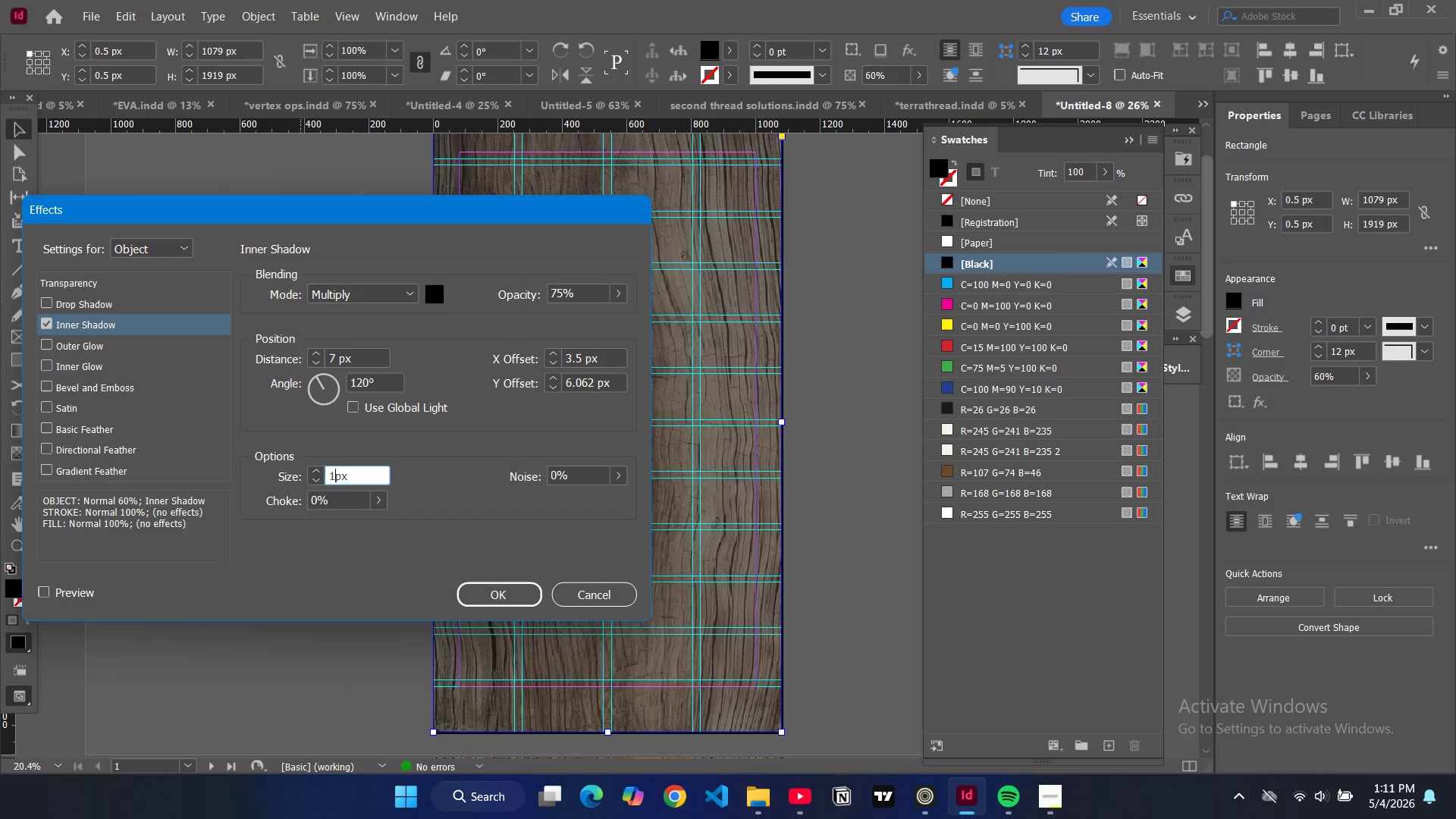 
type(100)
 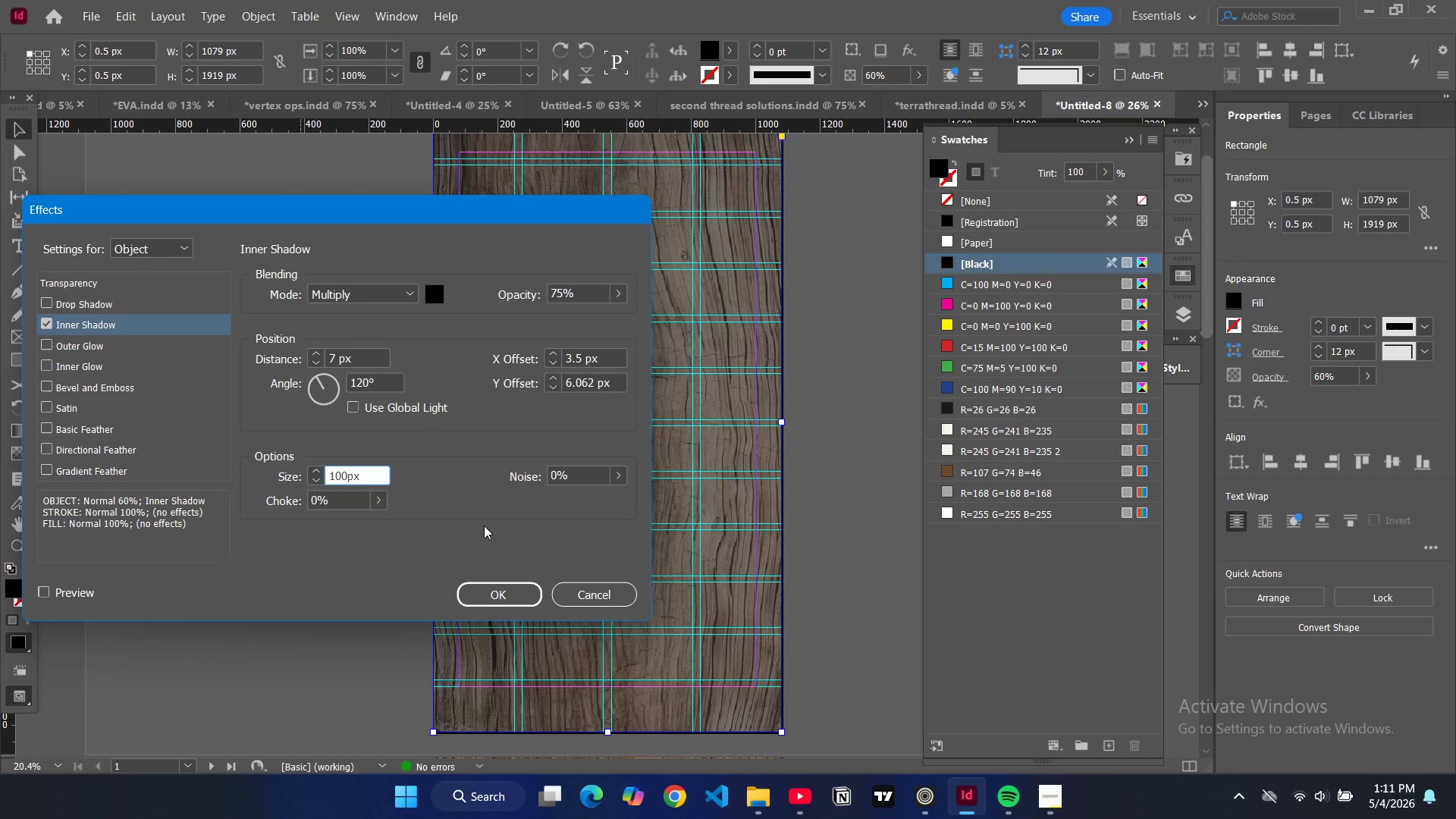 
left_click([491, 525])
 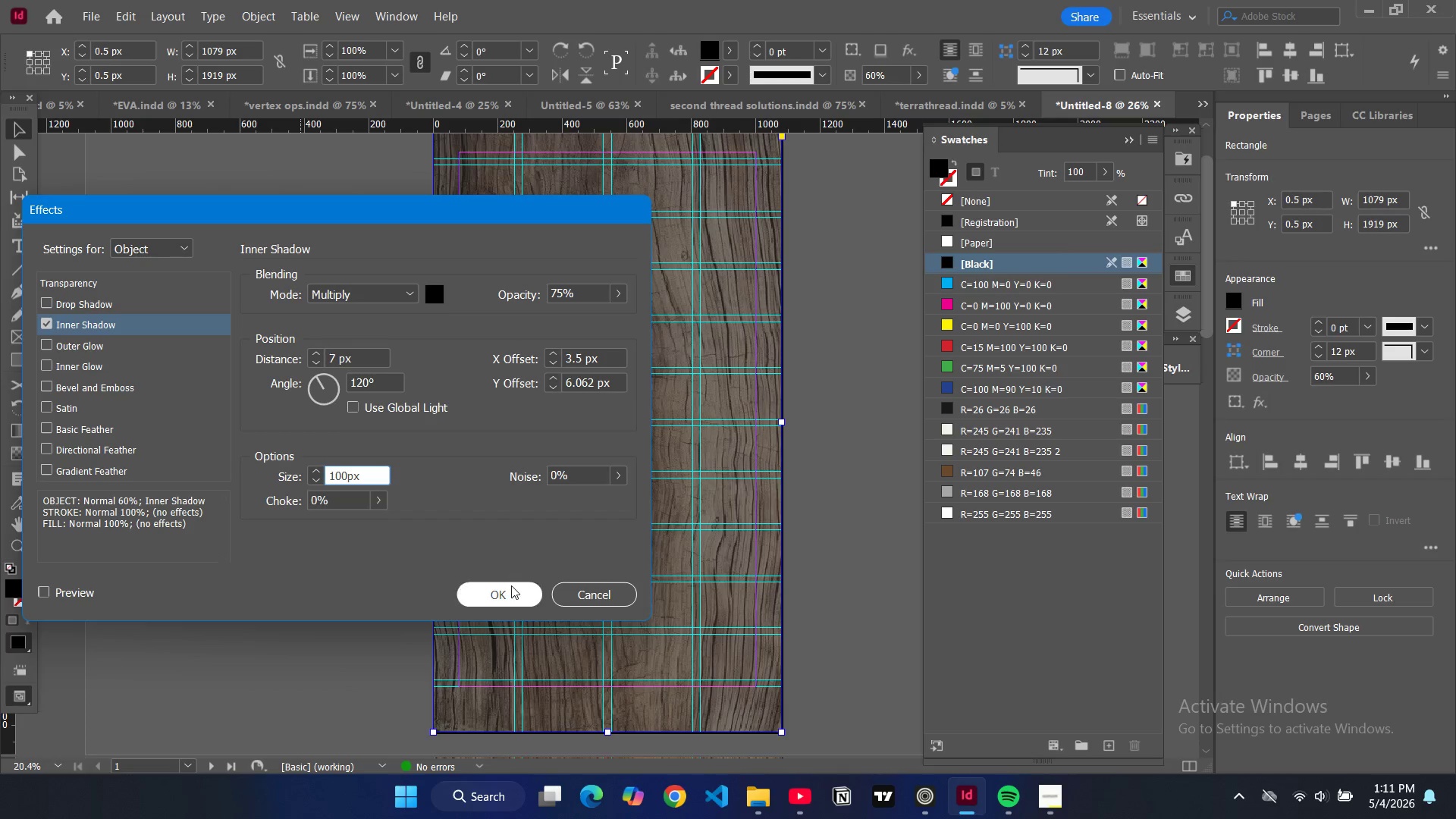 
left_click([511, 585])
 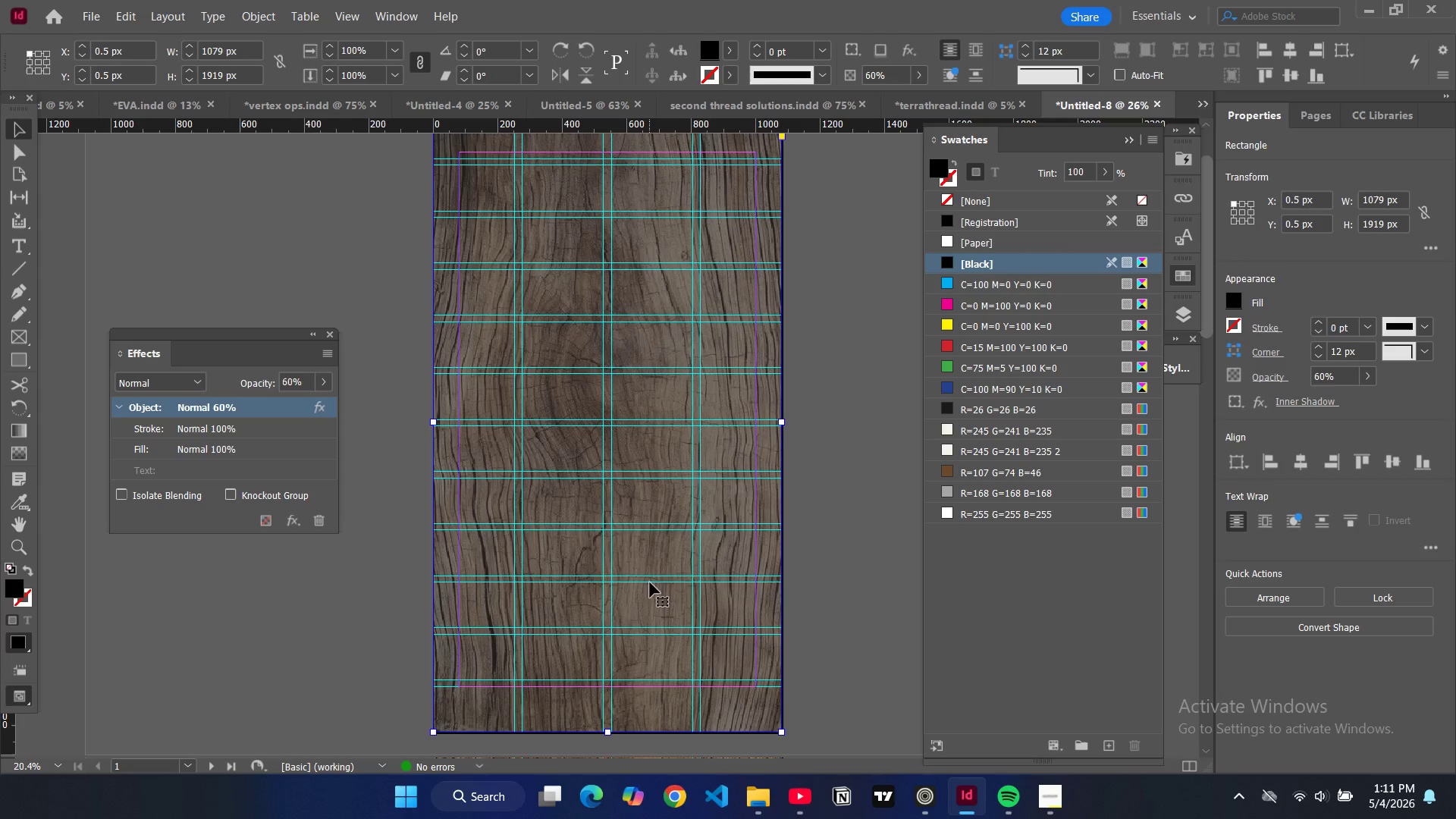 
type(ww)
 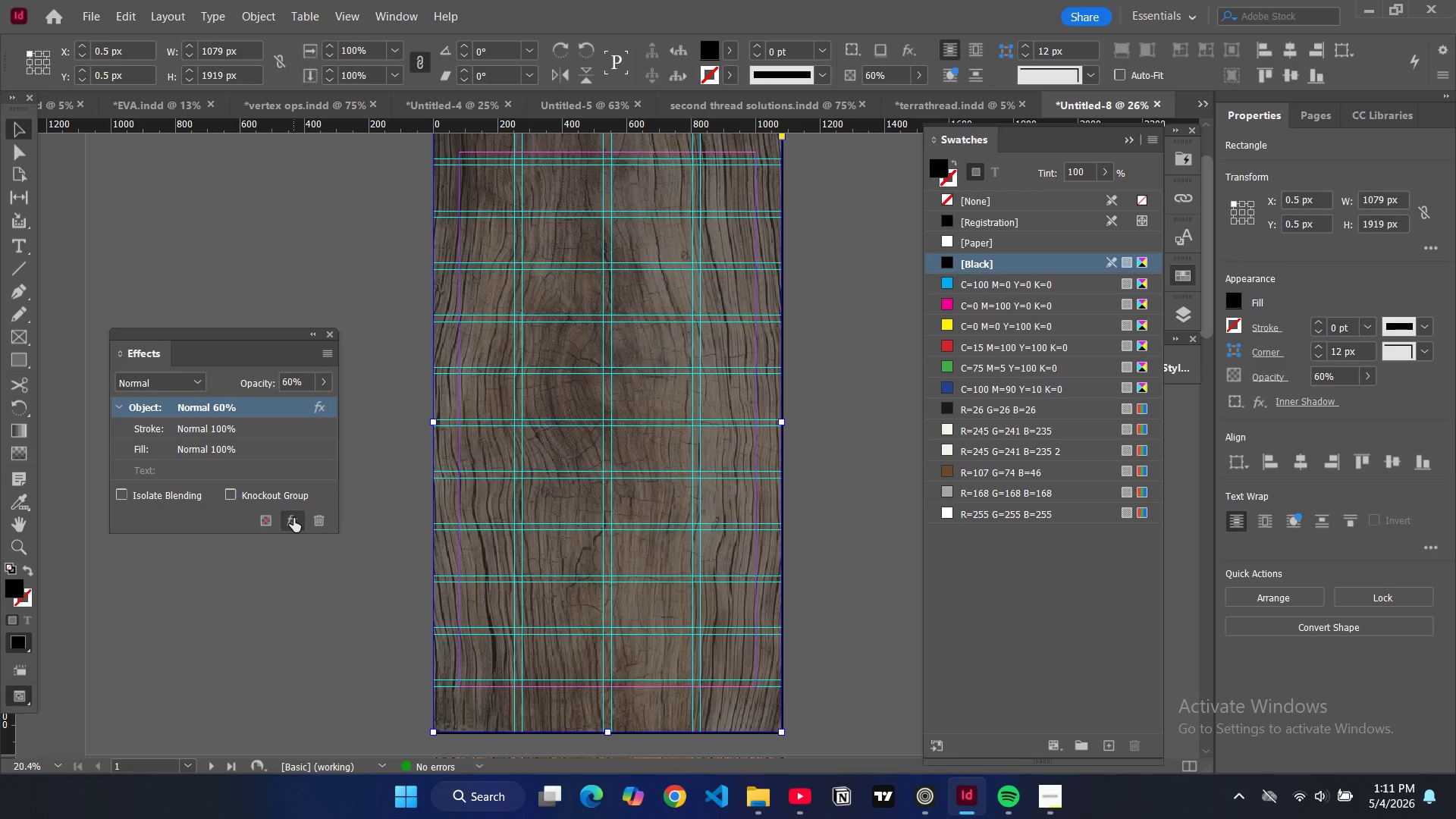 
left_click([293, 518])
 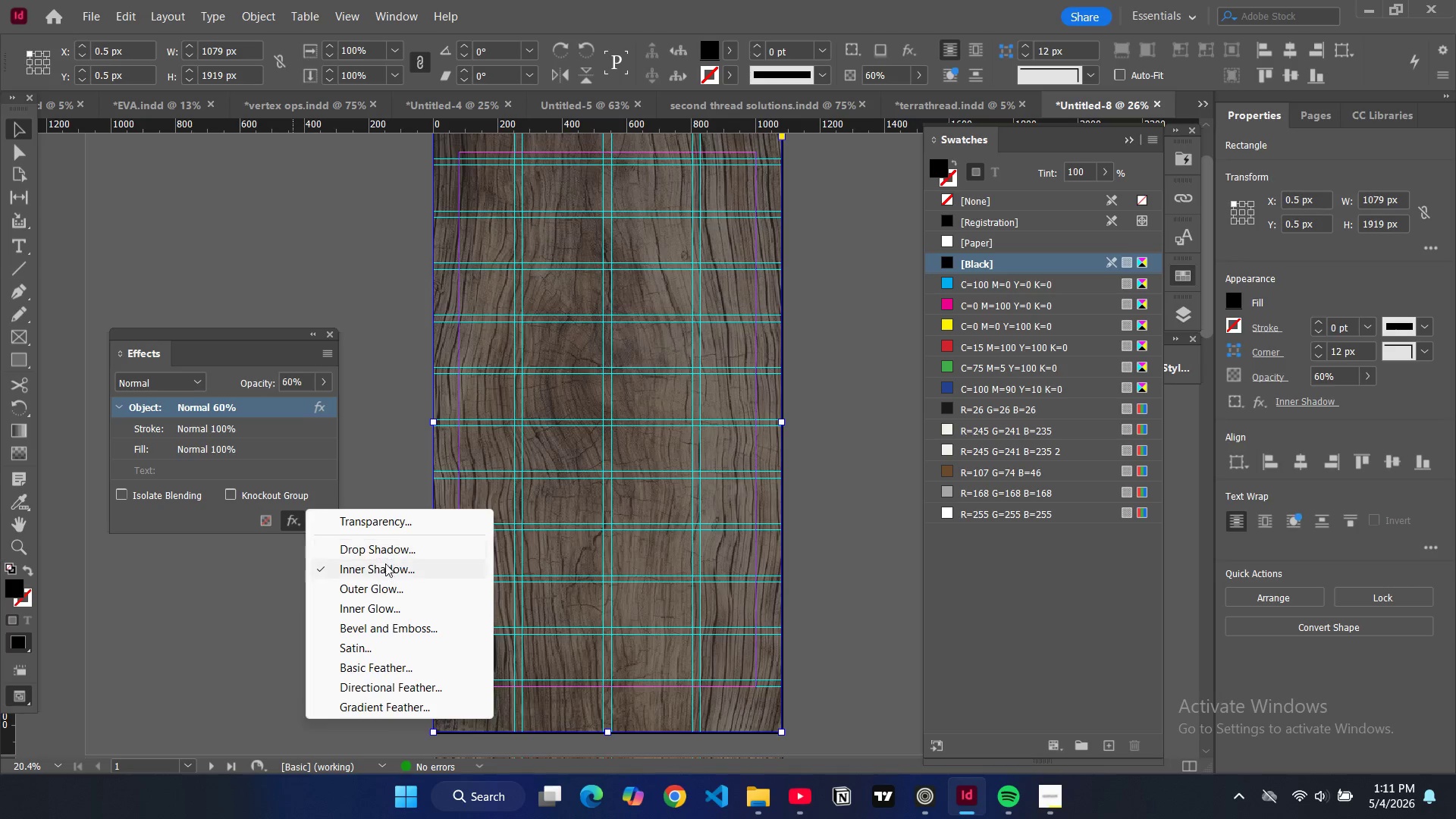 
left_click([383, 567])
 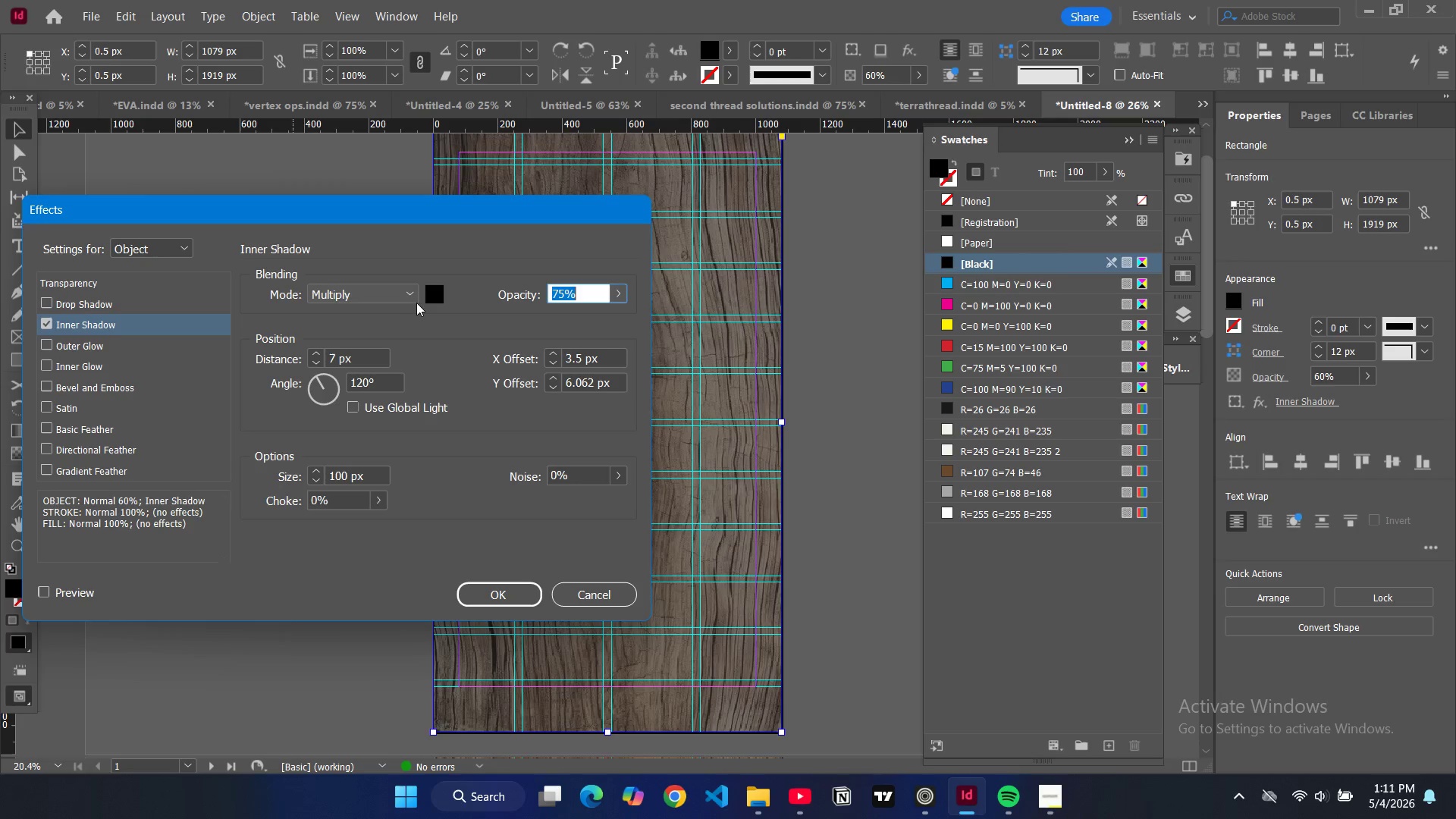 
wait(7.25)
 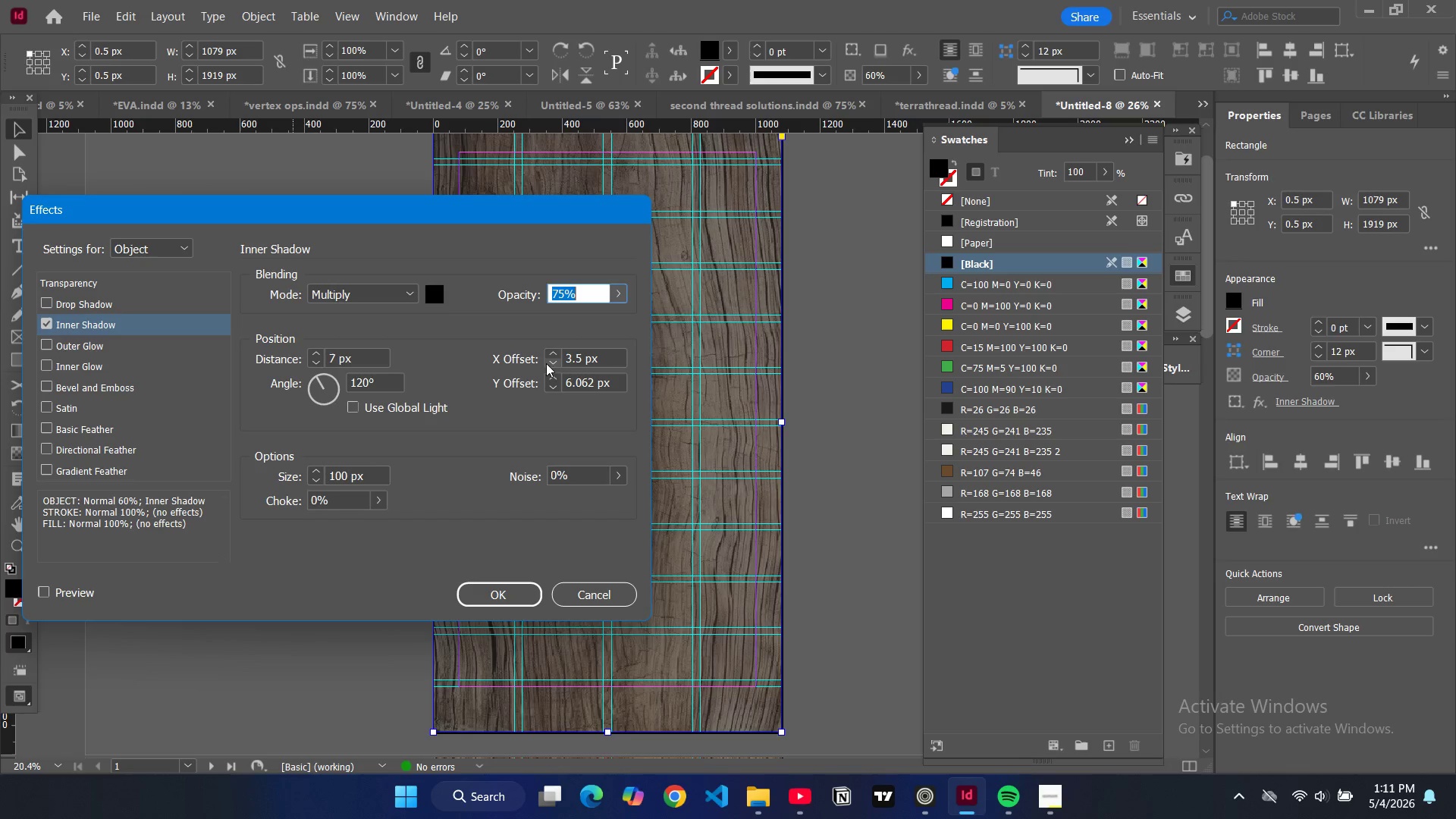 
double_click([334, 479])
 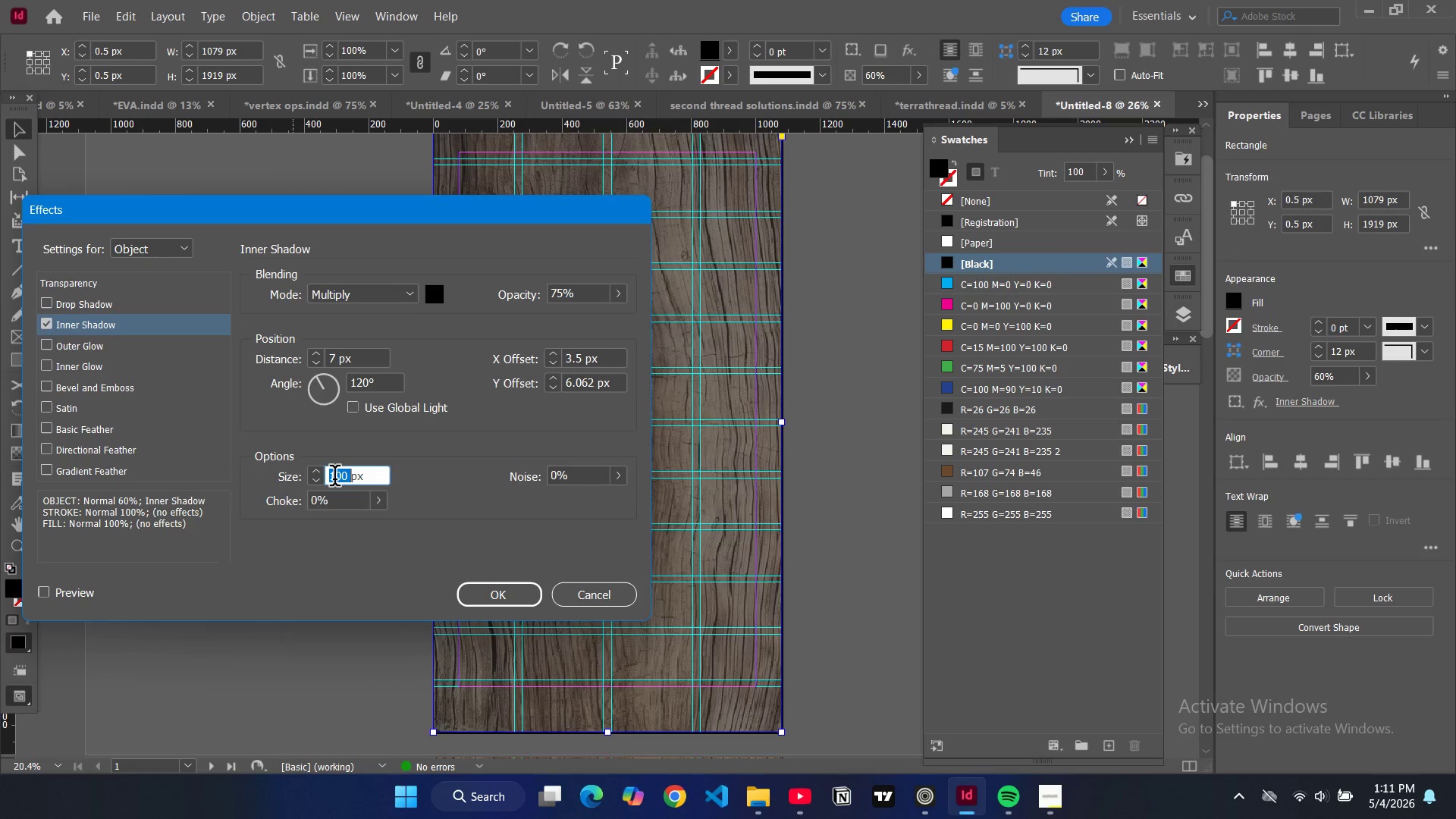 
type(3)
key(Backspace)
type(400)
 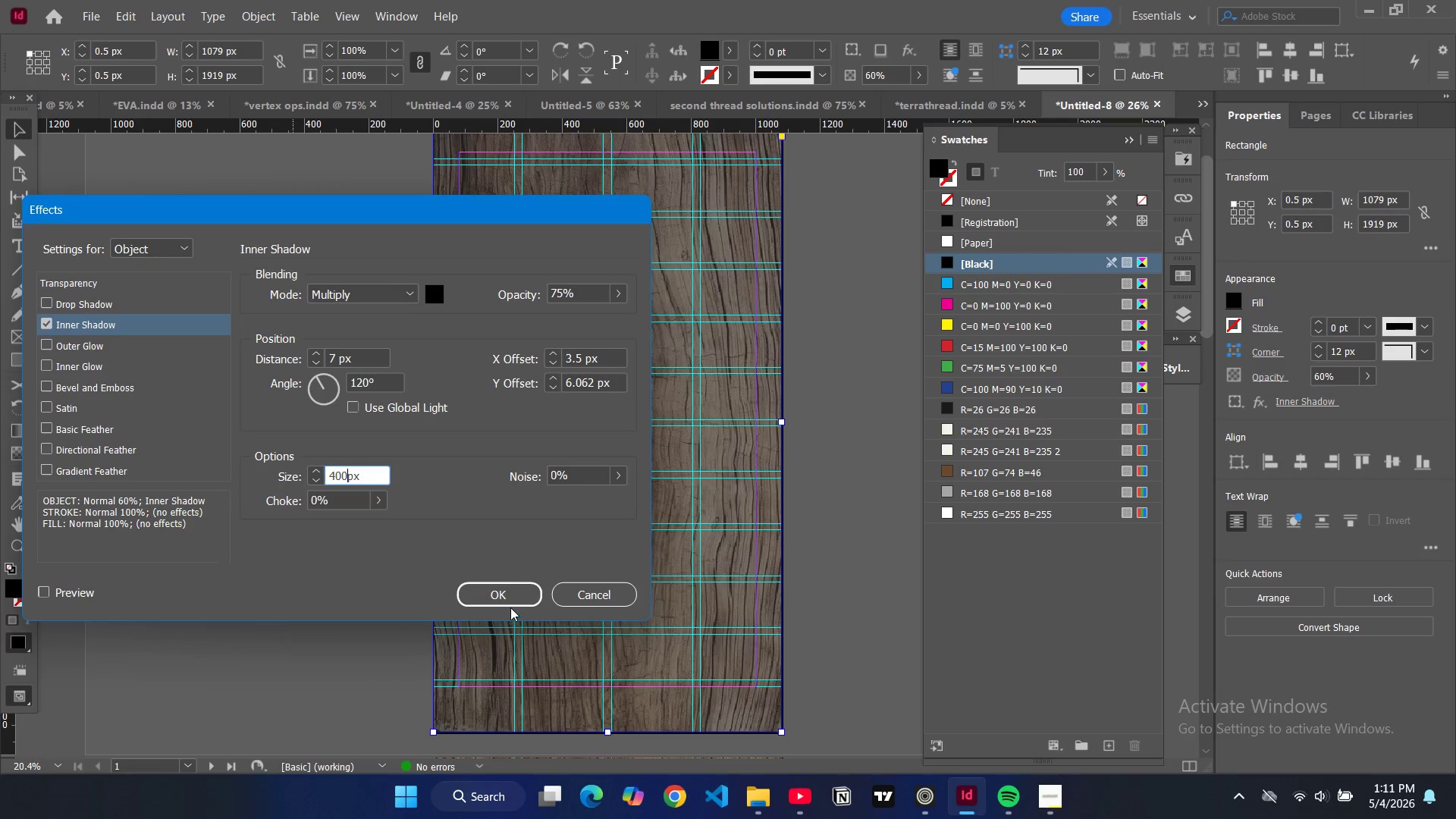 
left_click([504, 592])
 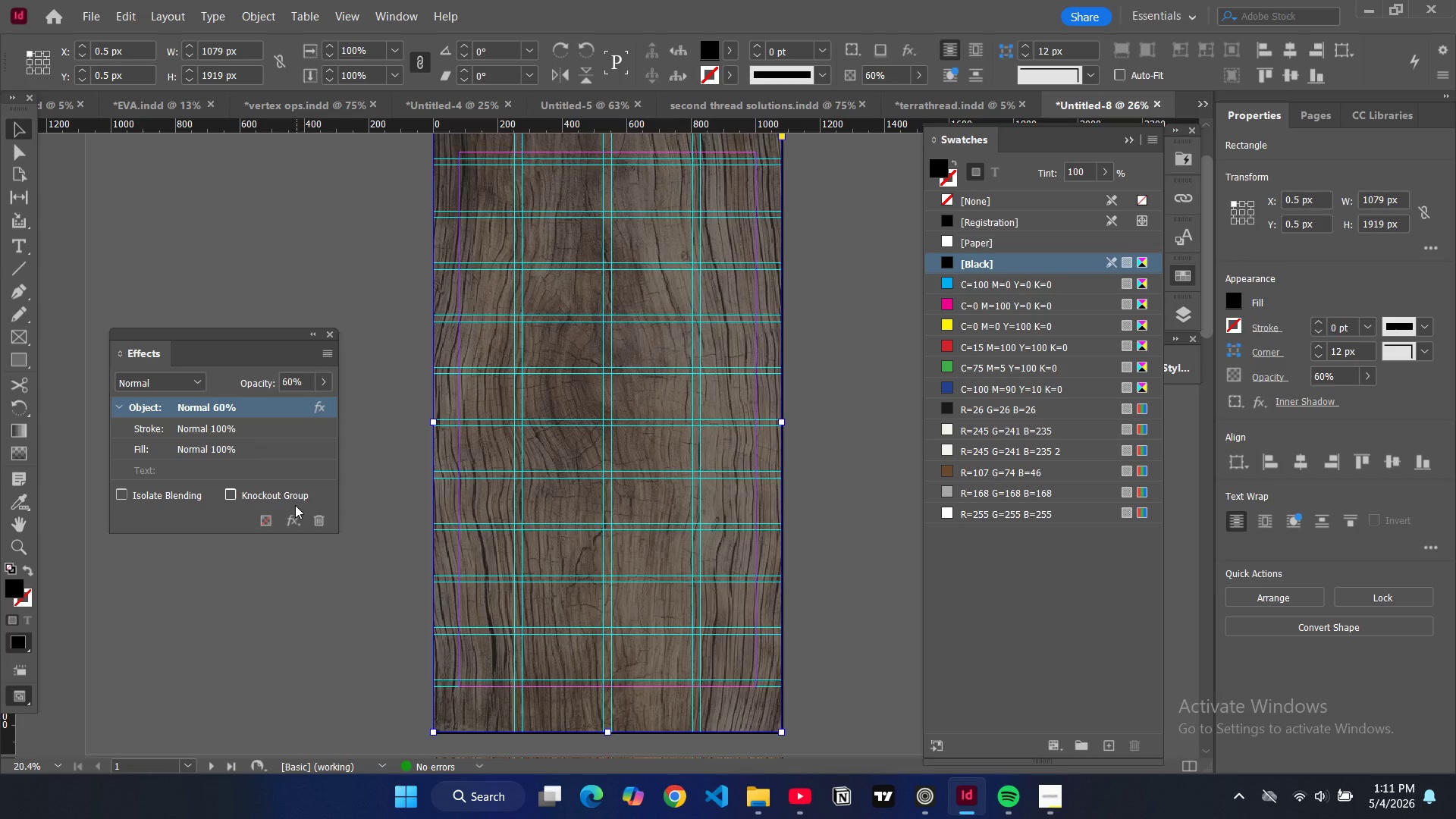 
left_click([293, 519])
 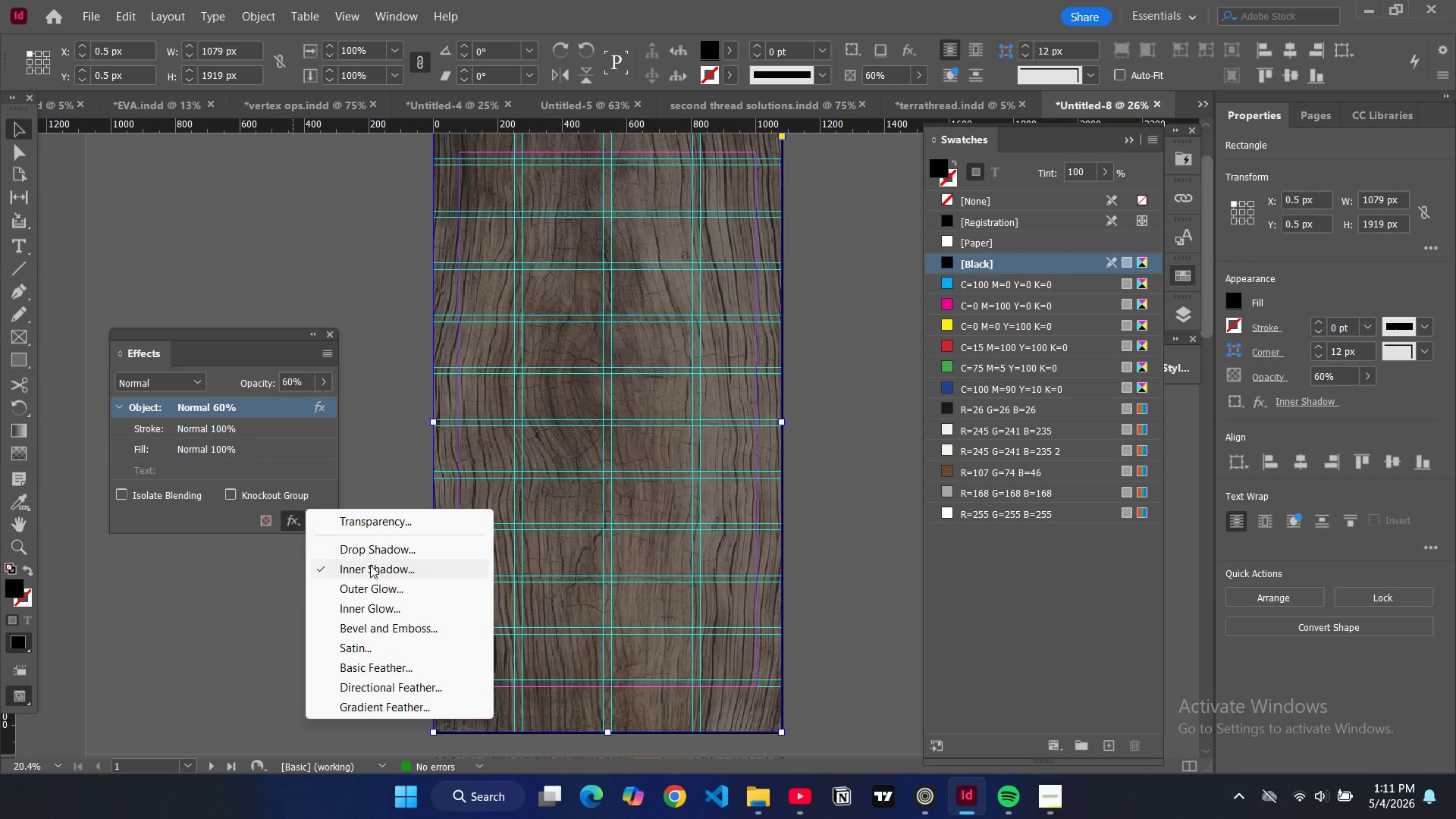 
left_click([371, 568])
 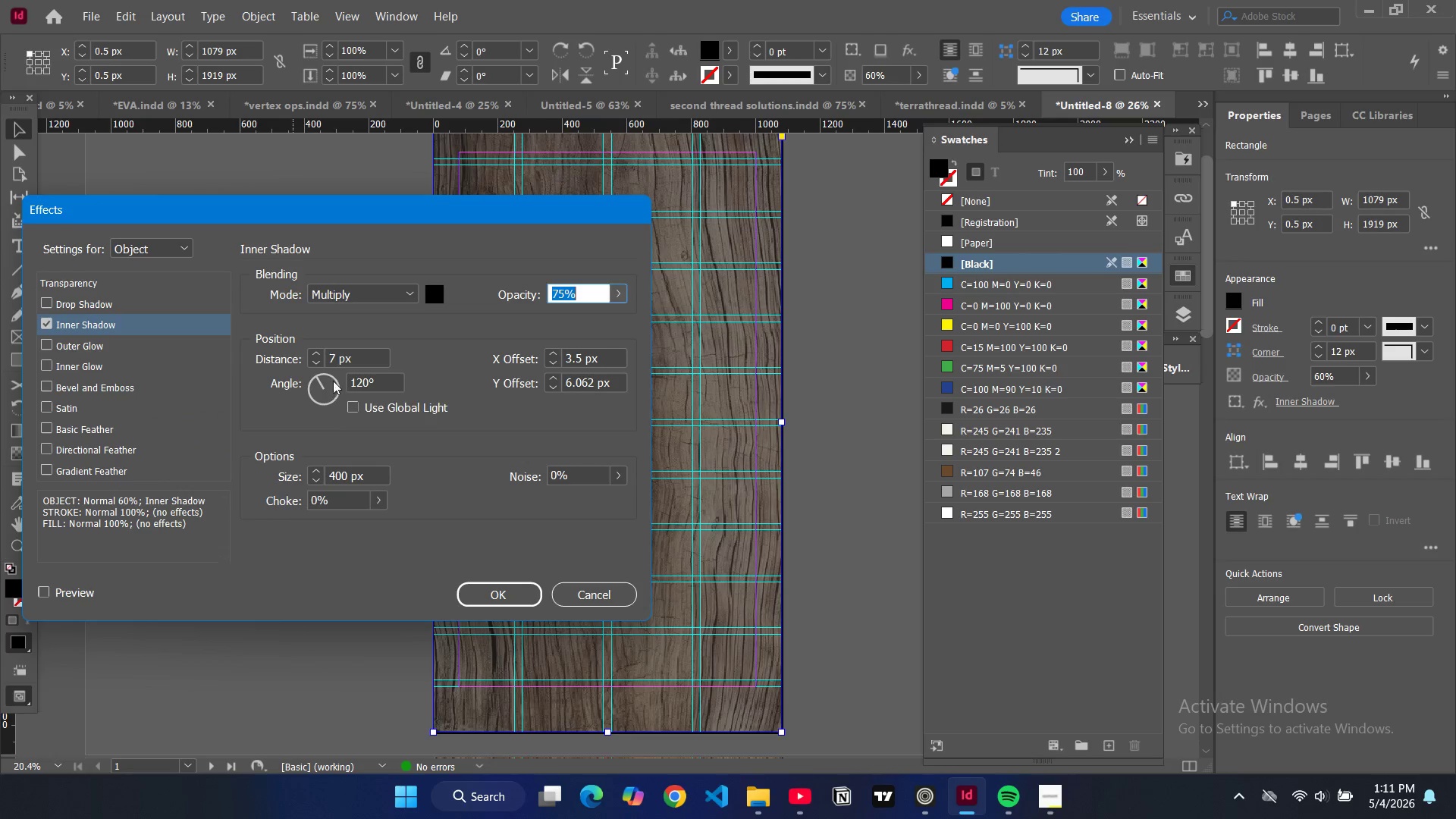 
wait(5.53)
 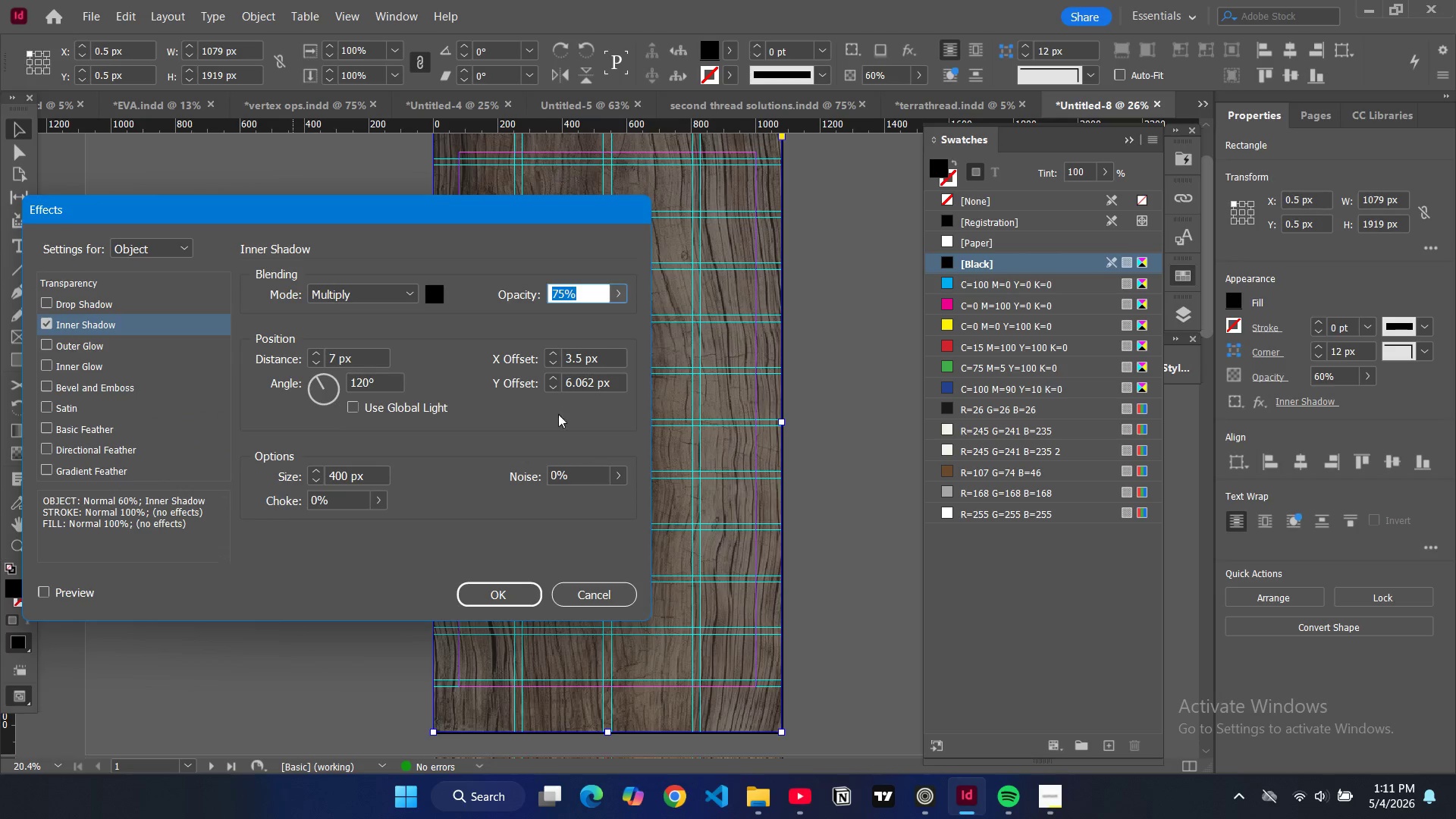 
double_click([311, 356])
 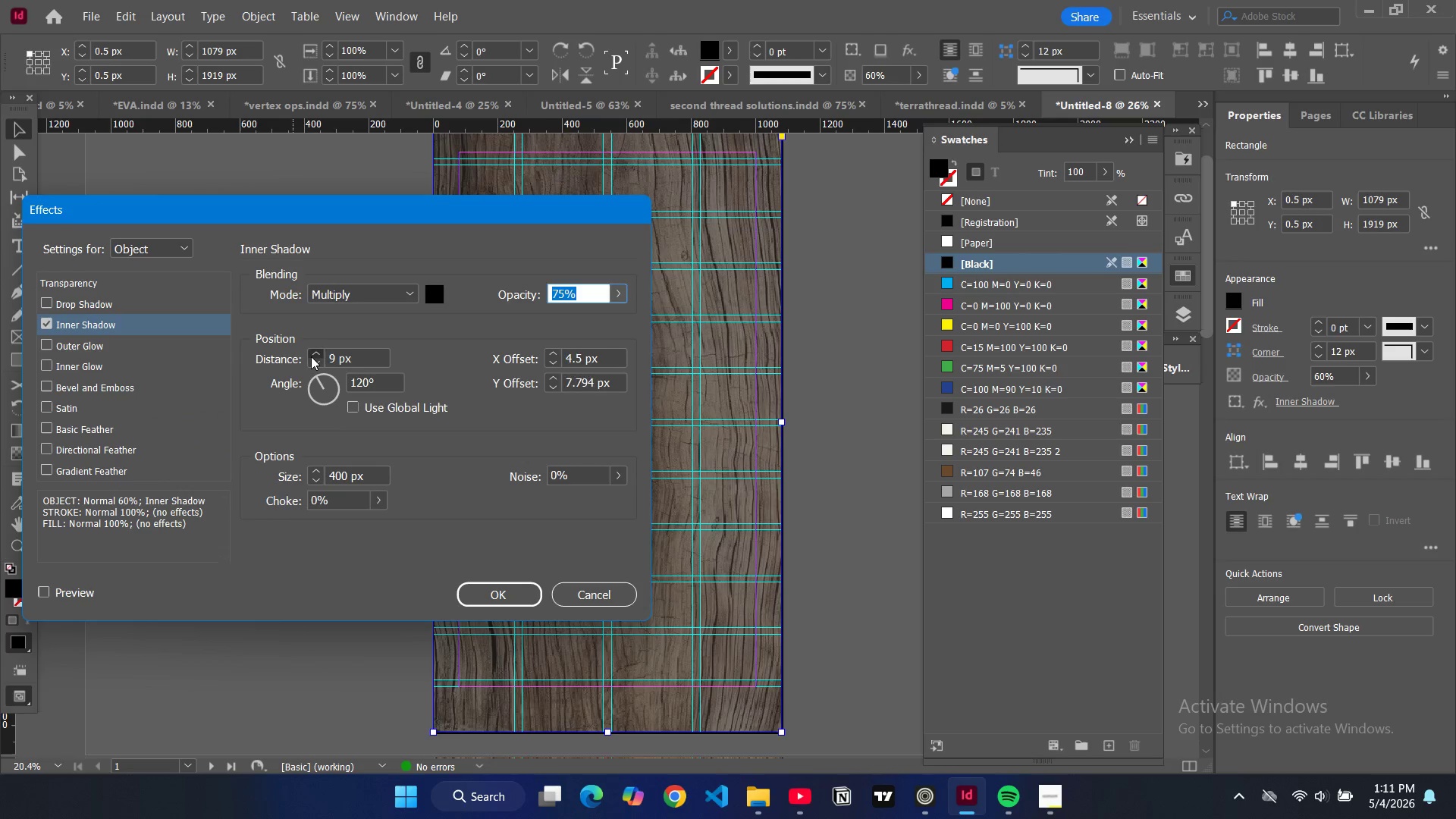 
triple_click([311, 356])
 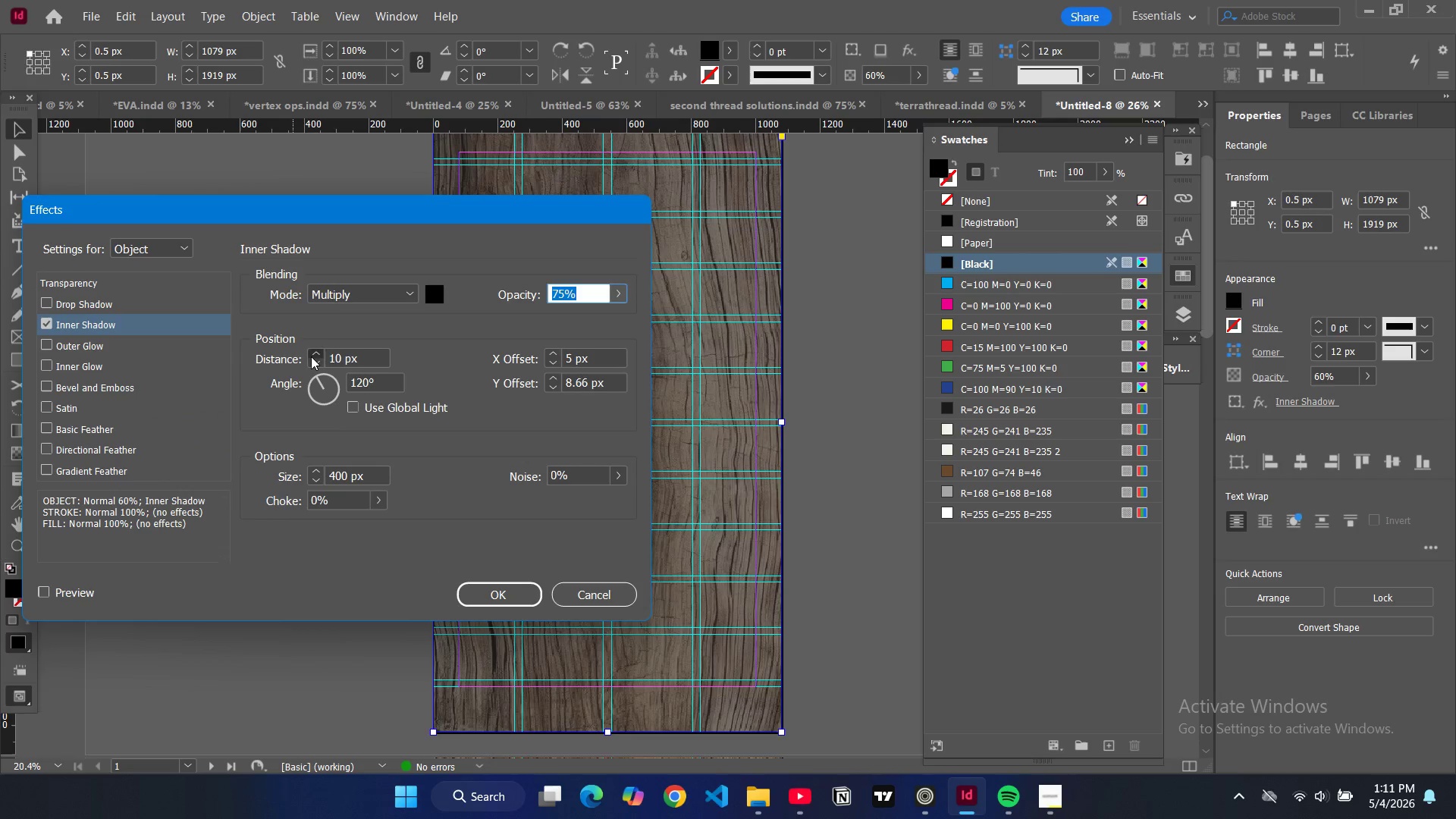 
triple_click([311, 356])
 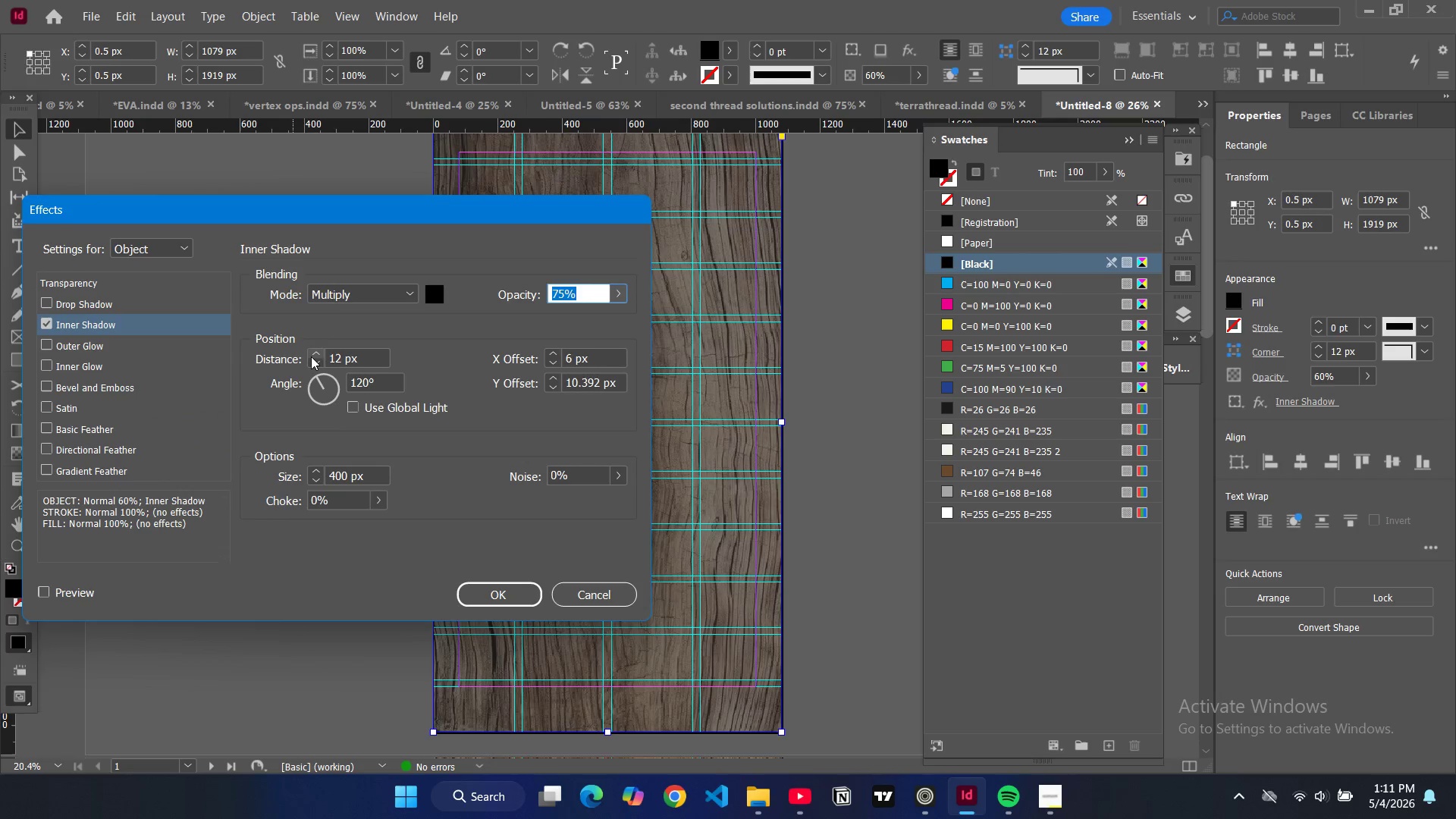 
triple_click([311, 356])
 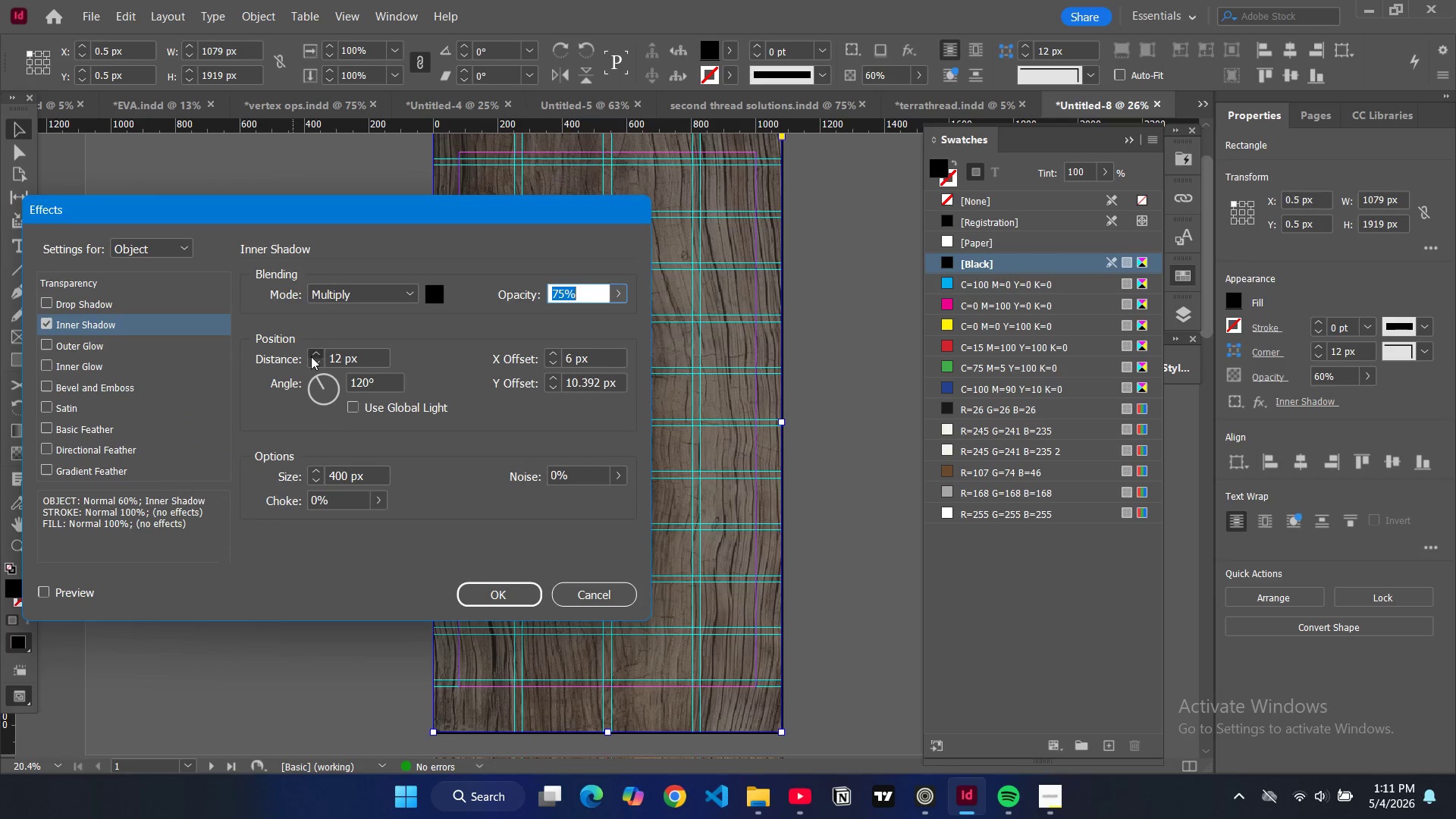 
triple_click([311, 356])
 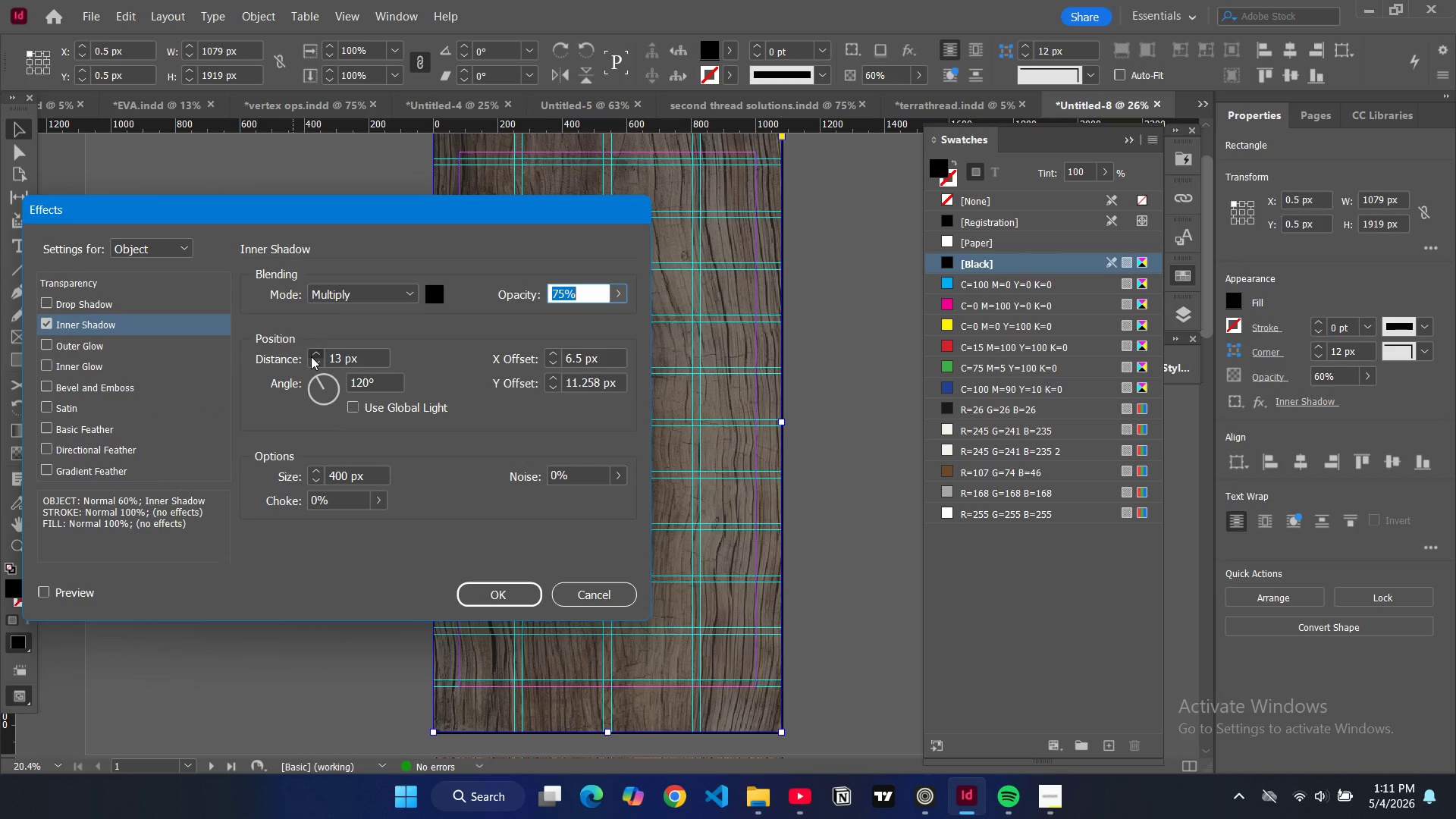 
triple_click([311, 356])
 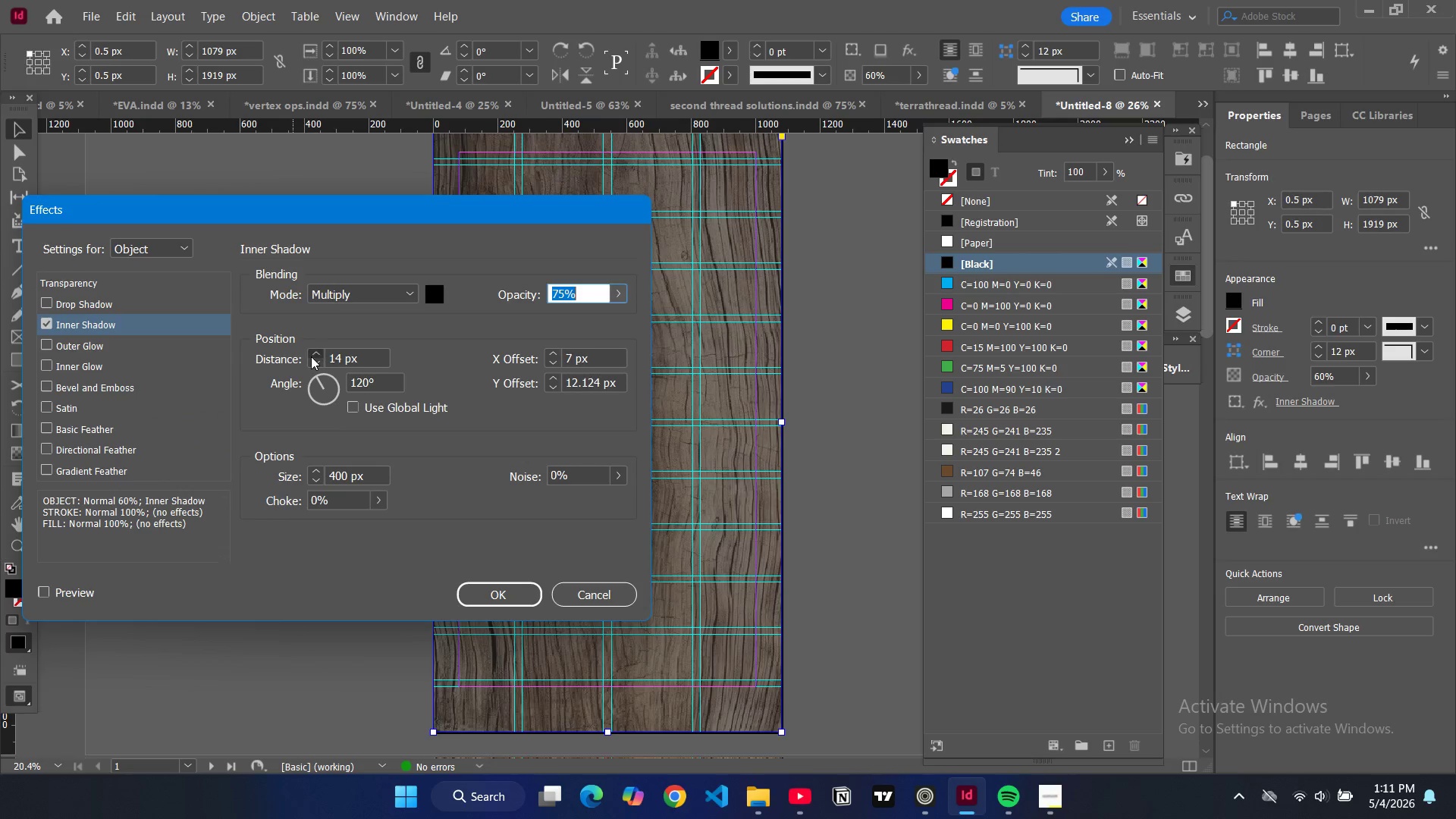 
triple_click([311, 356])
 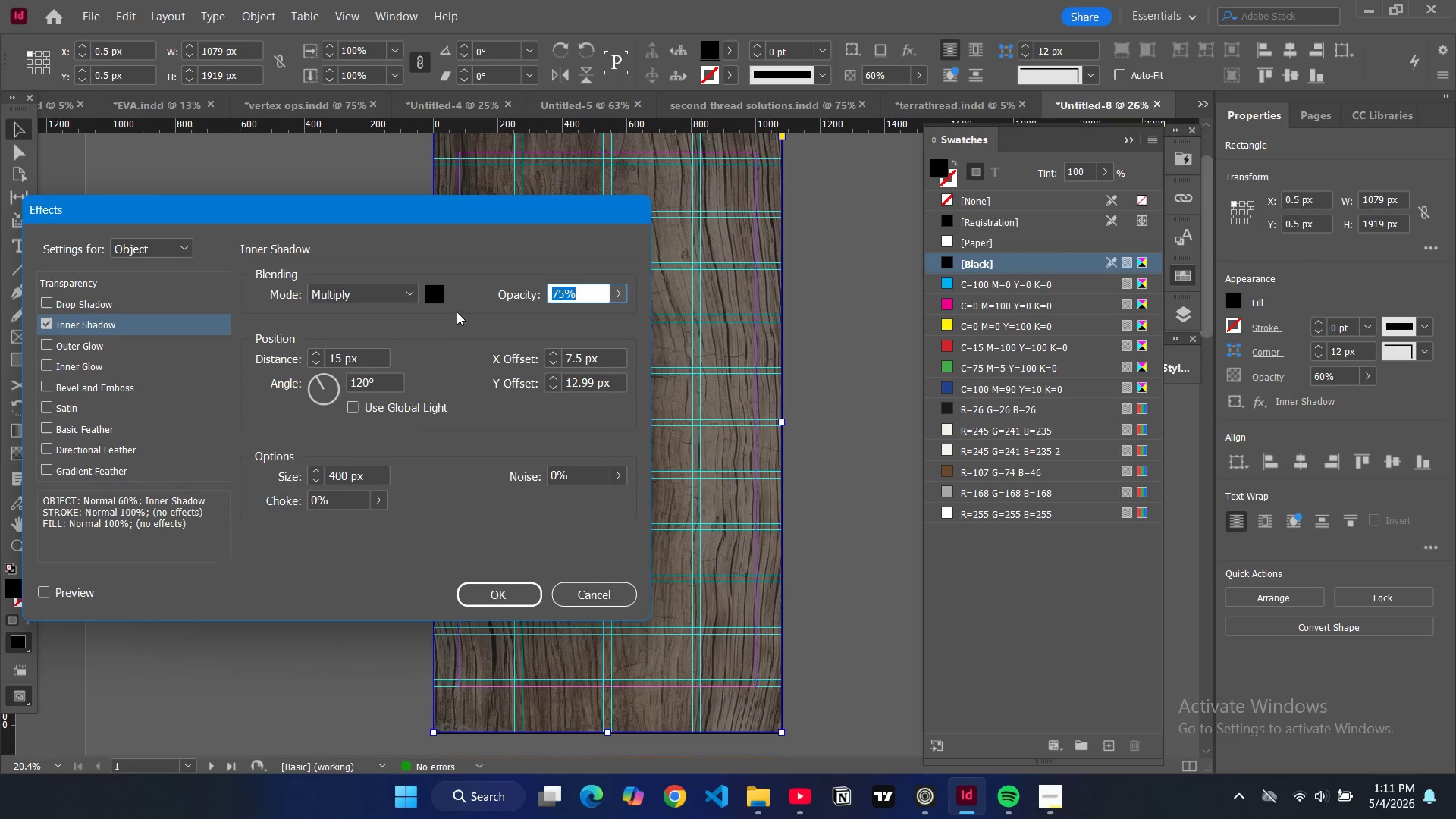 
left_click([409, 297])
 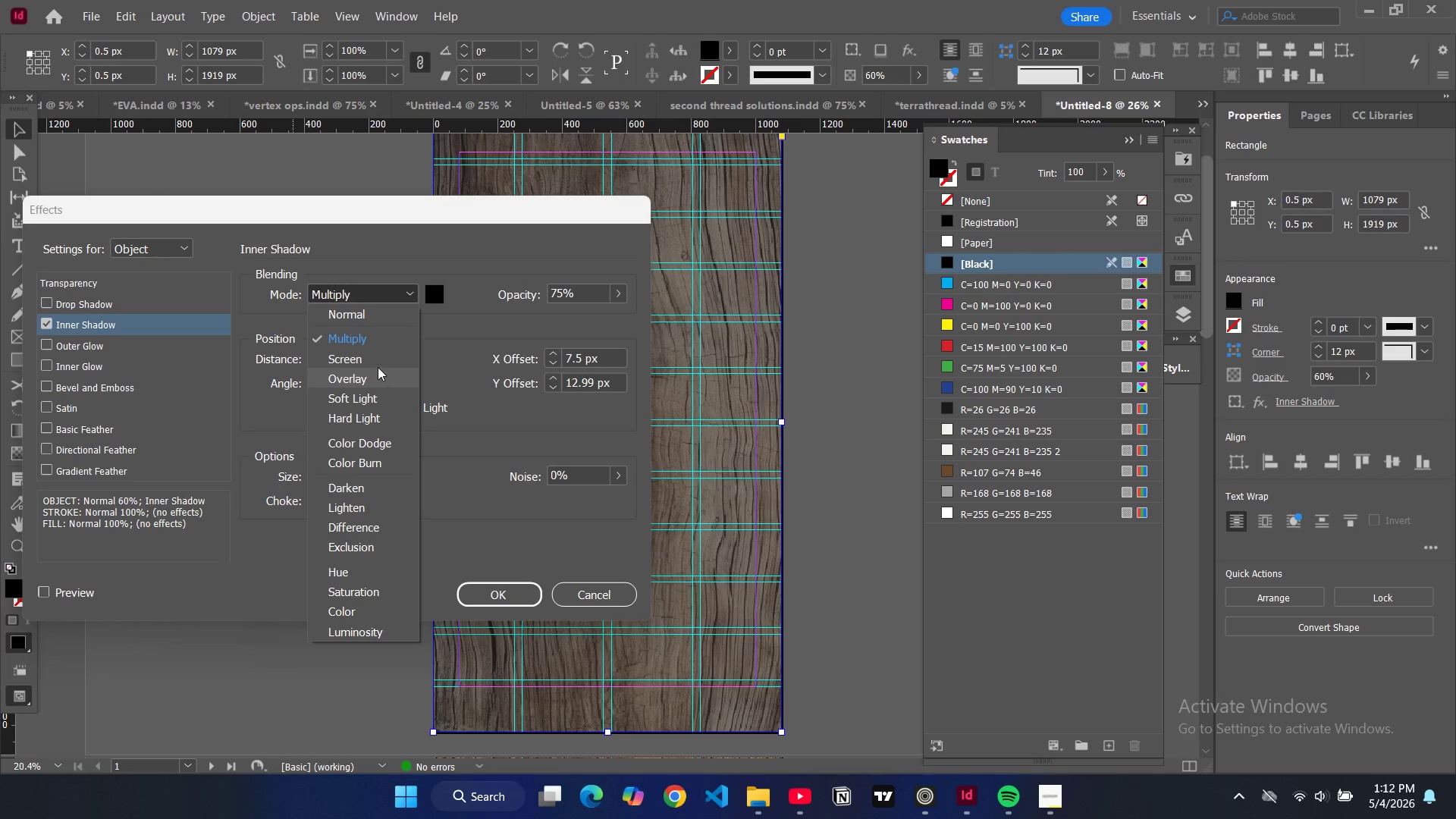 
left_click([377, 363])
 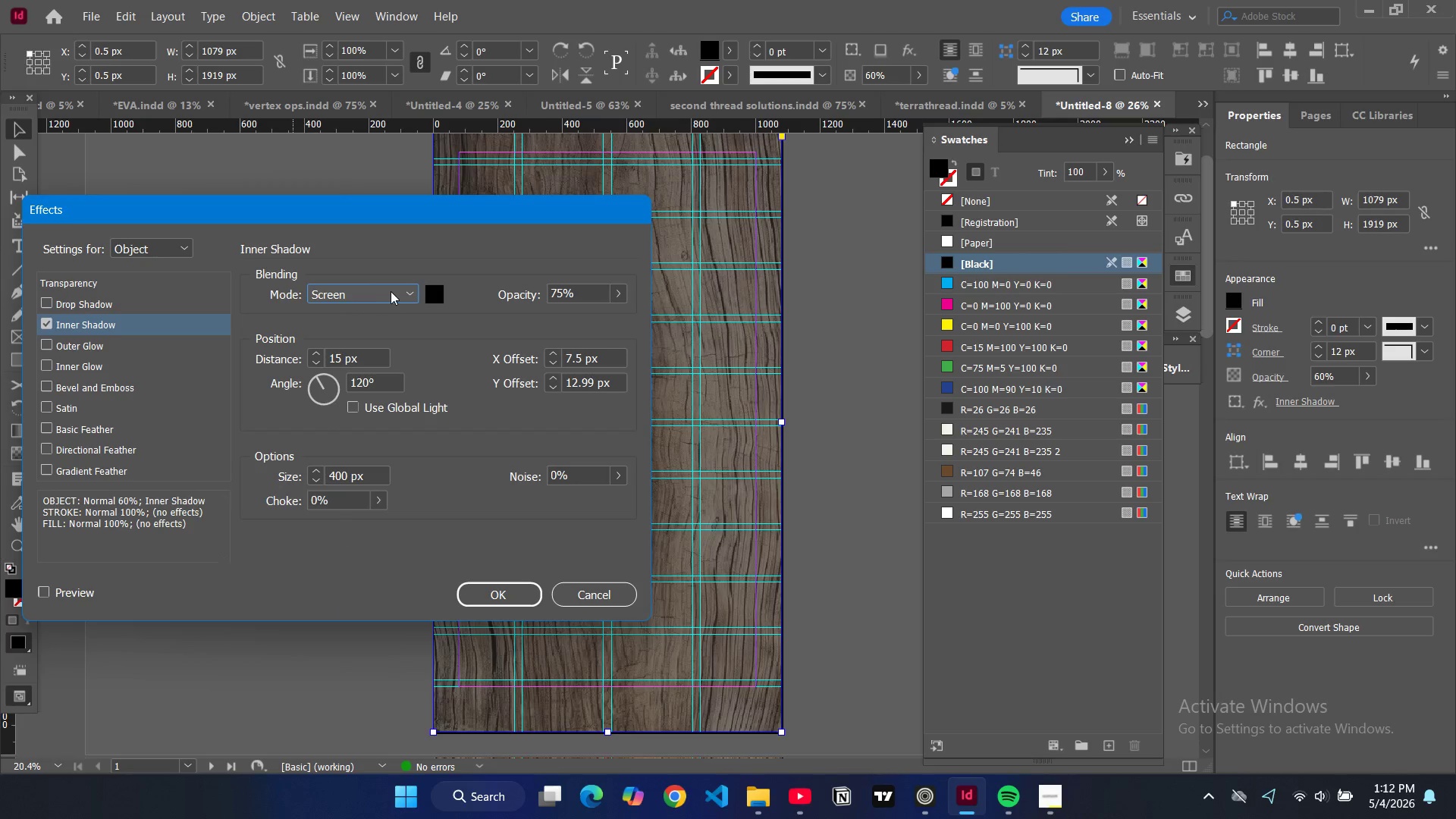 
left_click([396, 293])
 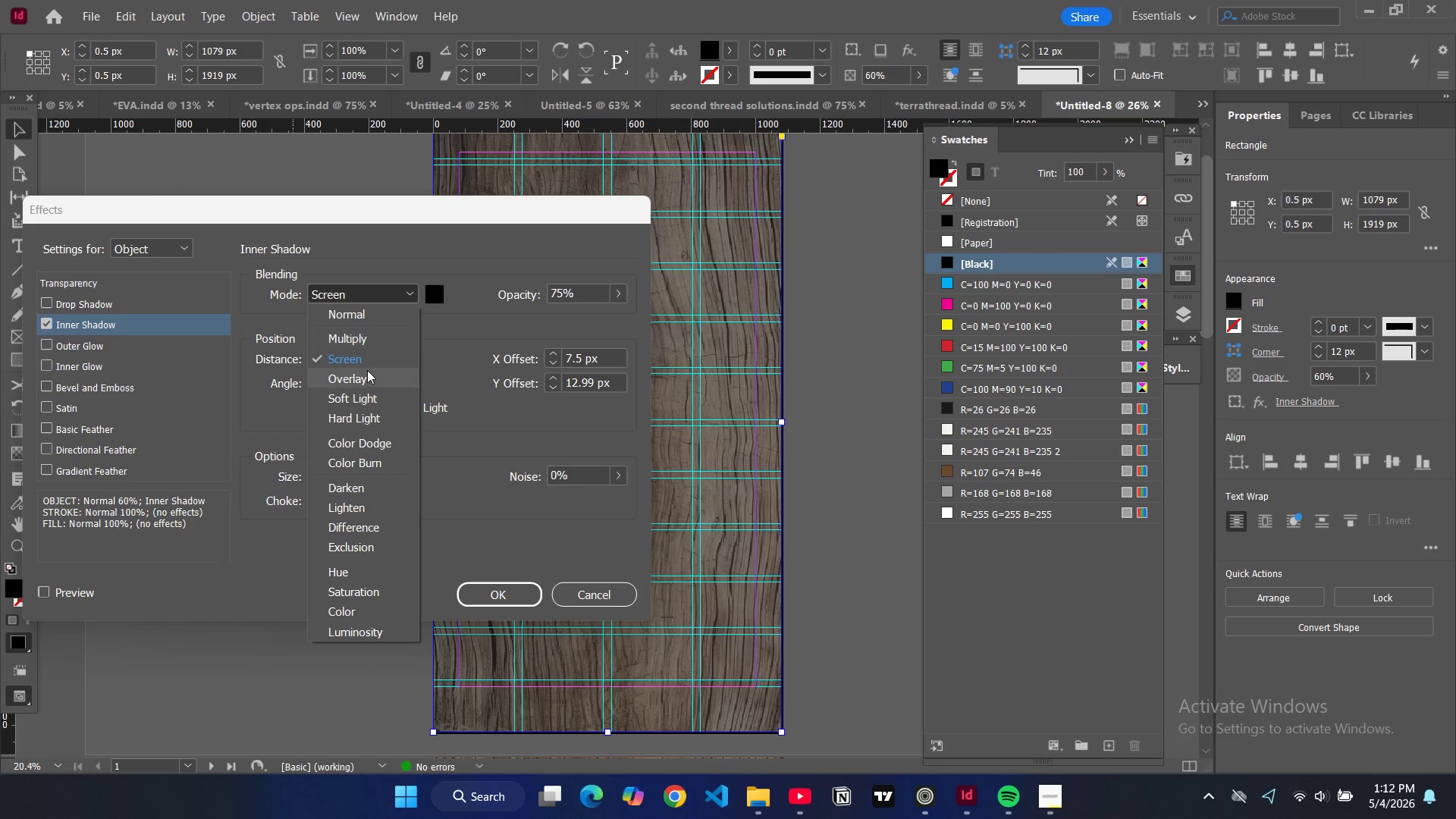 
left_click([368, 375])
 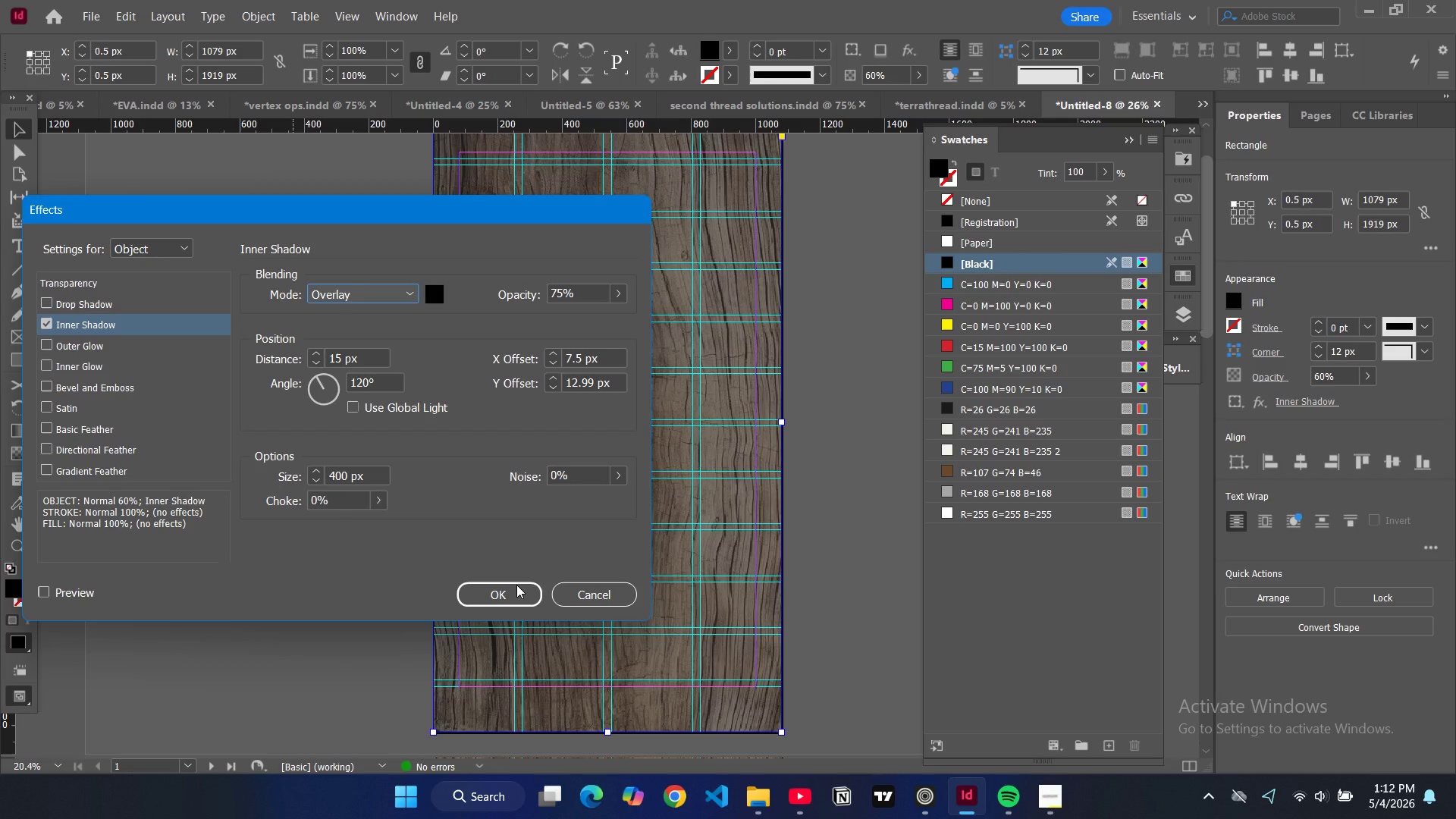 
left_click([516, 589])
 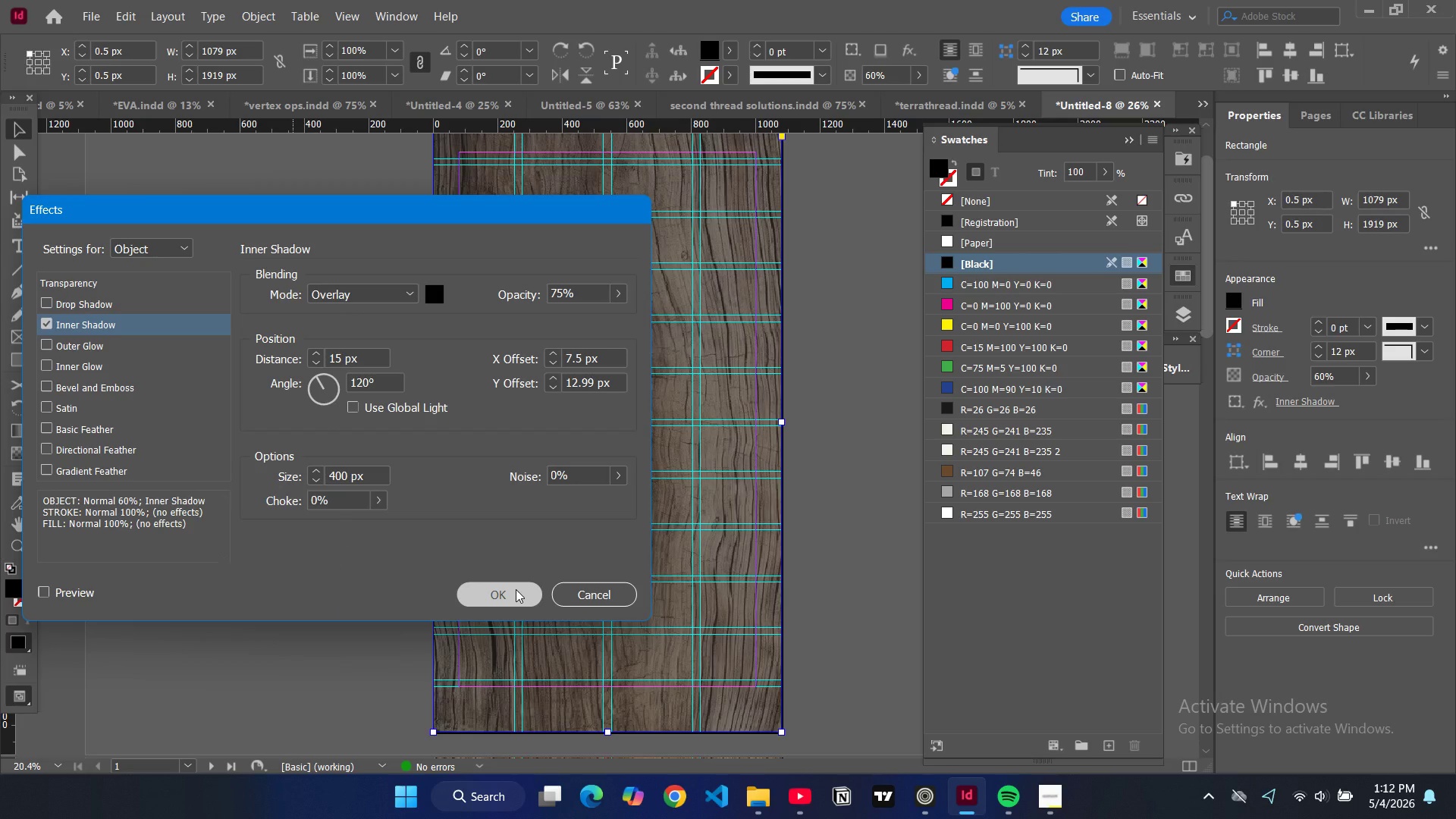 
double_click([333, 478])
 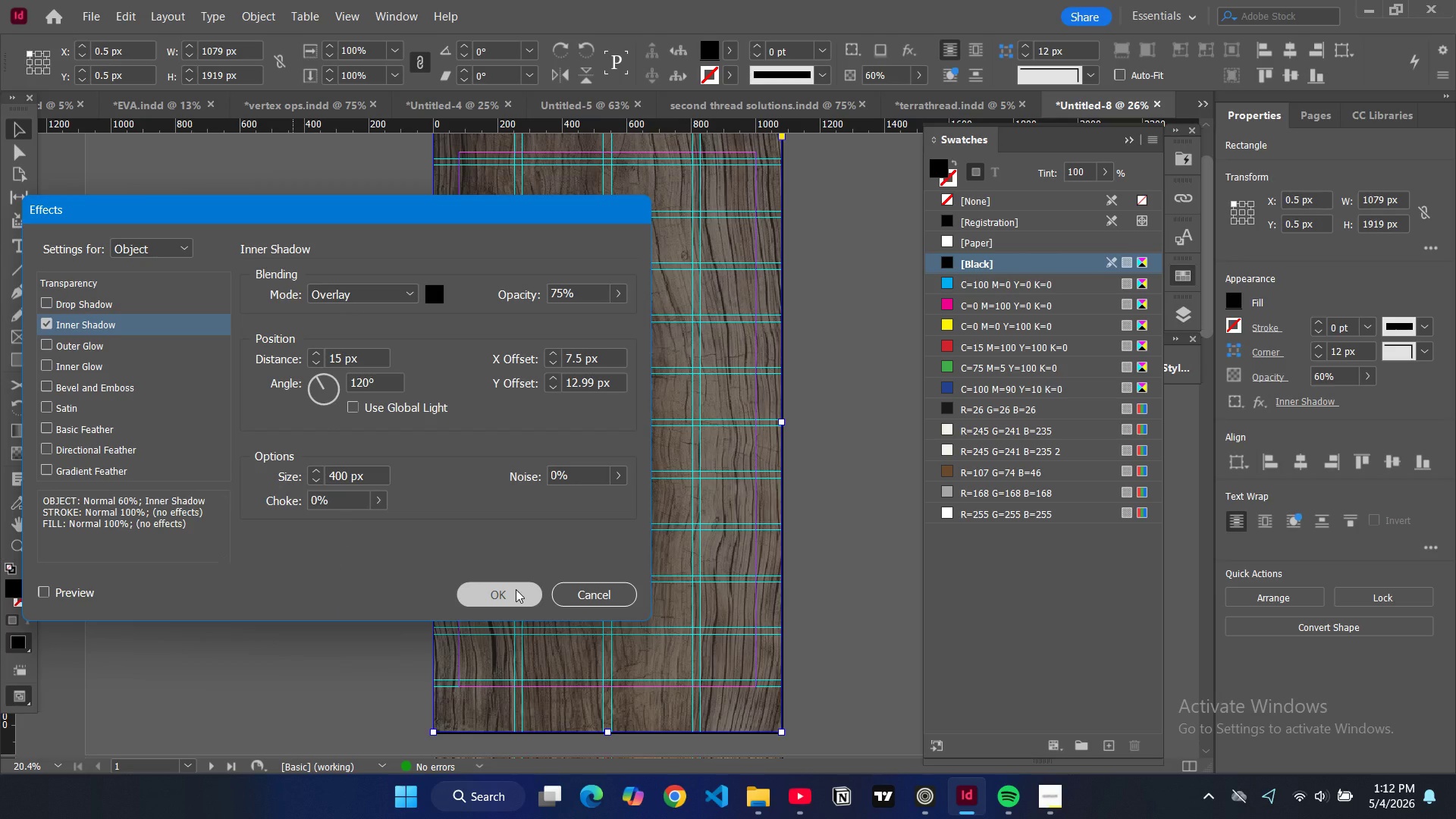 
mouse_move([345, 463])
 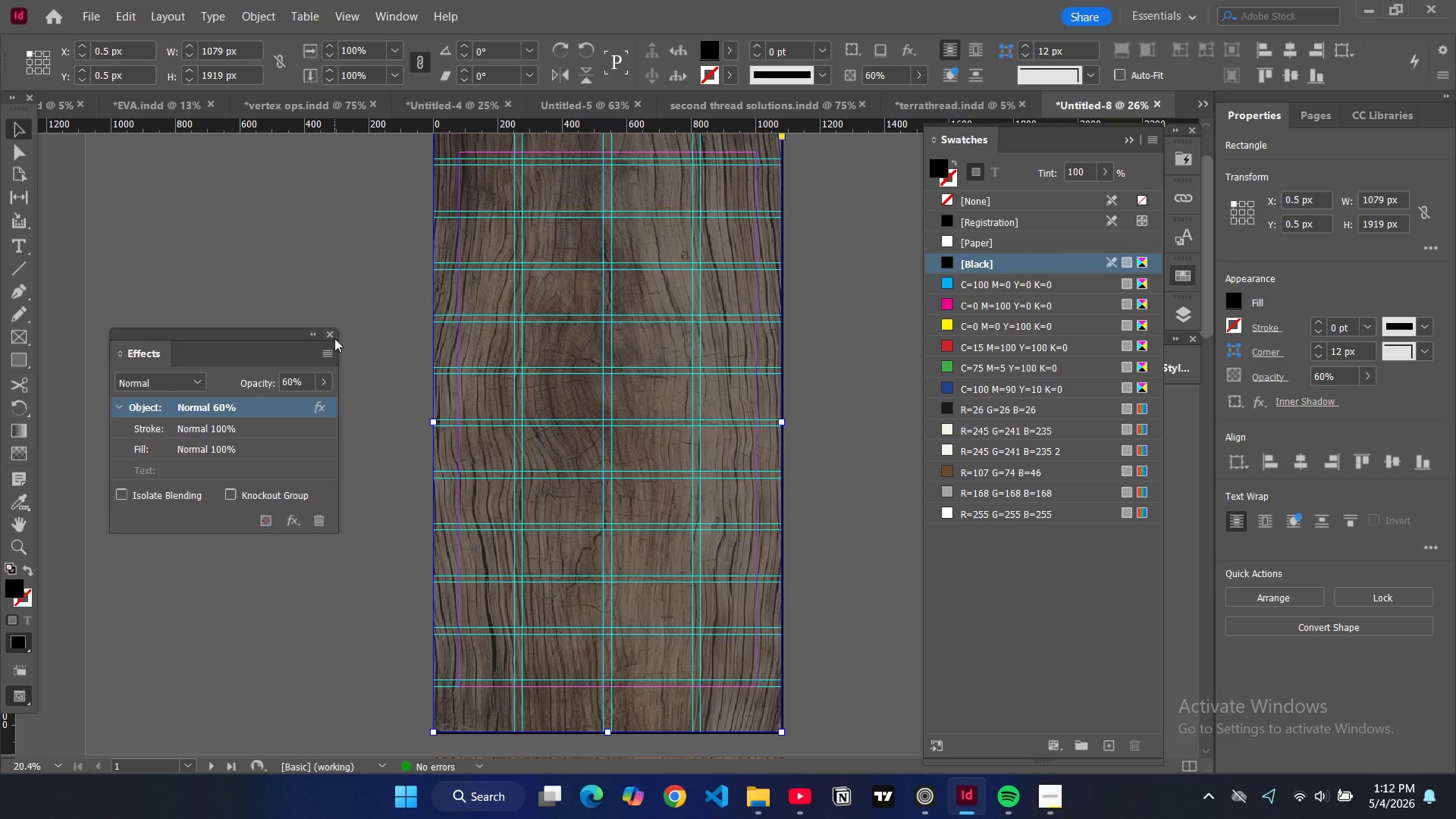 
left_click([334, 338])
 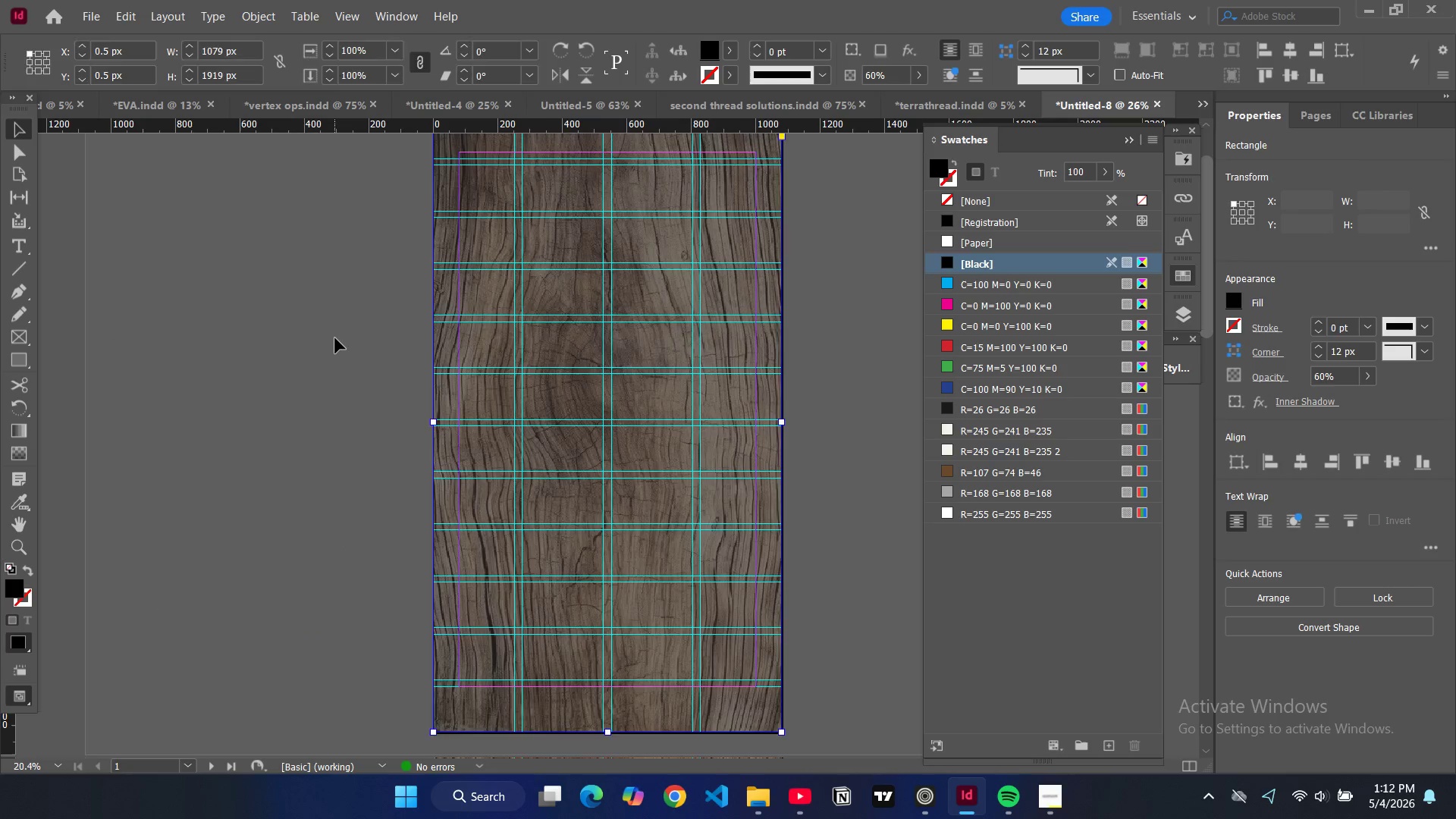 
type(ww)
 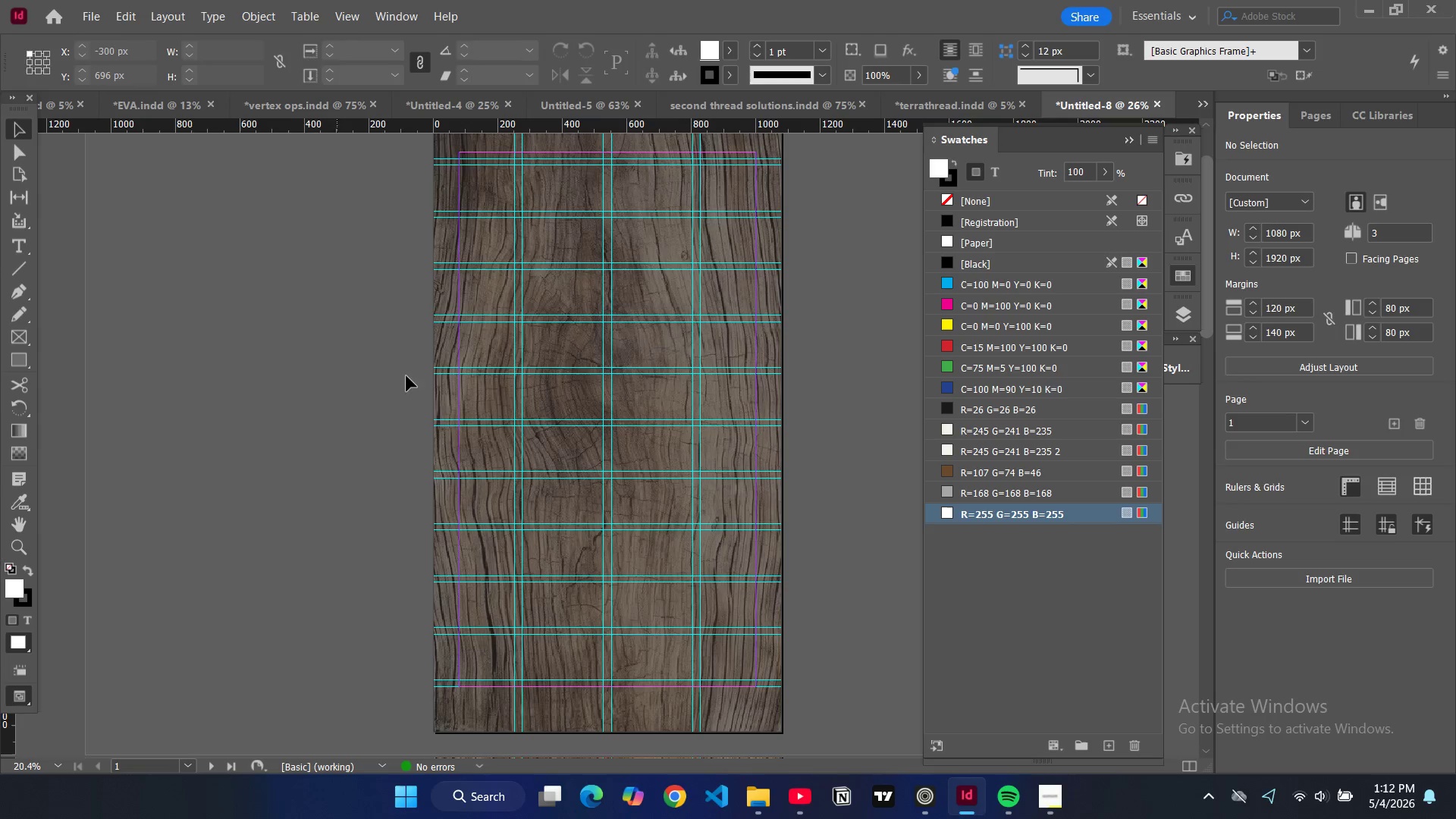 
left_click([507, 431])
 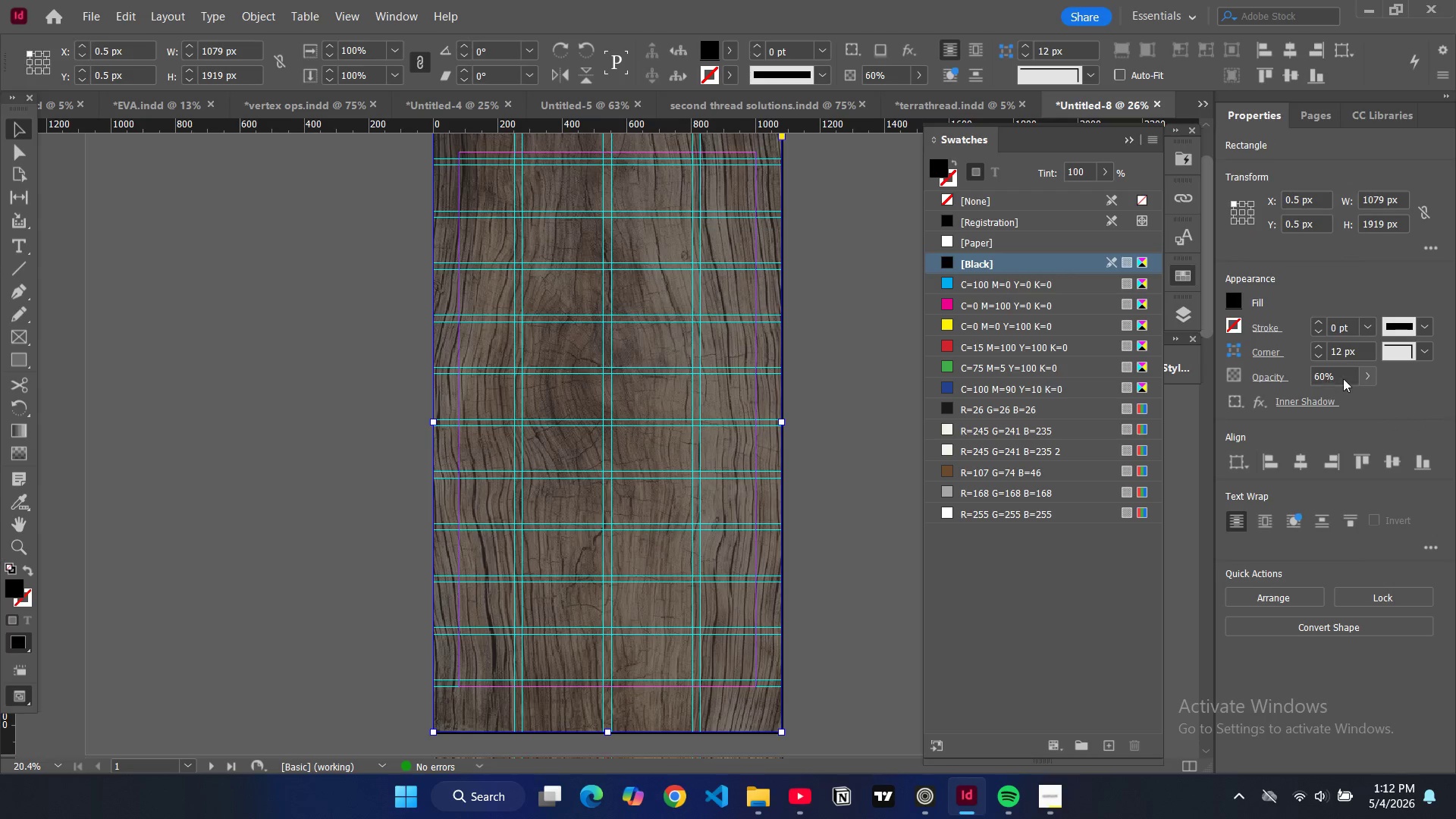 
double_click([1321, 376])
 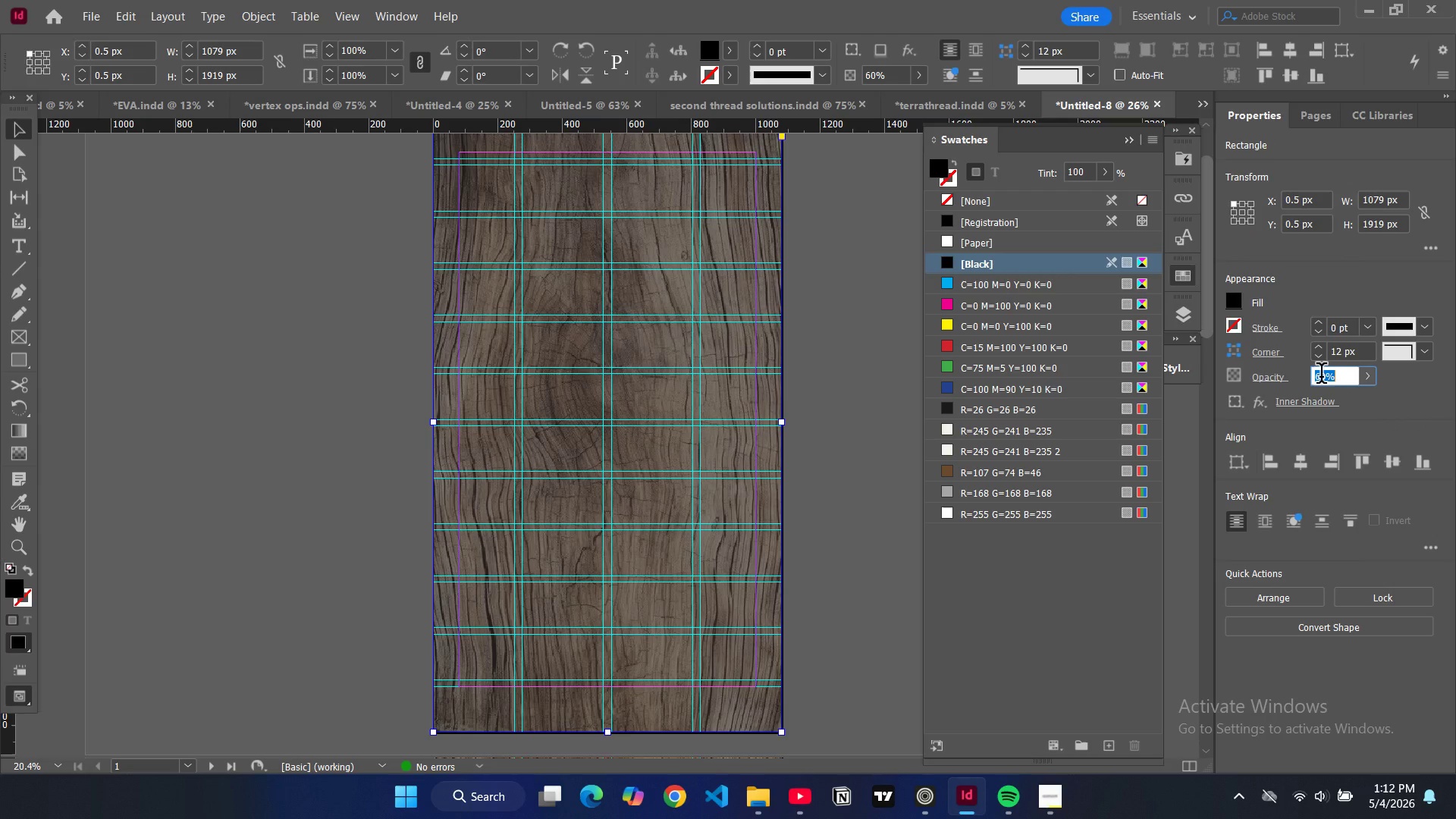 
triple_click([1321, 376])
 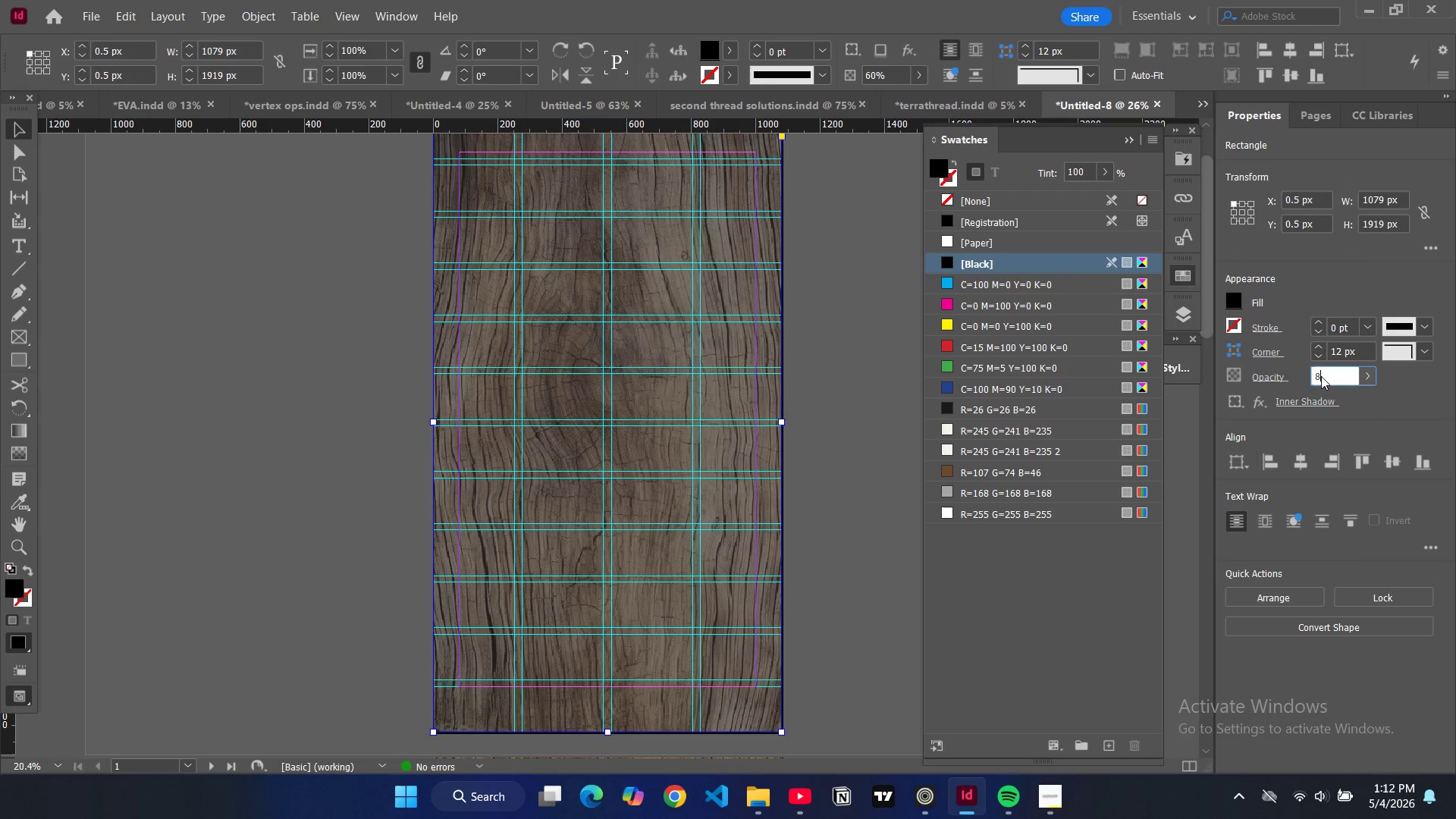 
type(80)
 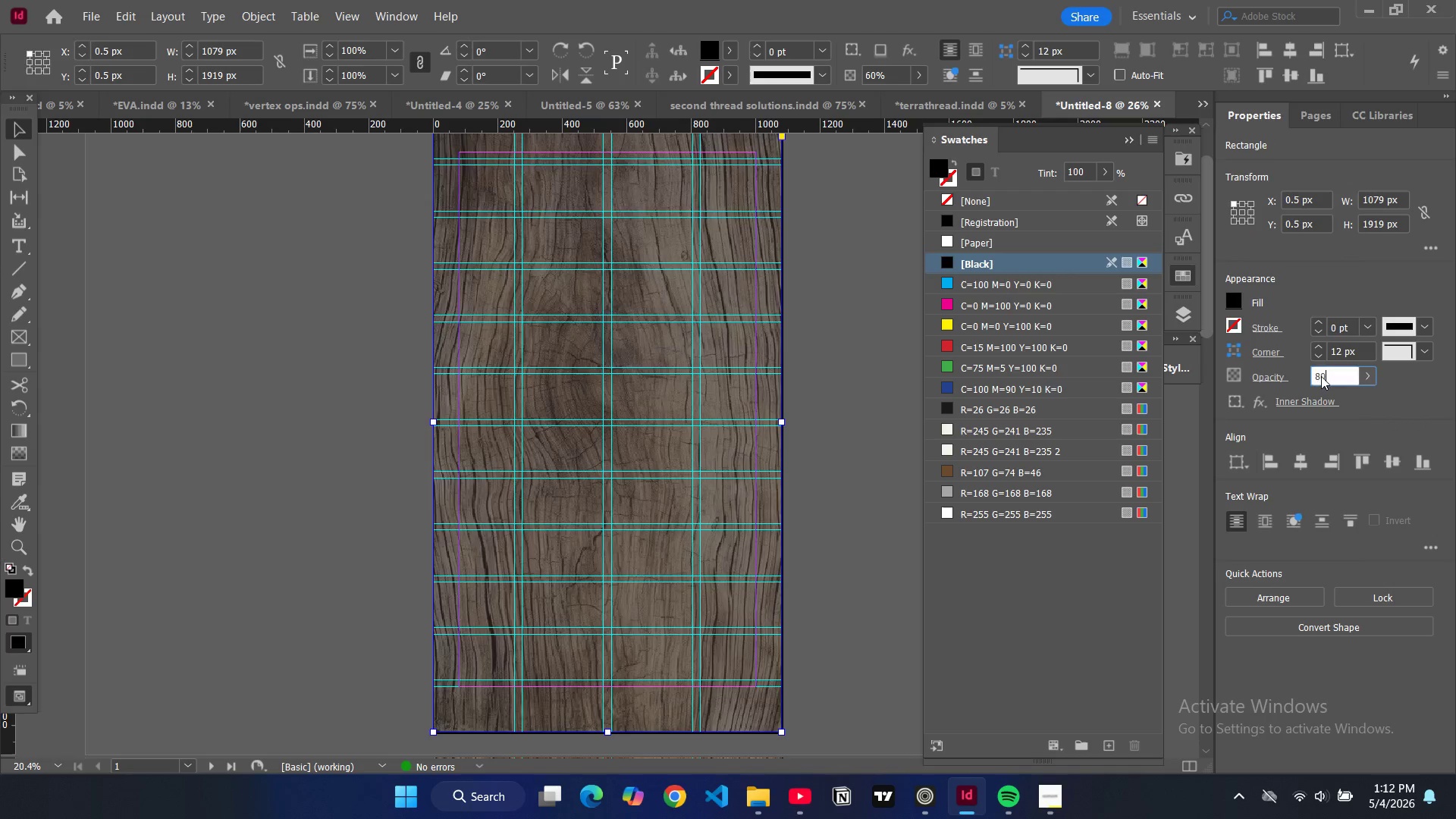 
key(Enter)
 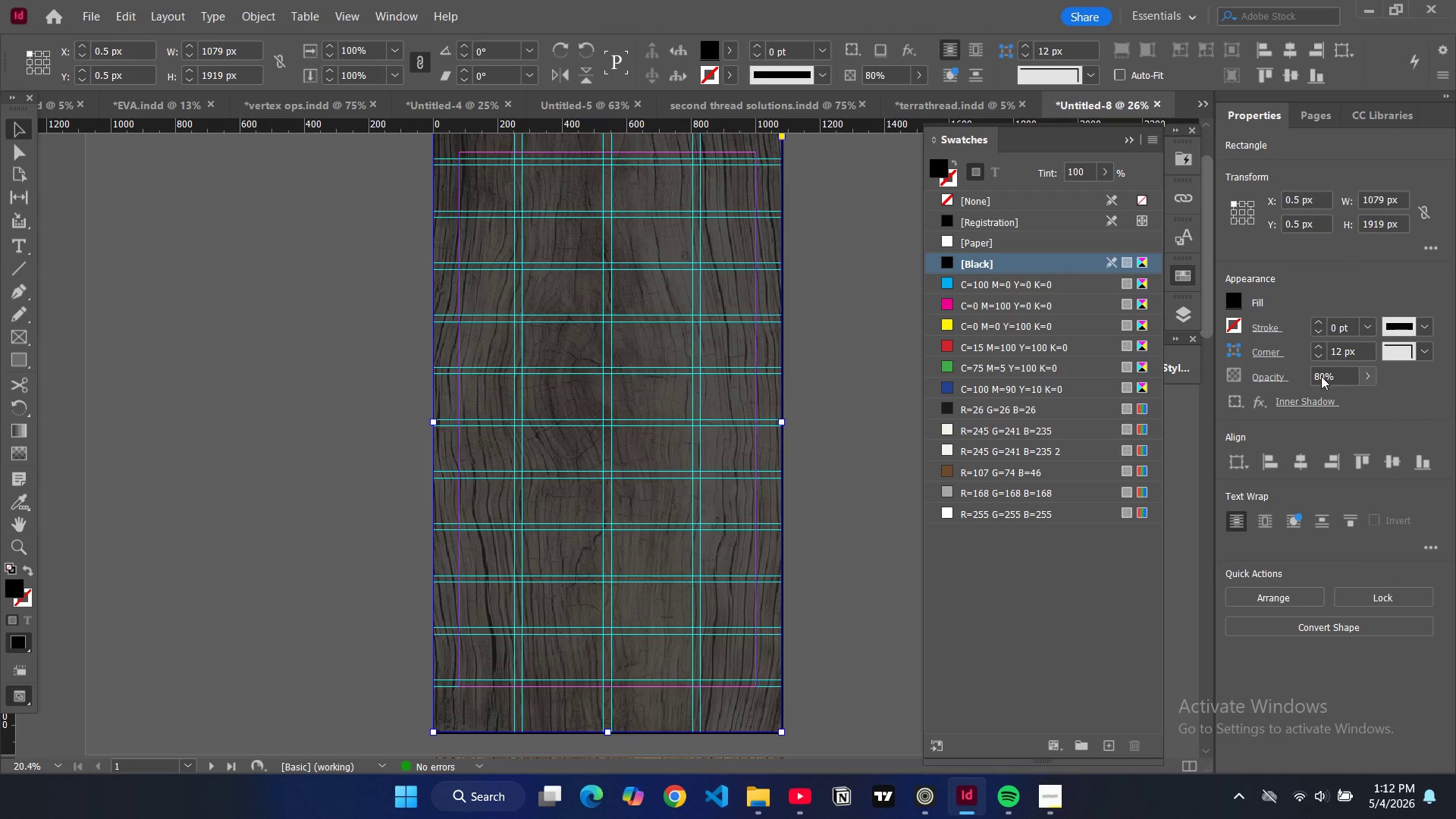 
left_click([292, 276])
 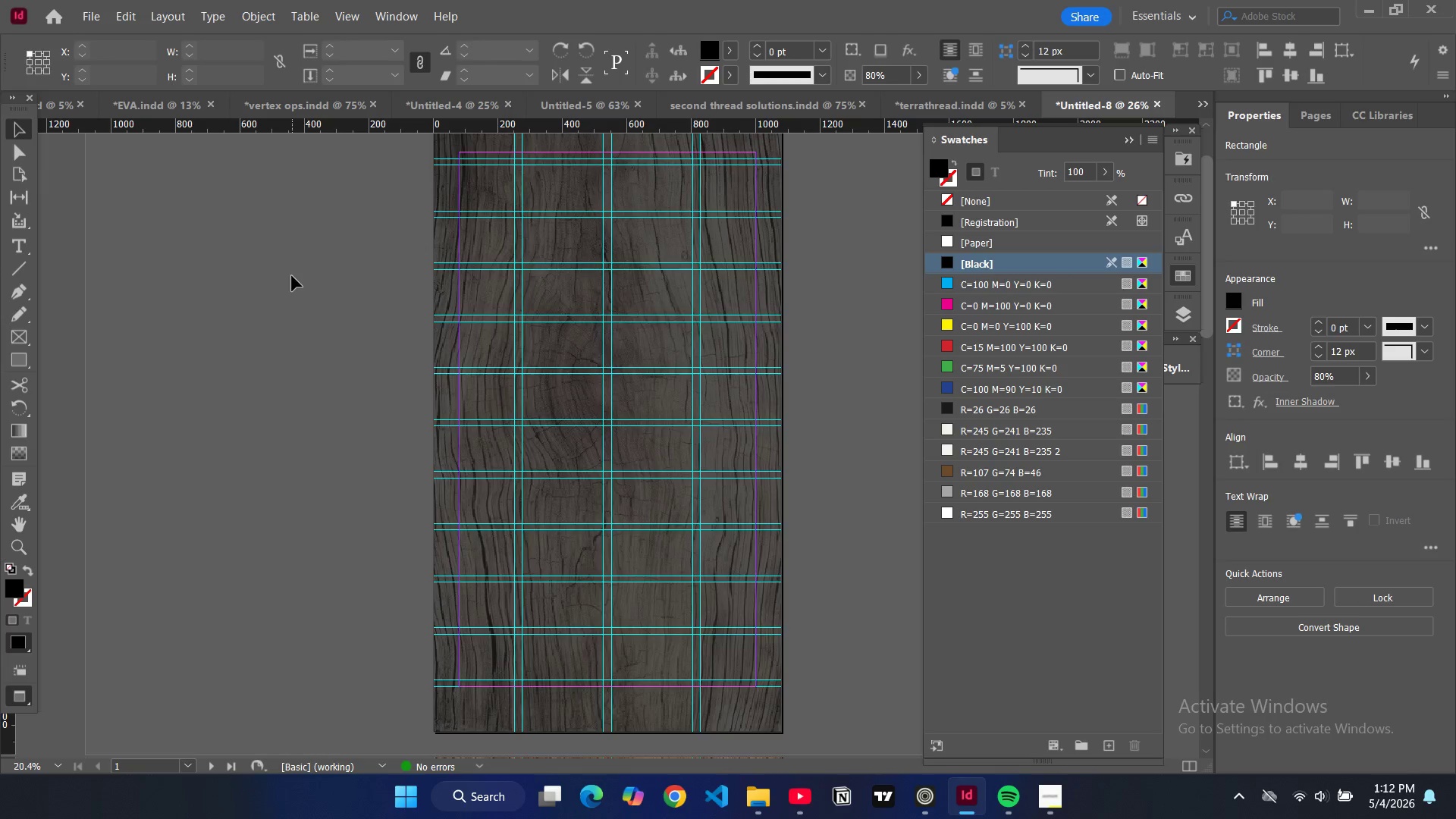 
type(ww)
 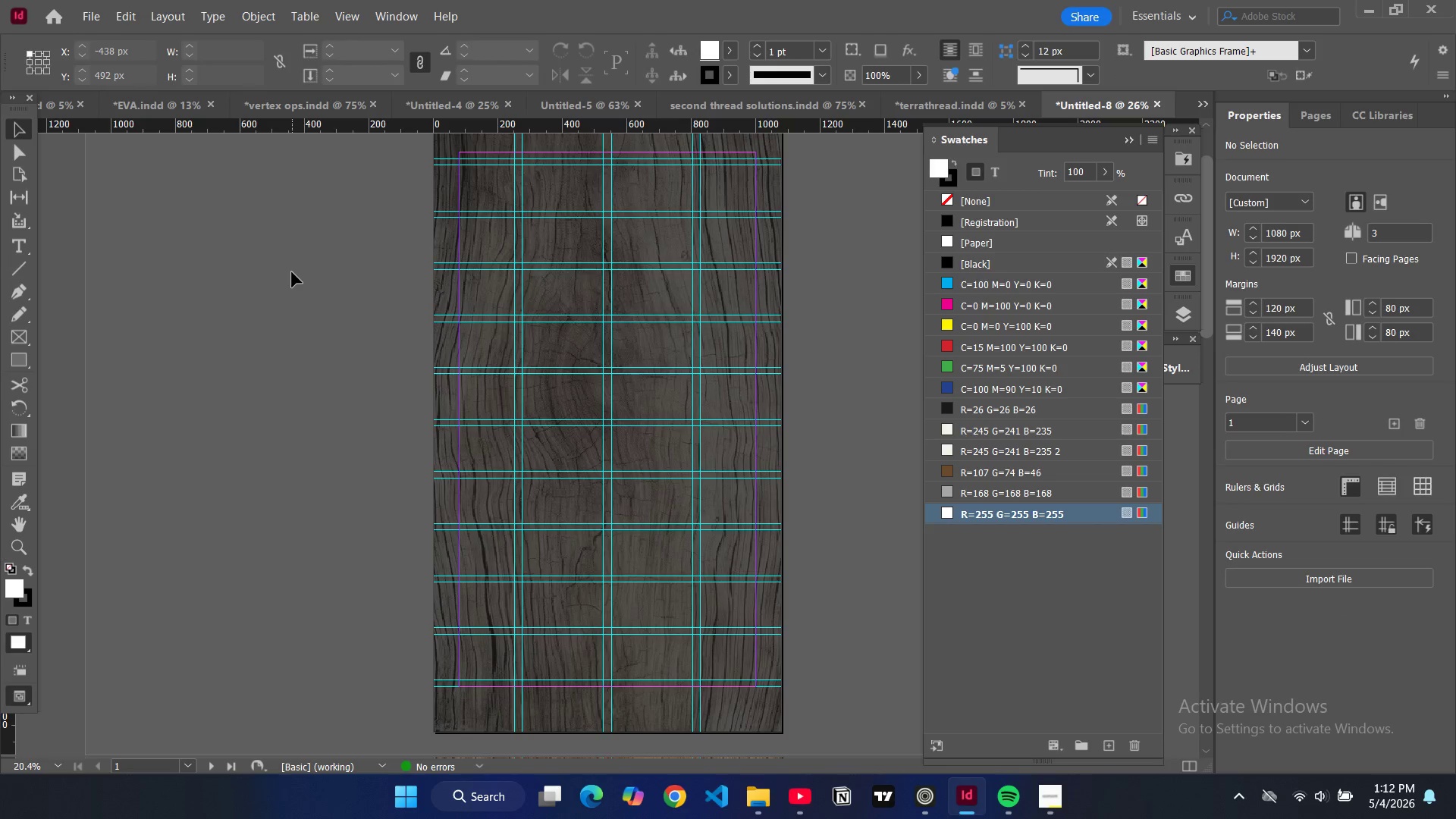 
scroll: coordinate [292, 272], scroll_direction: up, amount: 1.0
 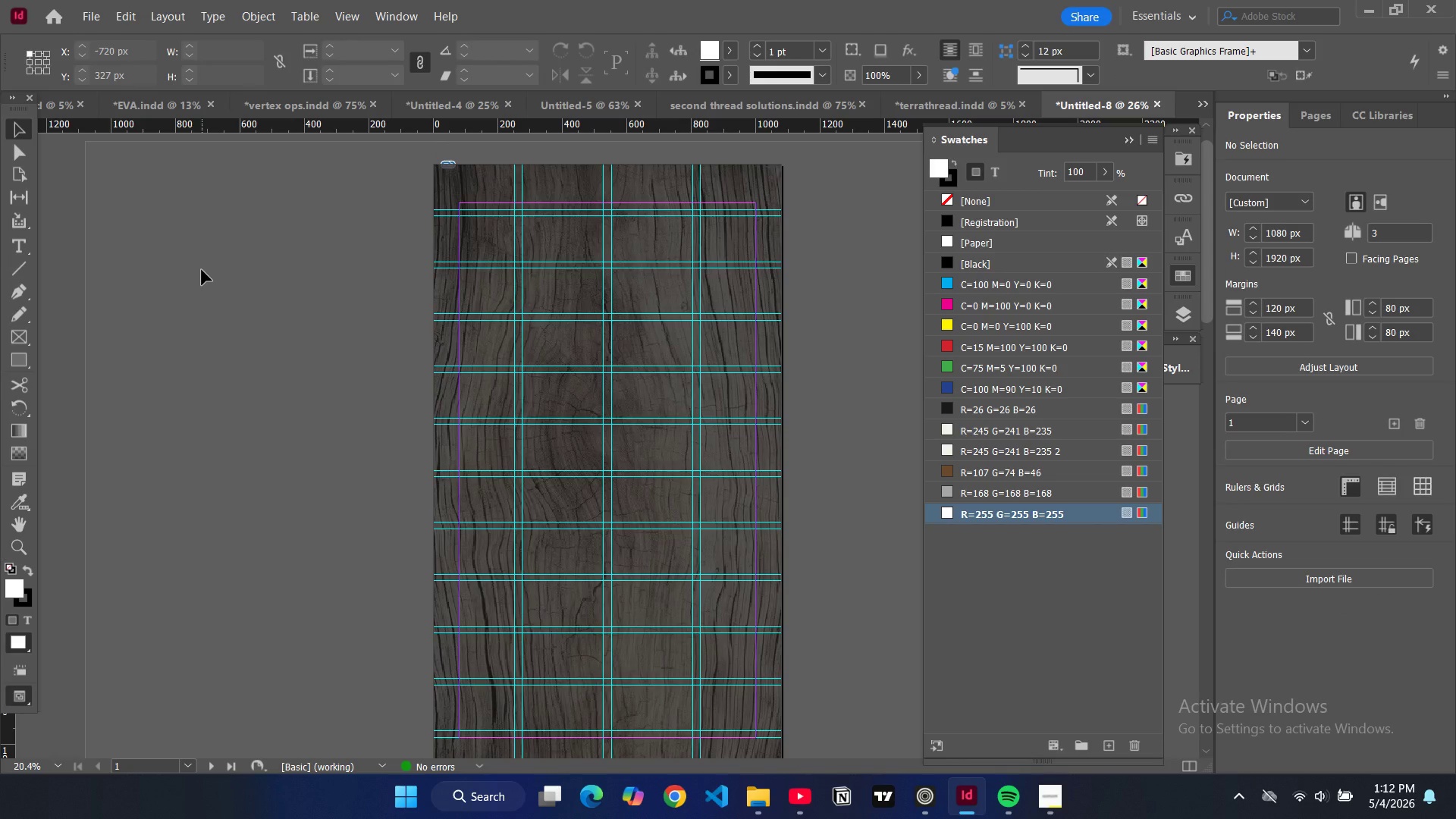 
left_click([24, 246])
 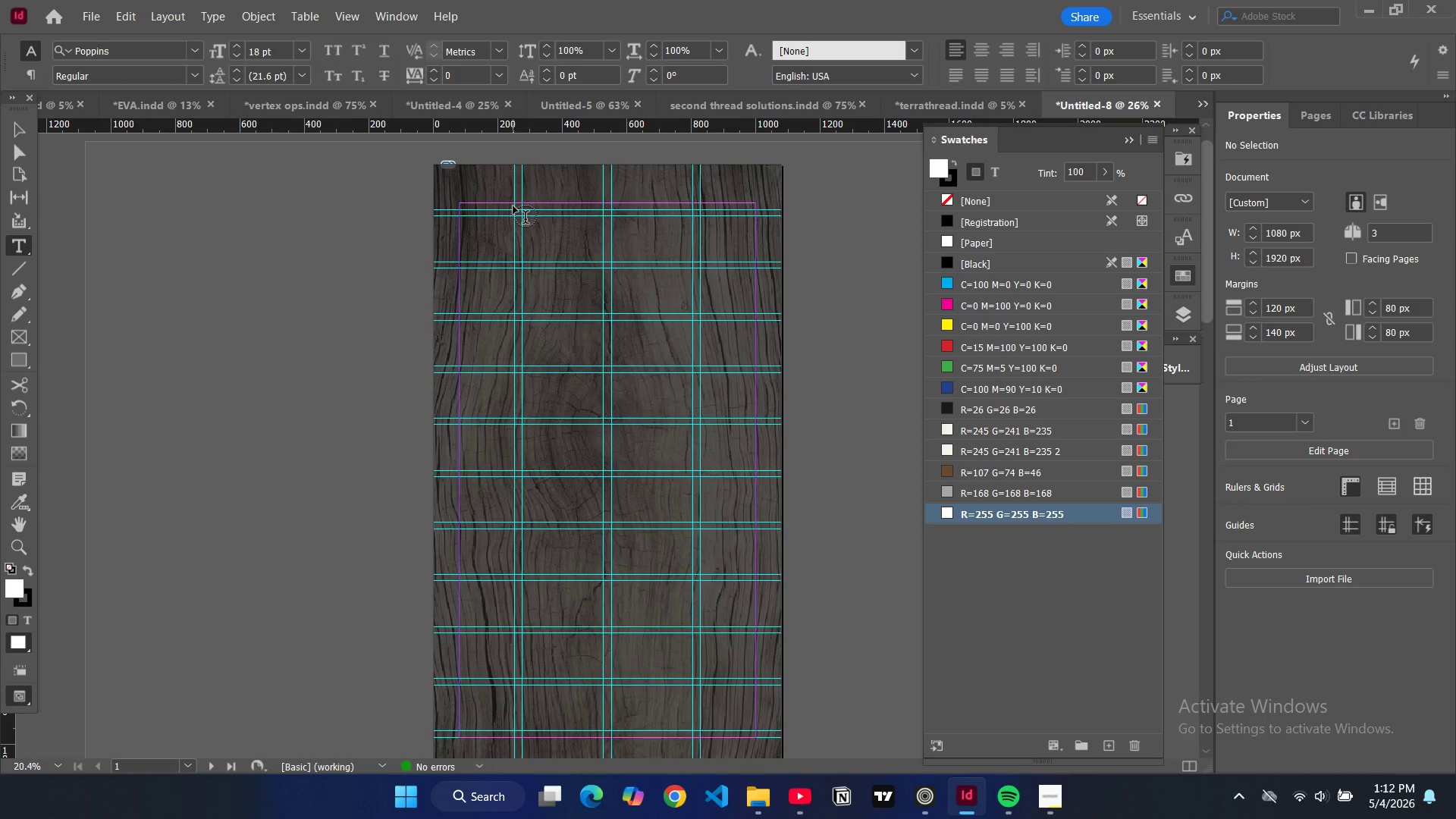 
left_click_drag(start_coordinate=[513, 204], to_coordinate=[704, 247])
 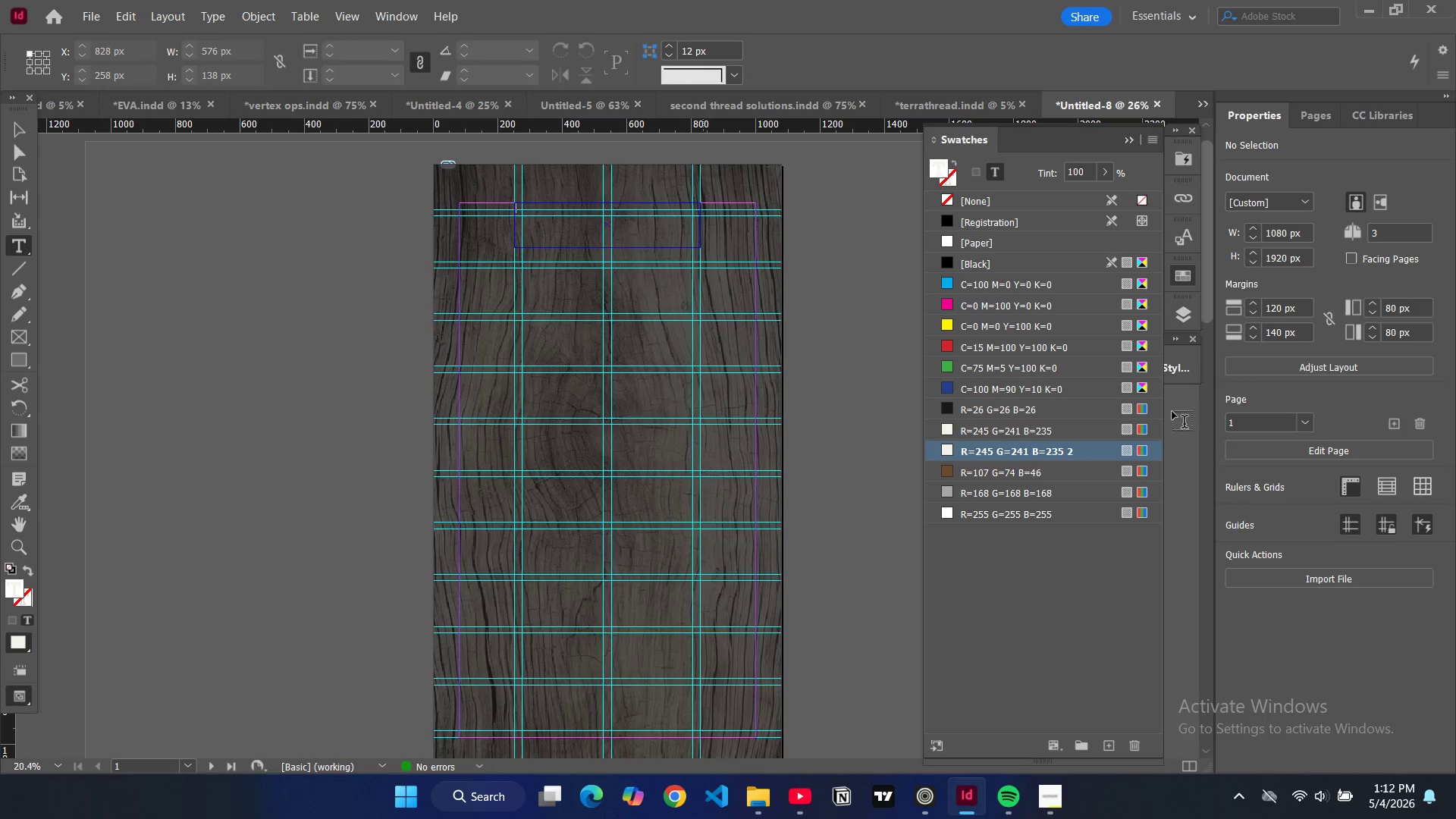 
left_click([1179, 369])
 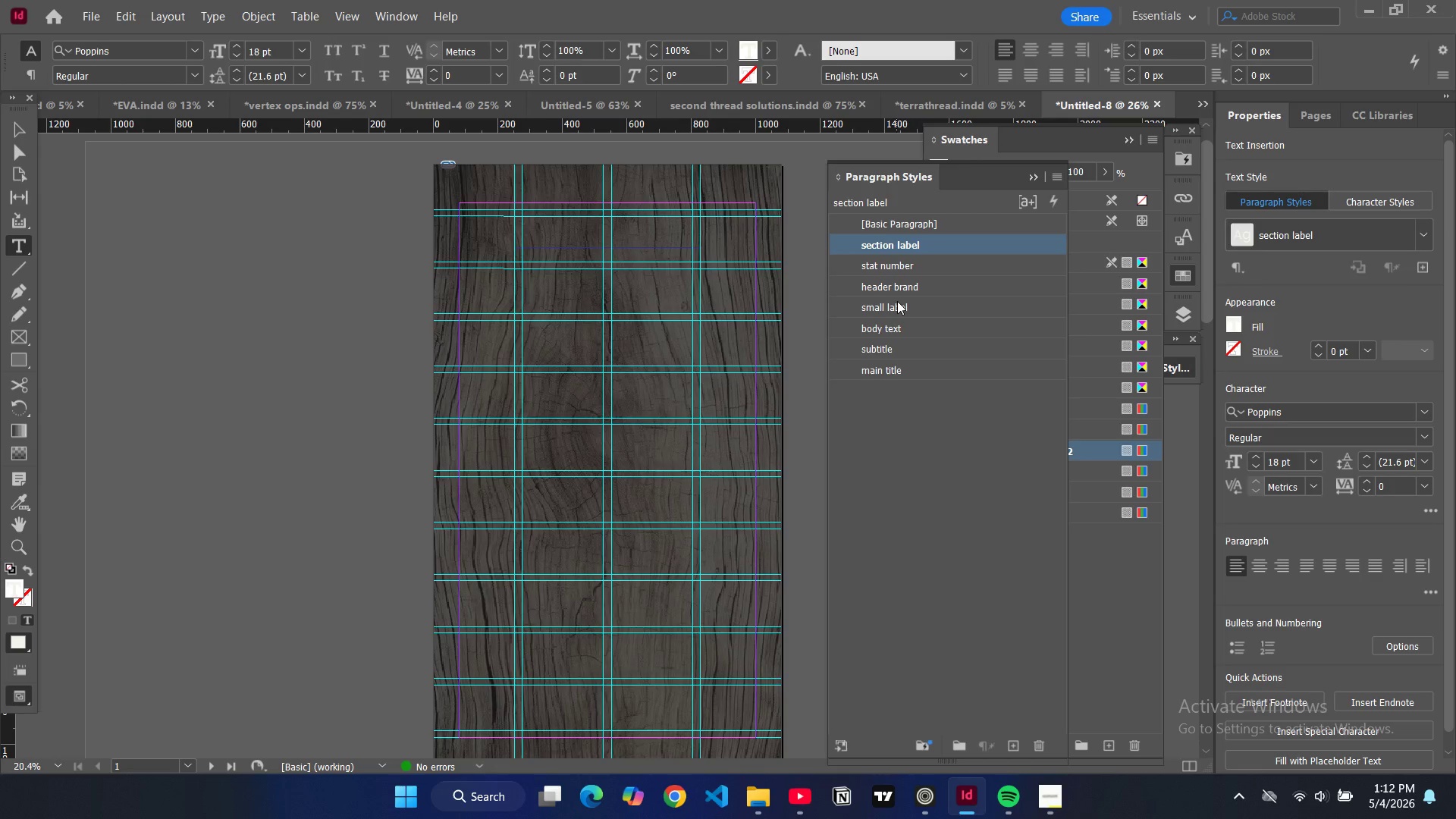 
wait(6.45)
 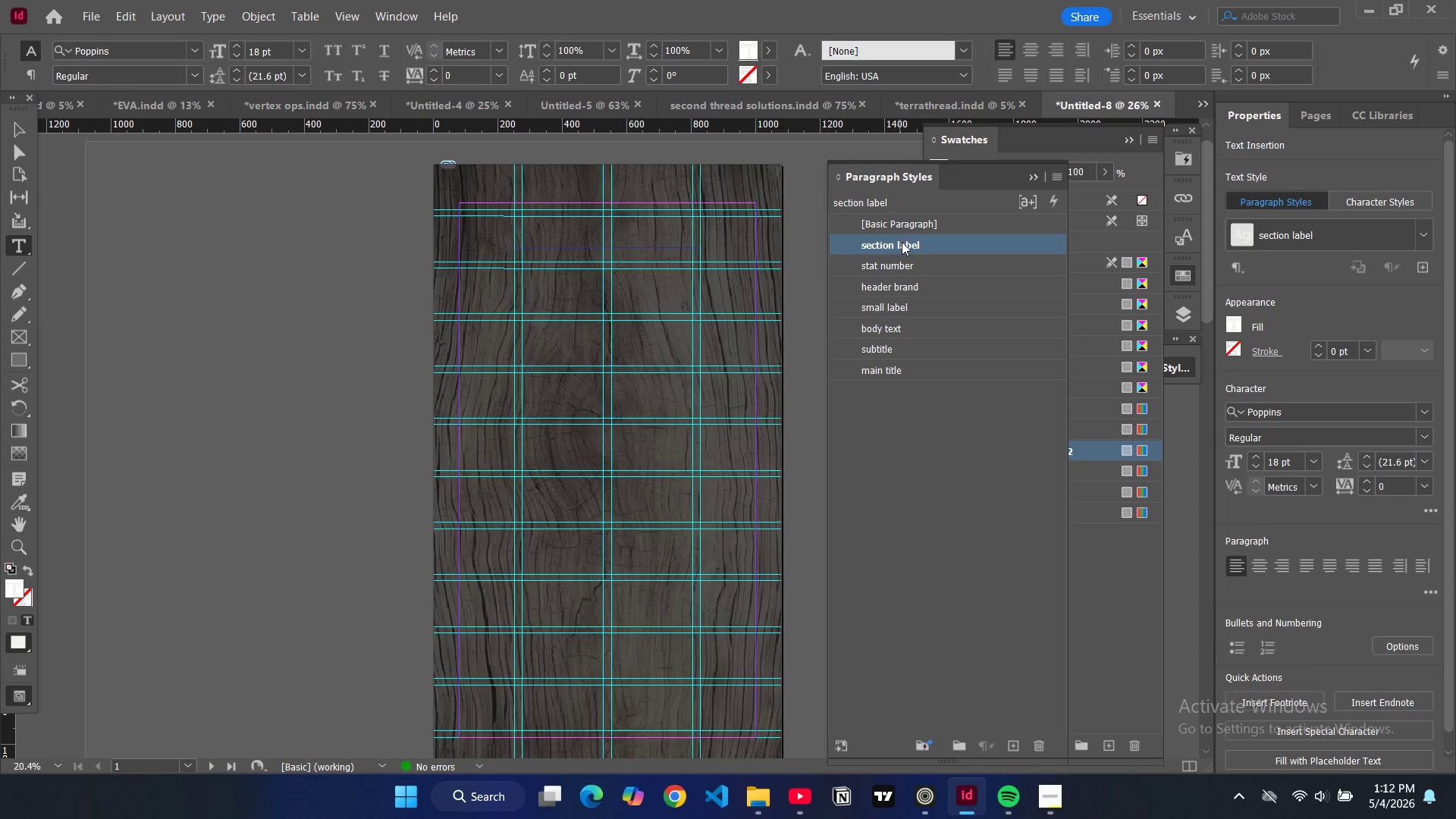 
left_click([902, 289])
 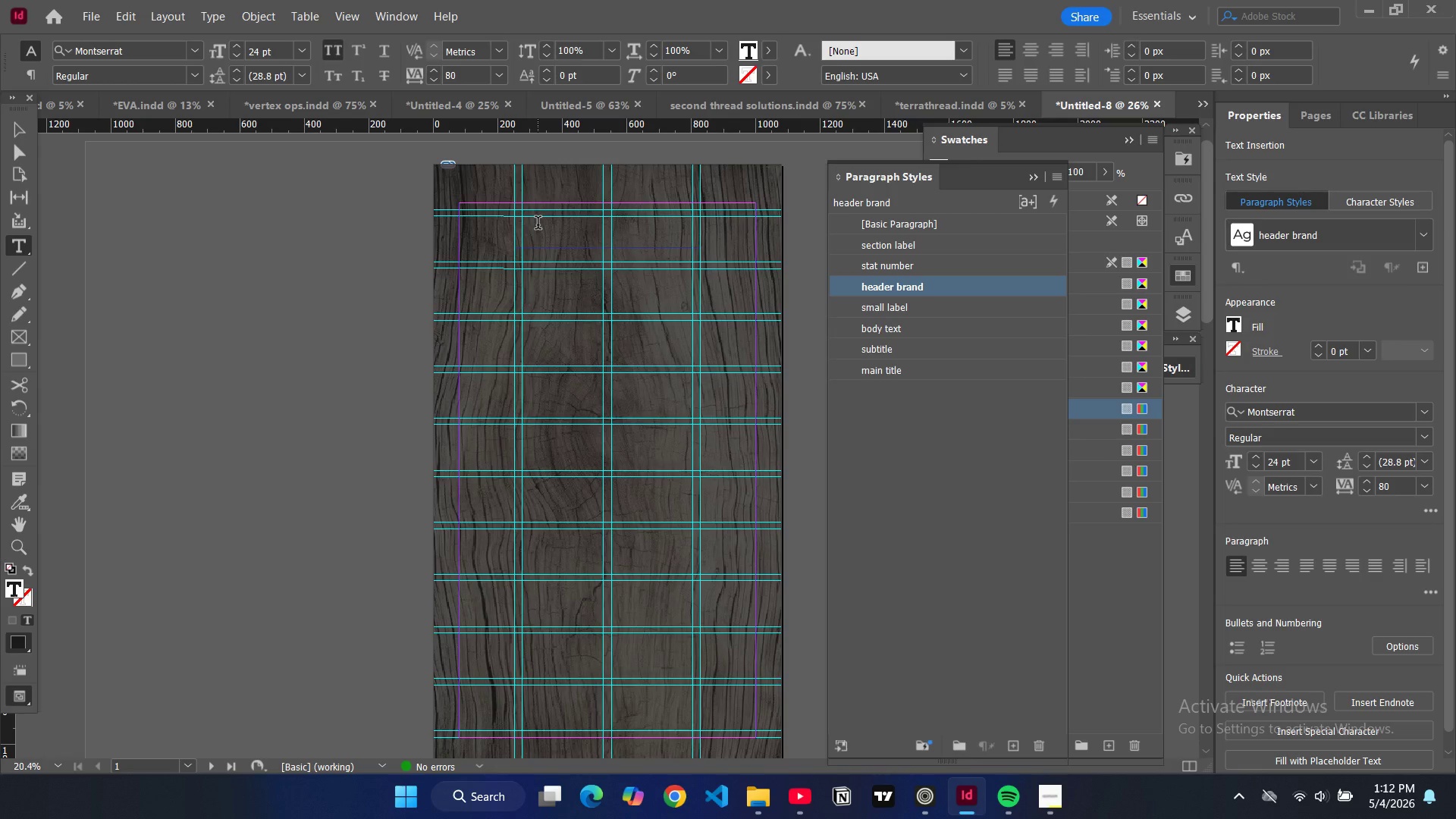 
type(old growth & grain)
 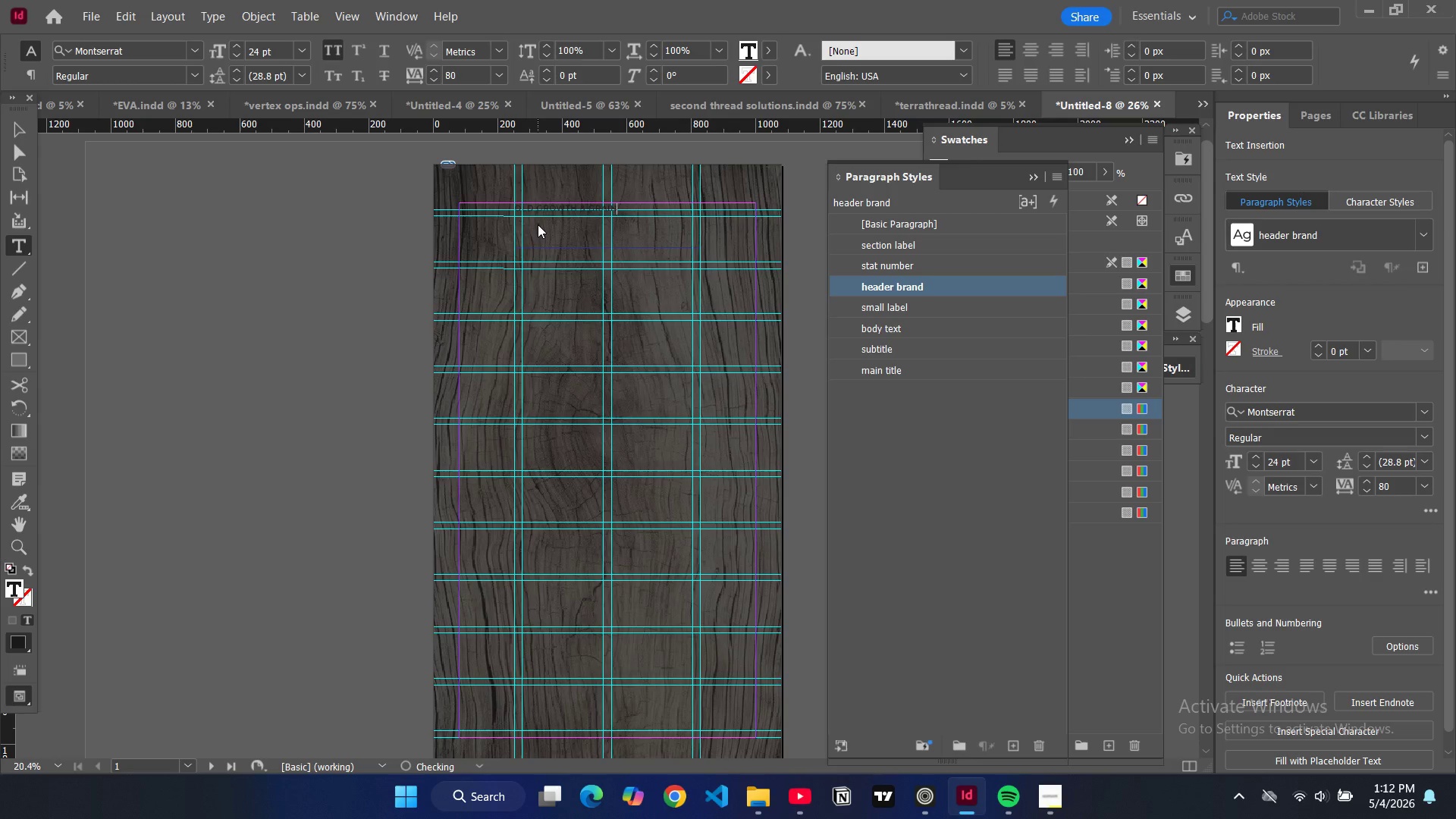 
key(Control+A)
 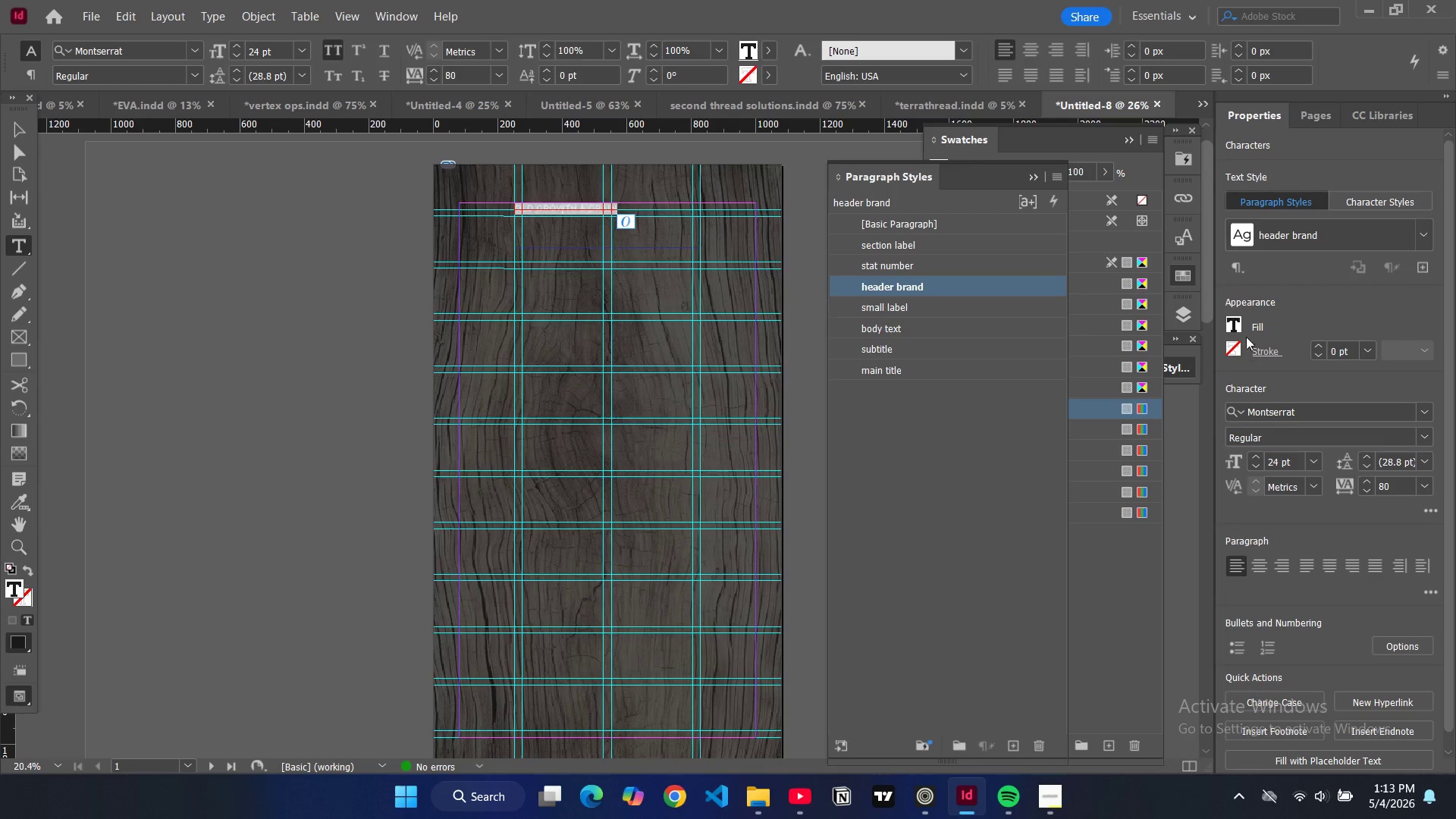 
double_click([1229, 323])
 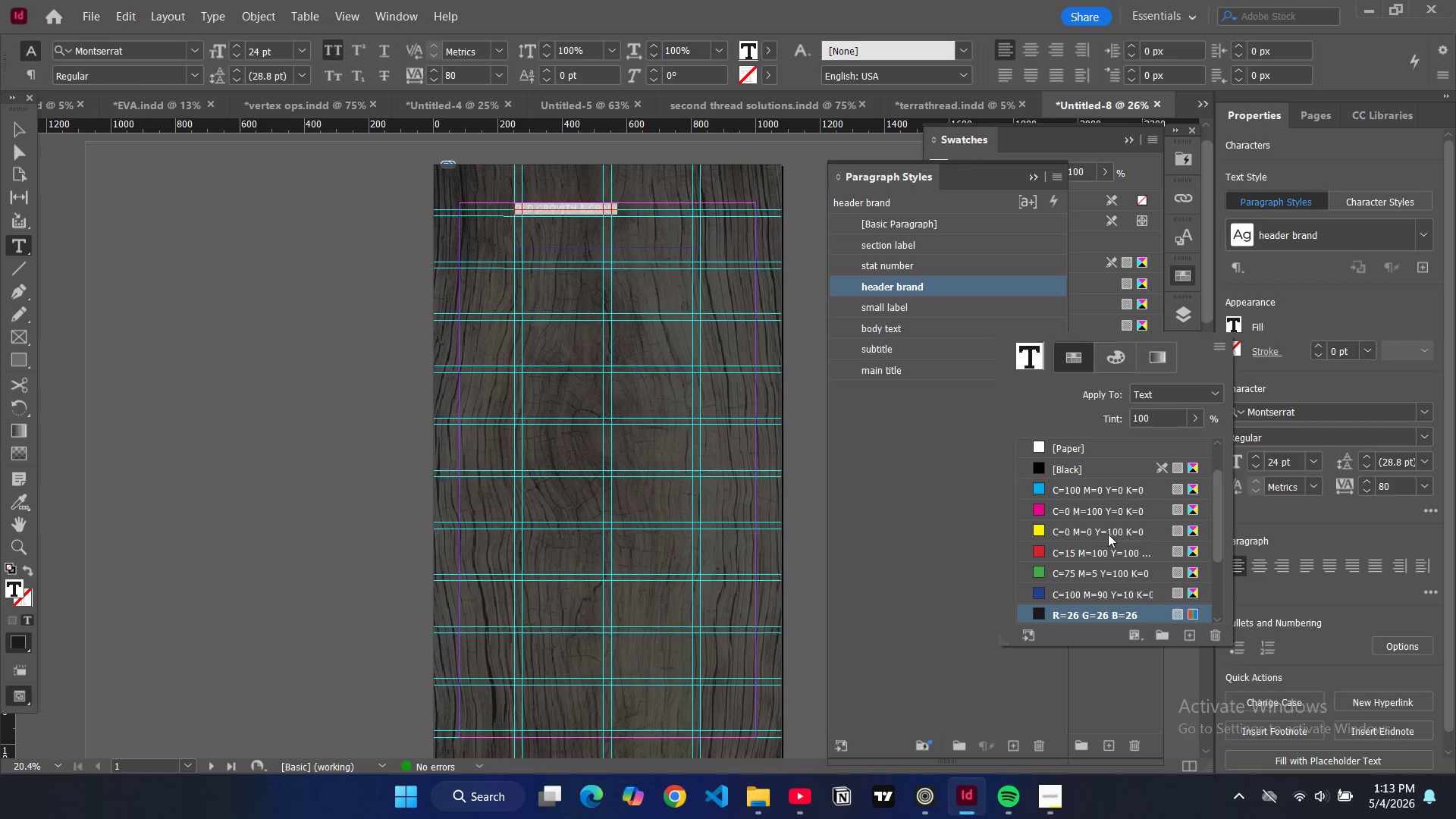 
scroll: coordinate [1041, 551], scroll_direction: down, amount: 7.0
 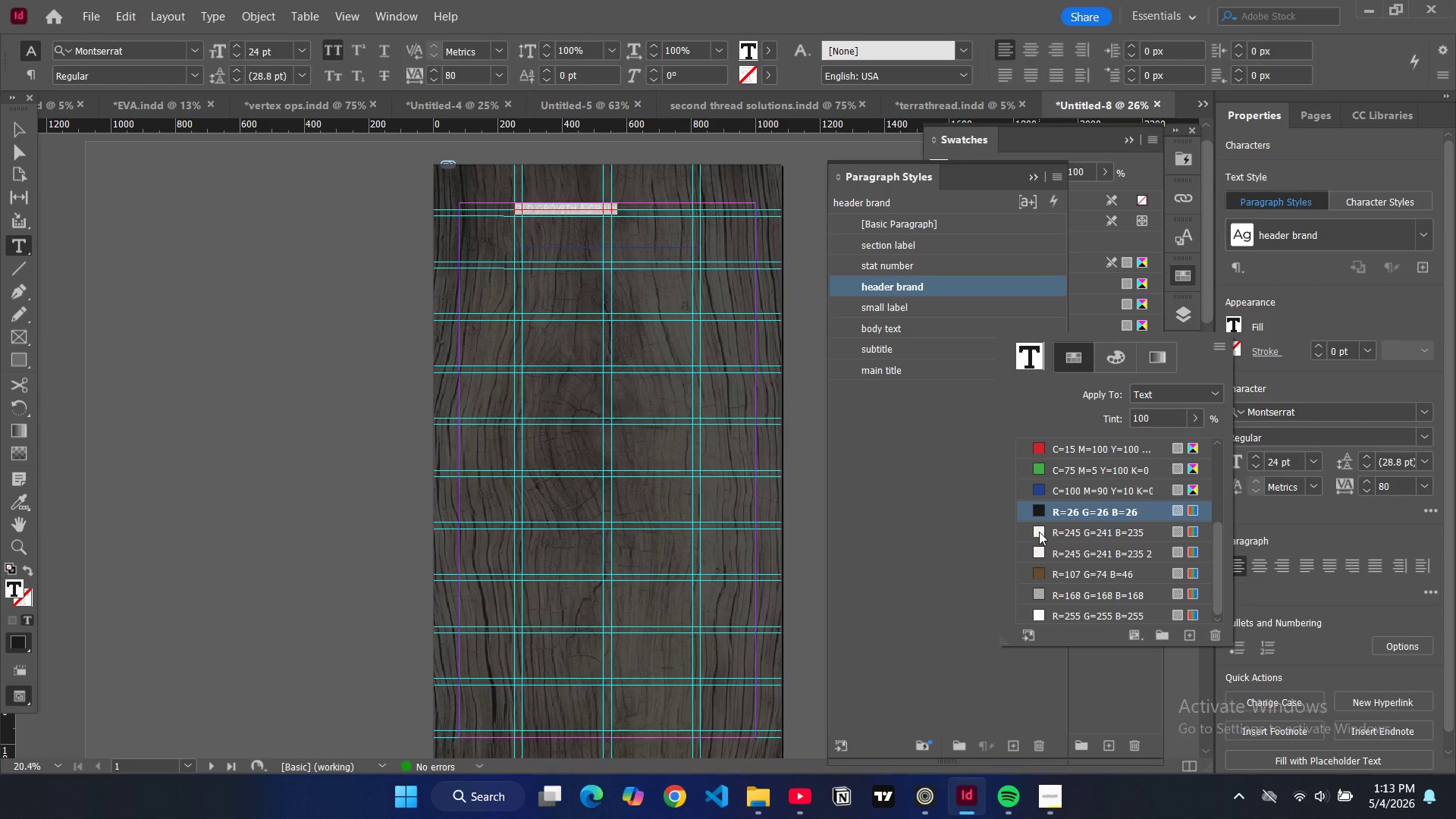 
left_click([1039, 532])
 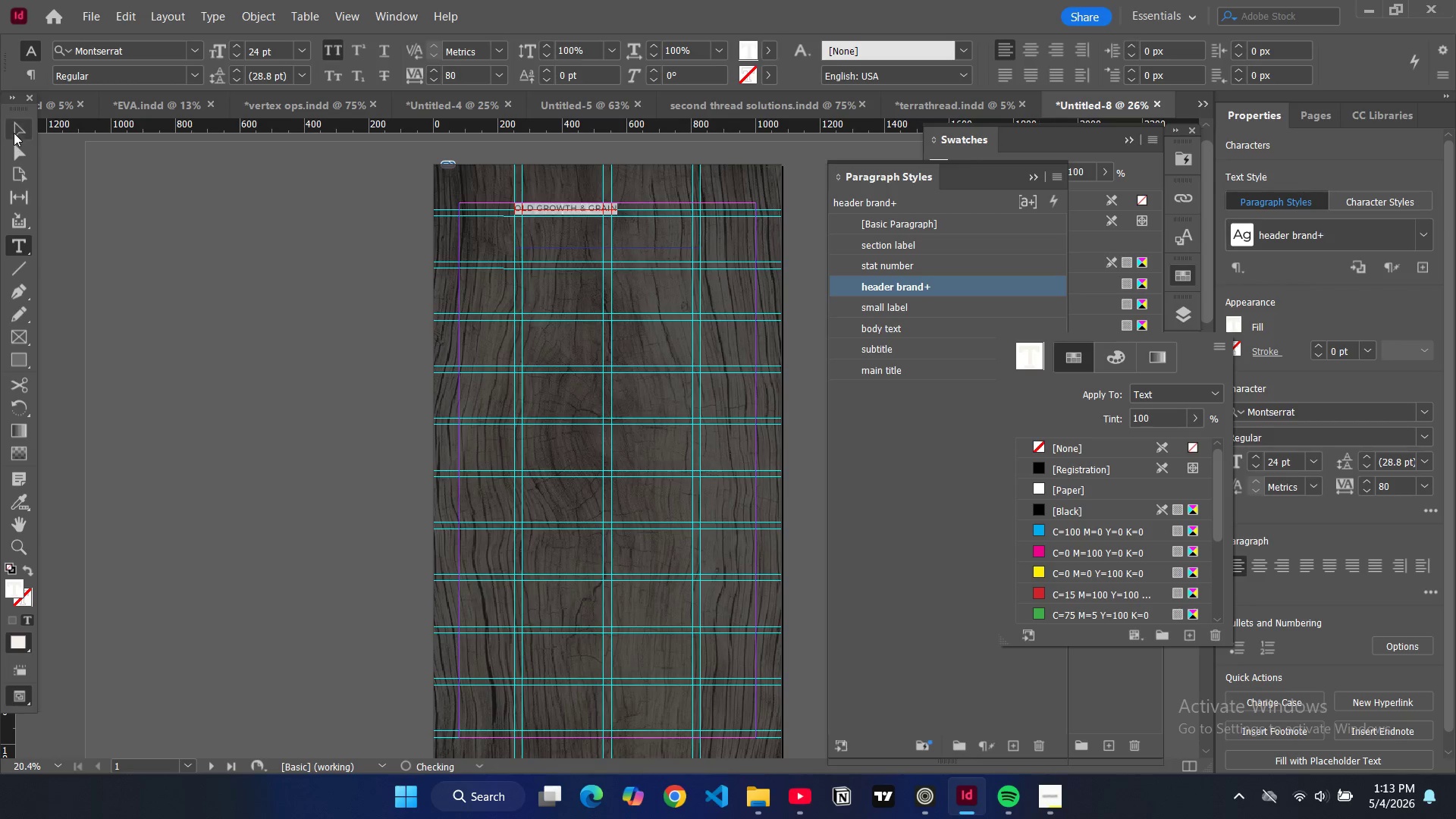 
left_click([16, 129])
 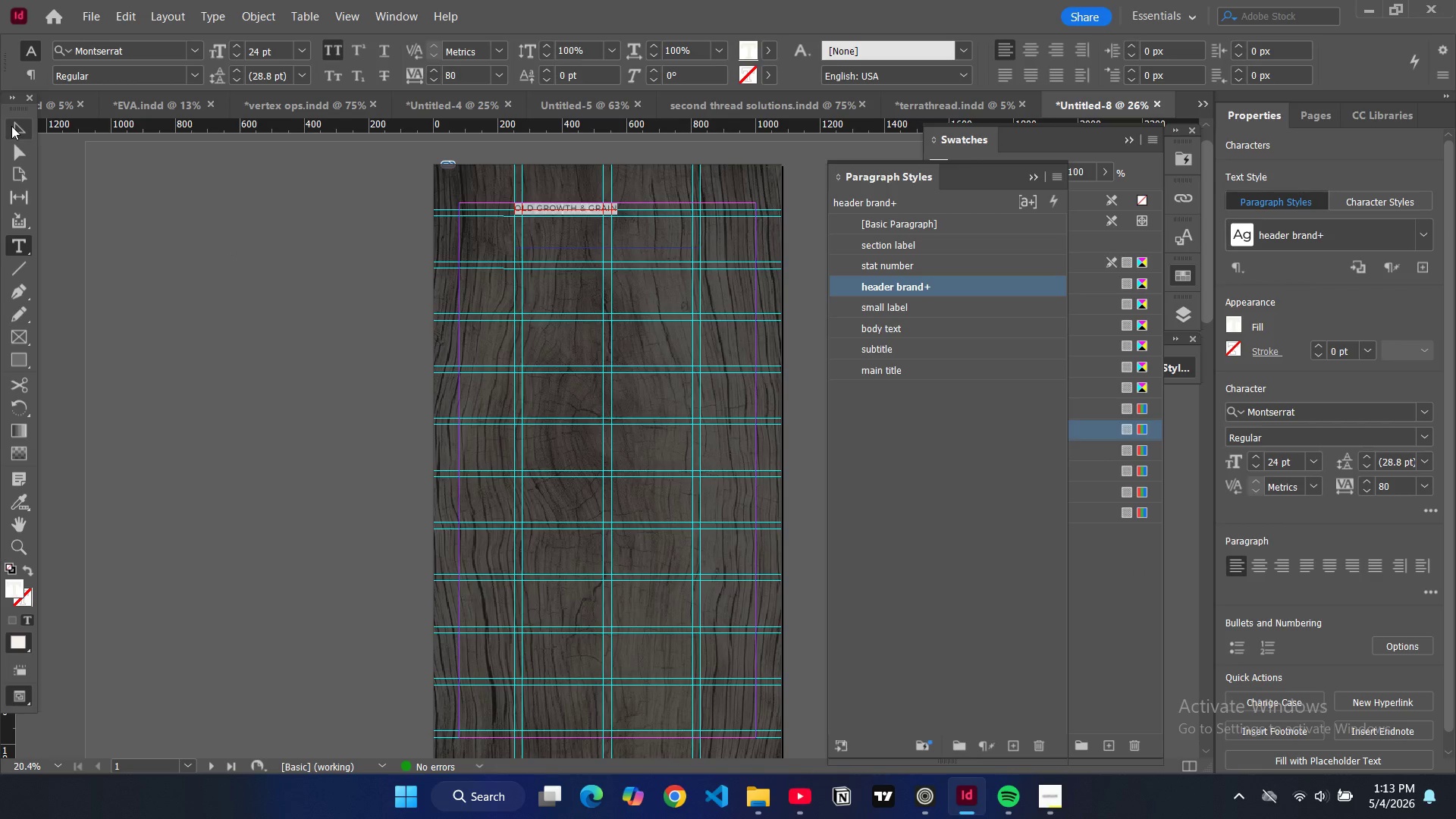 
left_click([11, 126])
 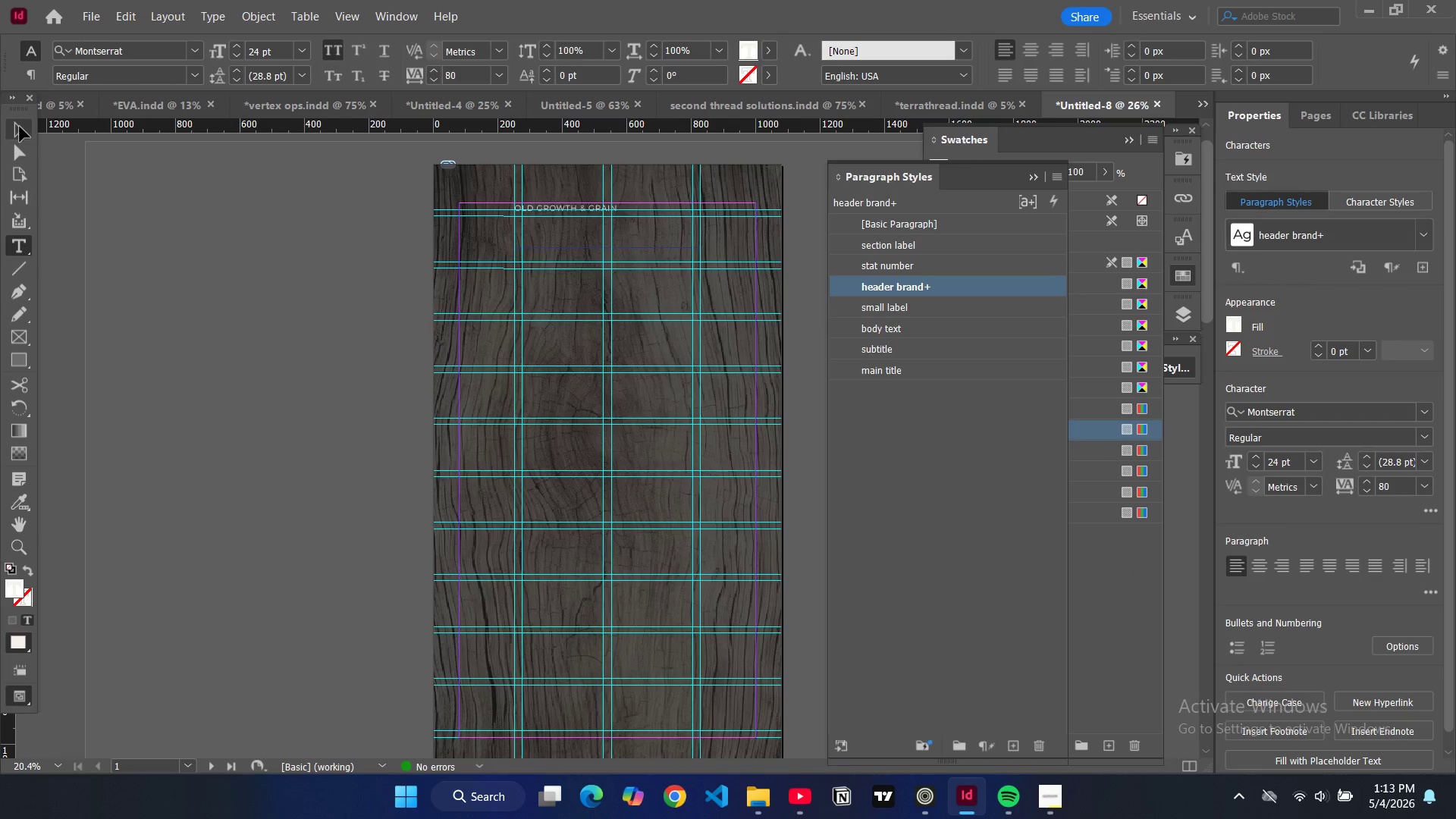 
left_click([20, 129])
 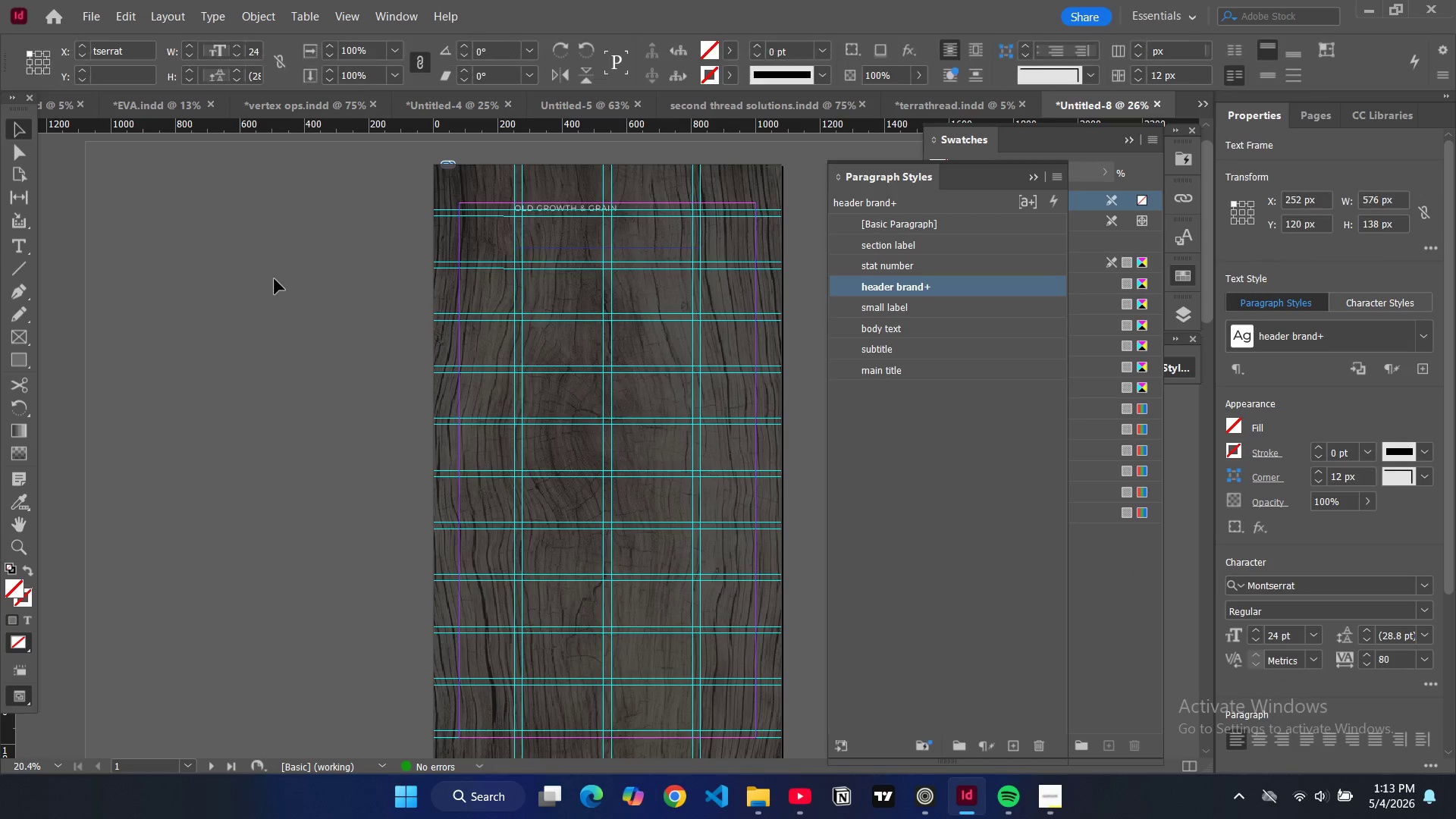 
left_click([275, 279])
 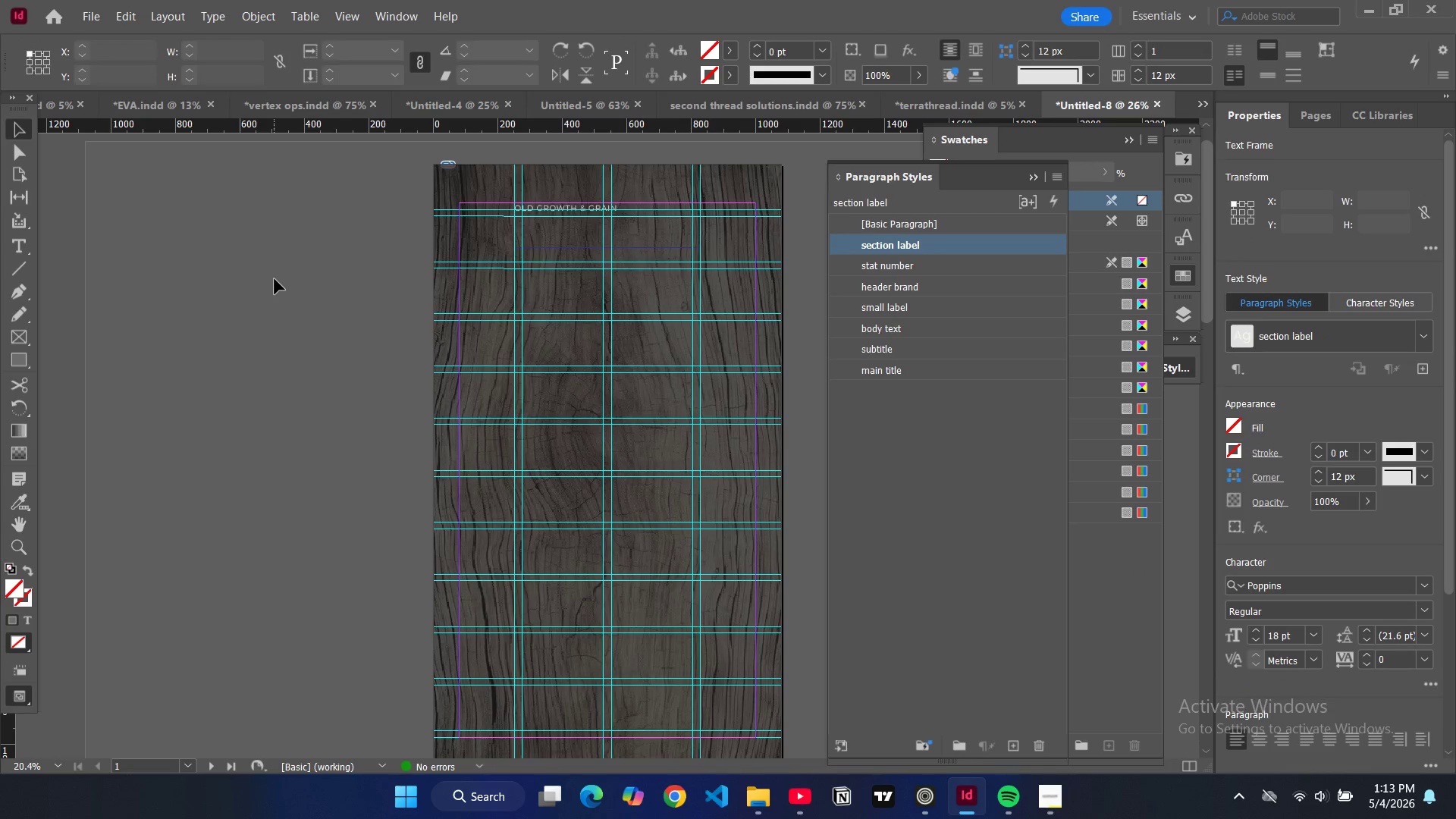 
key(W)
 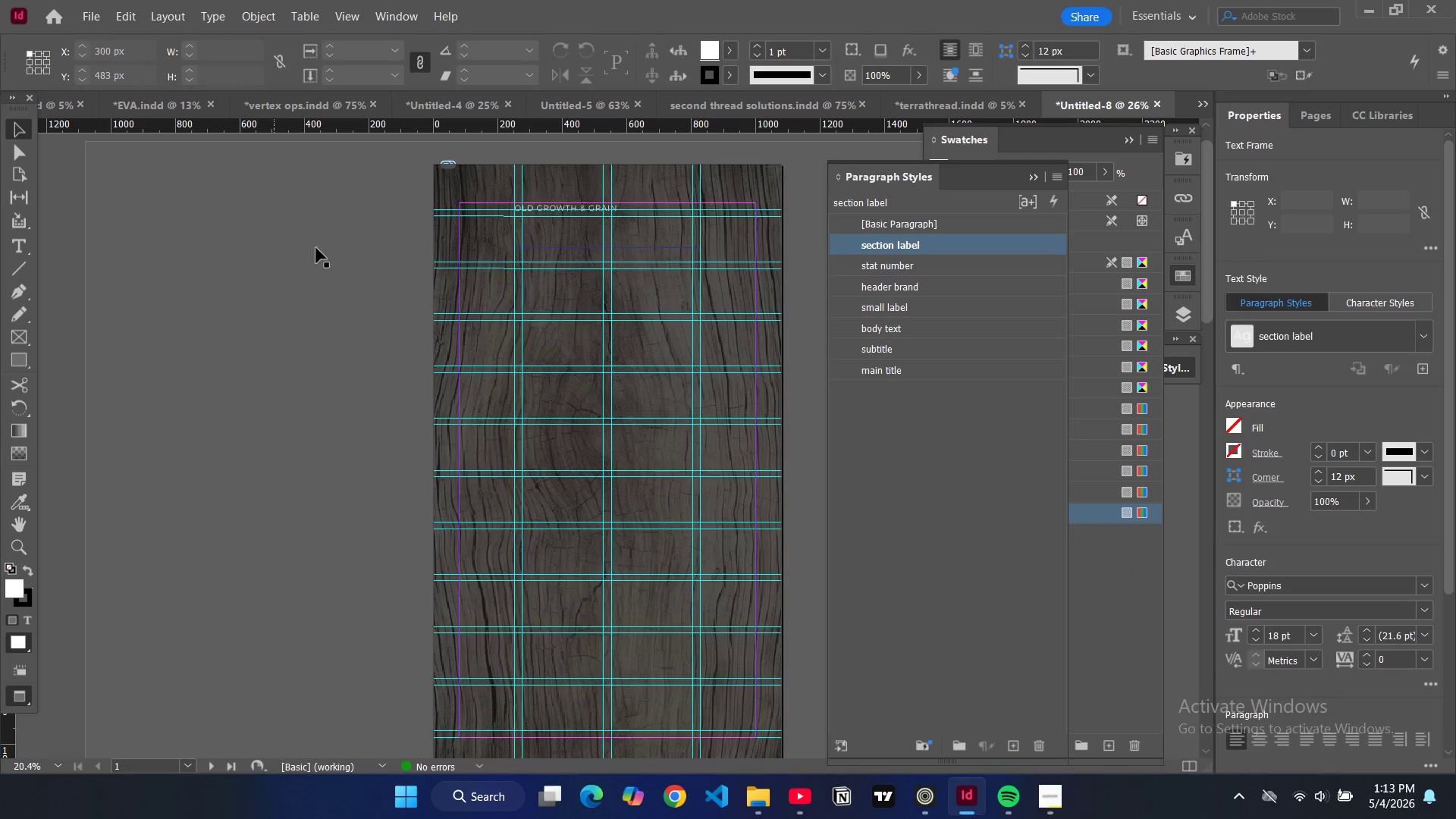 
left_click([313, 249])
 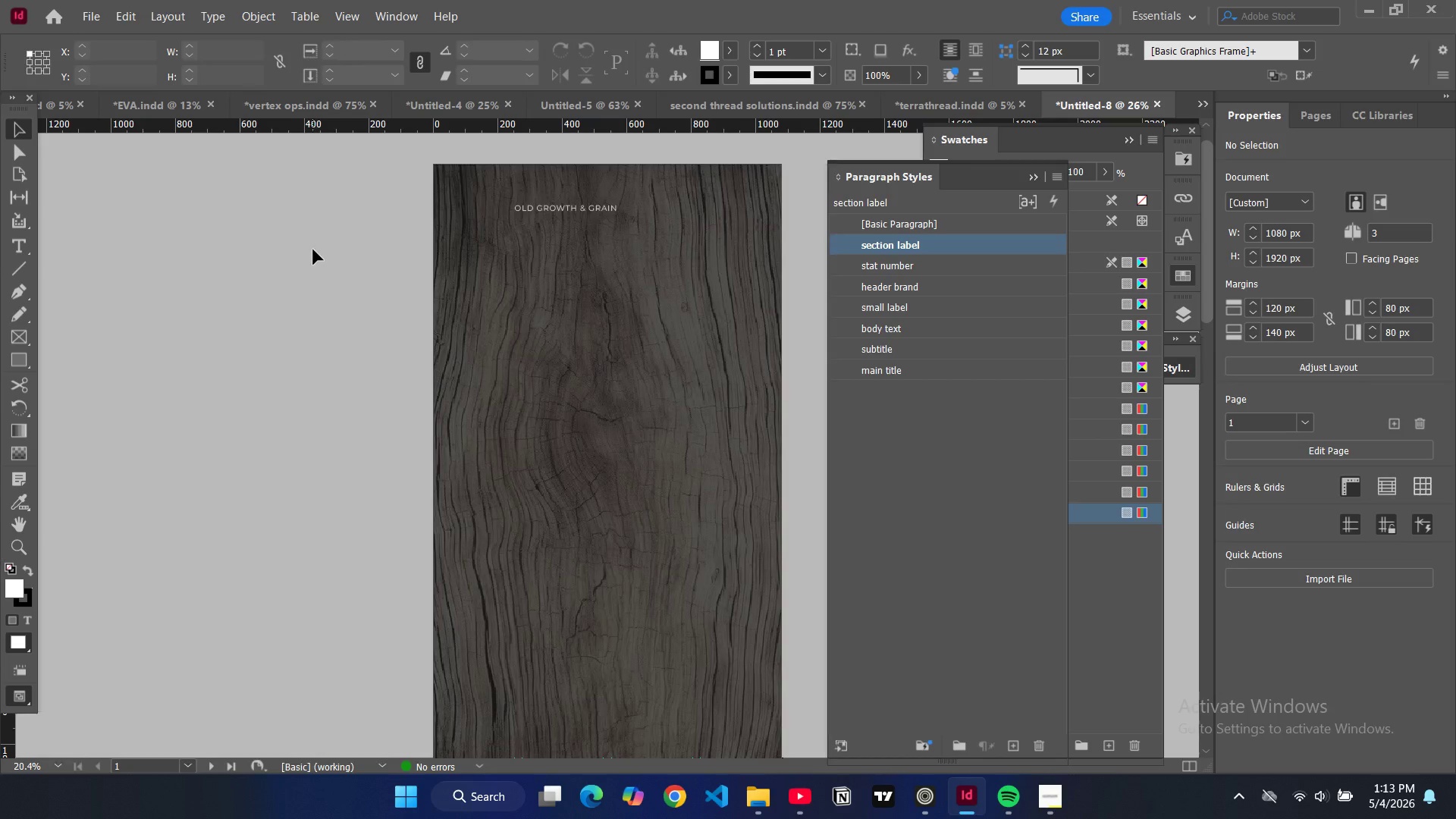 
key(W)
 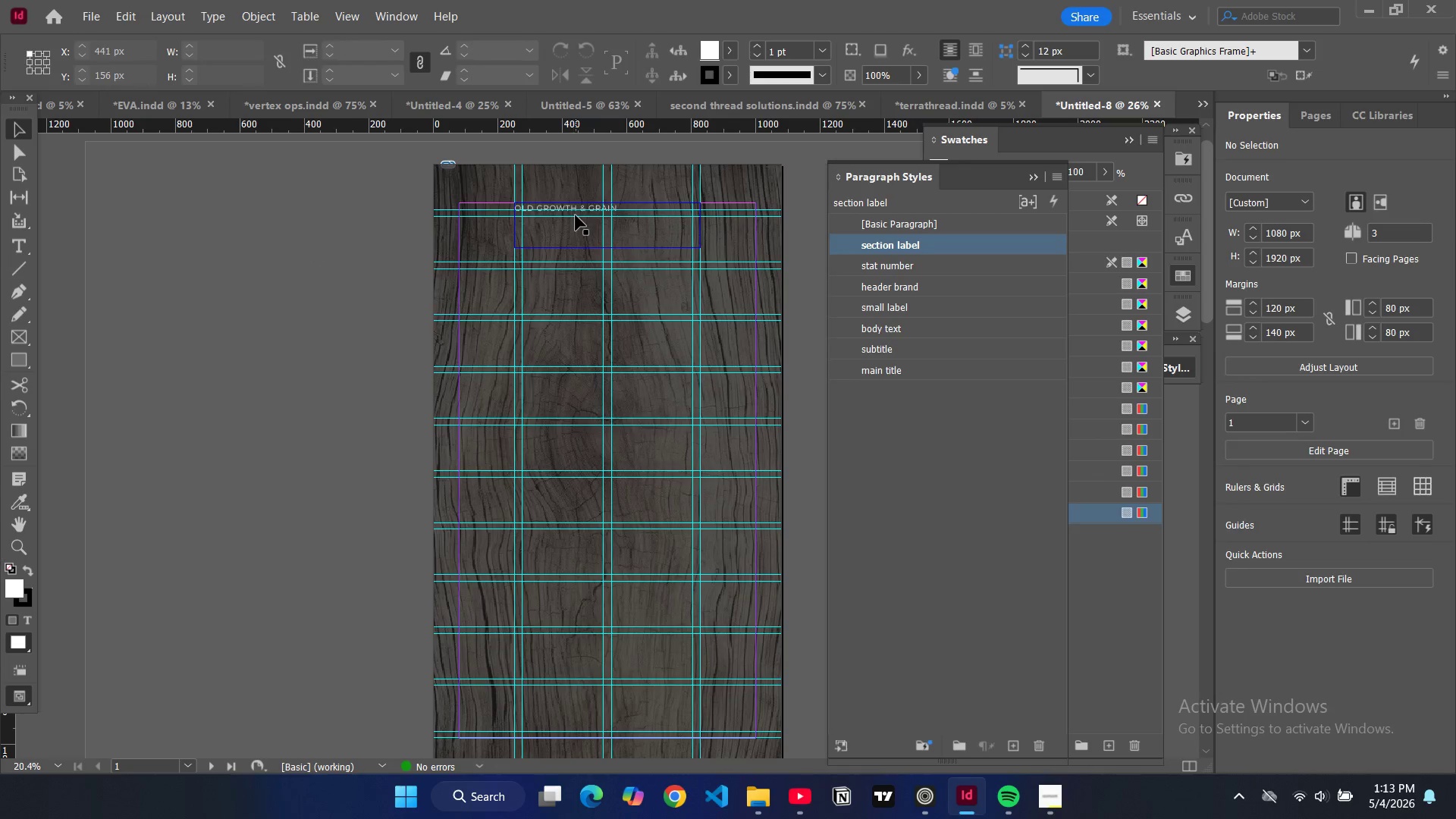 
double_click([576, 215])
 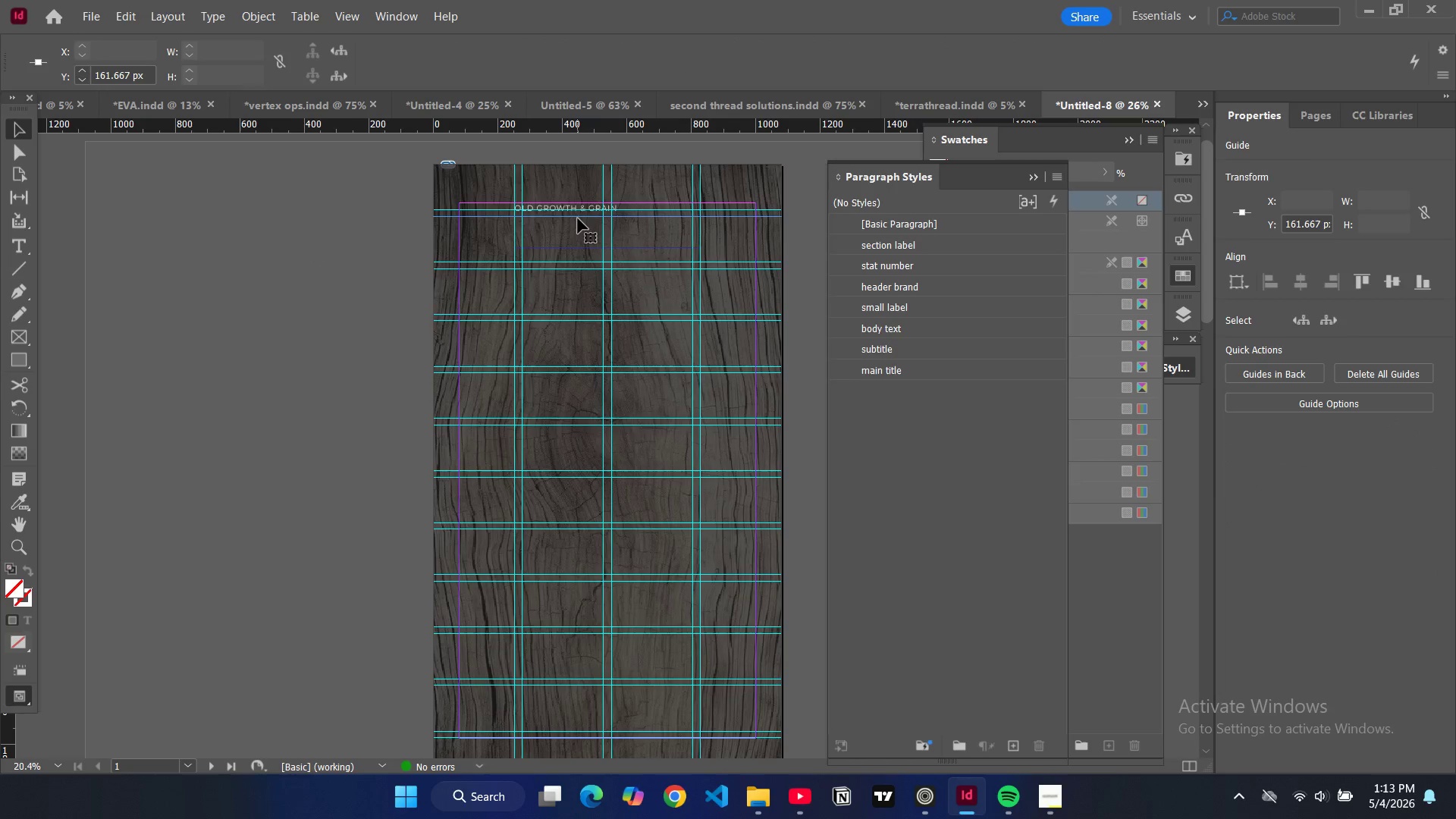 
double_click([578, 218])
 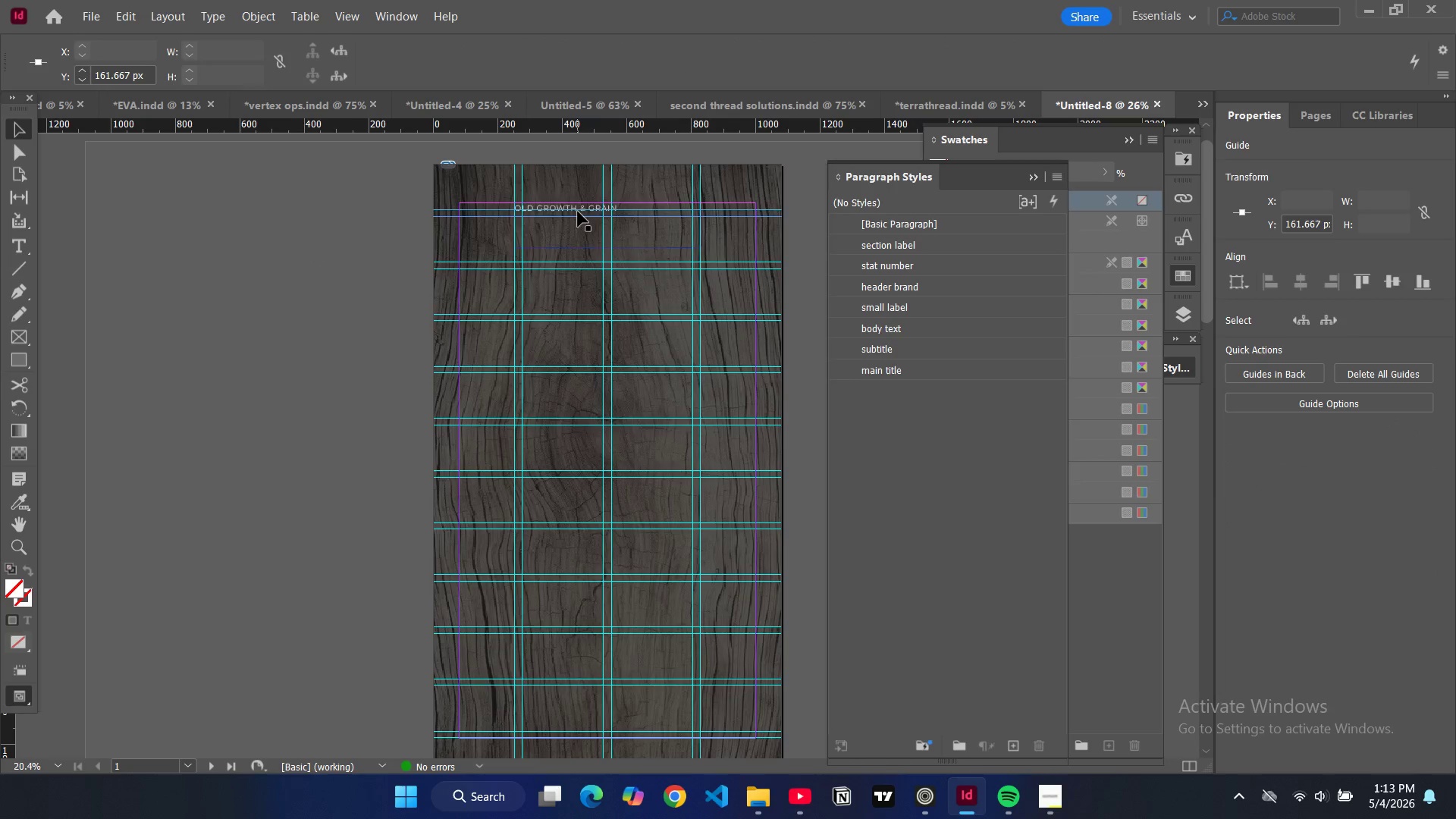 
double_click([578, 212])
 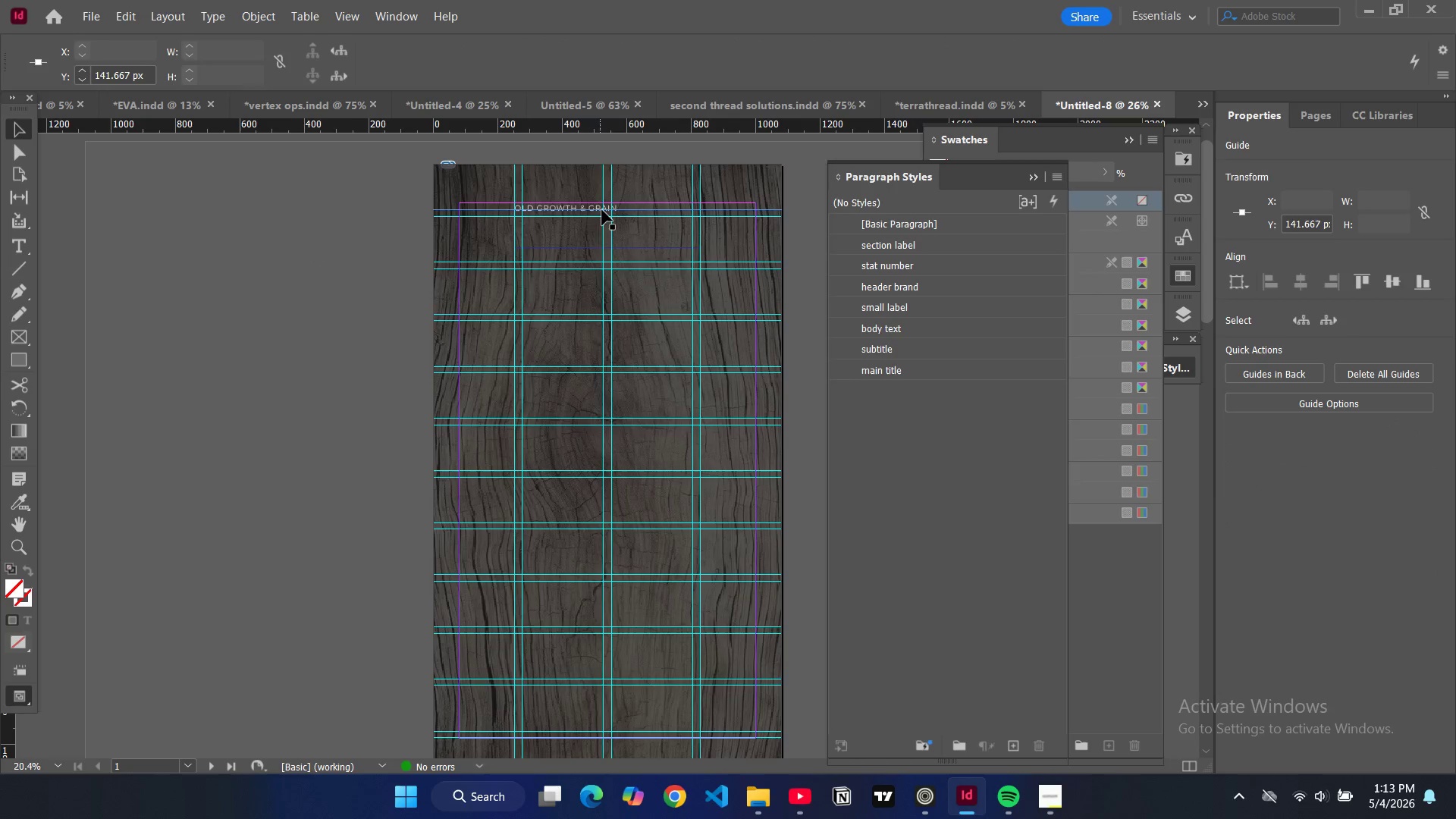 
left_click([602, 210])
 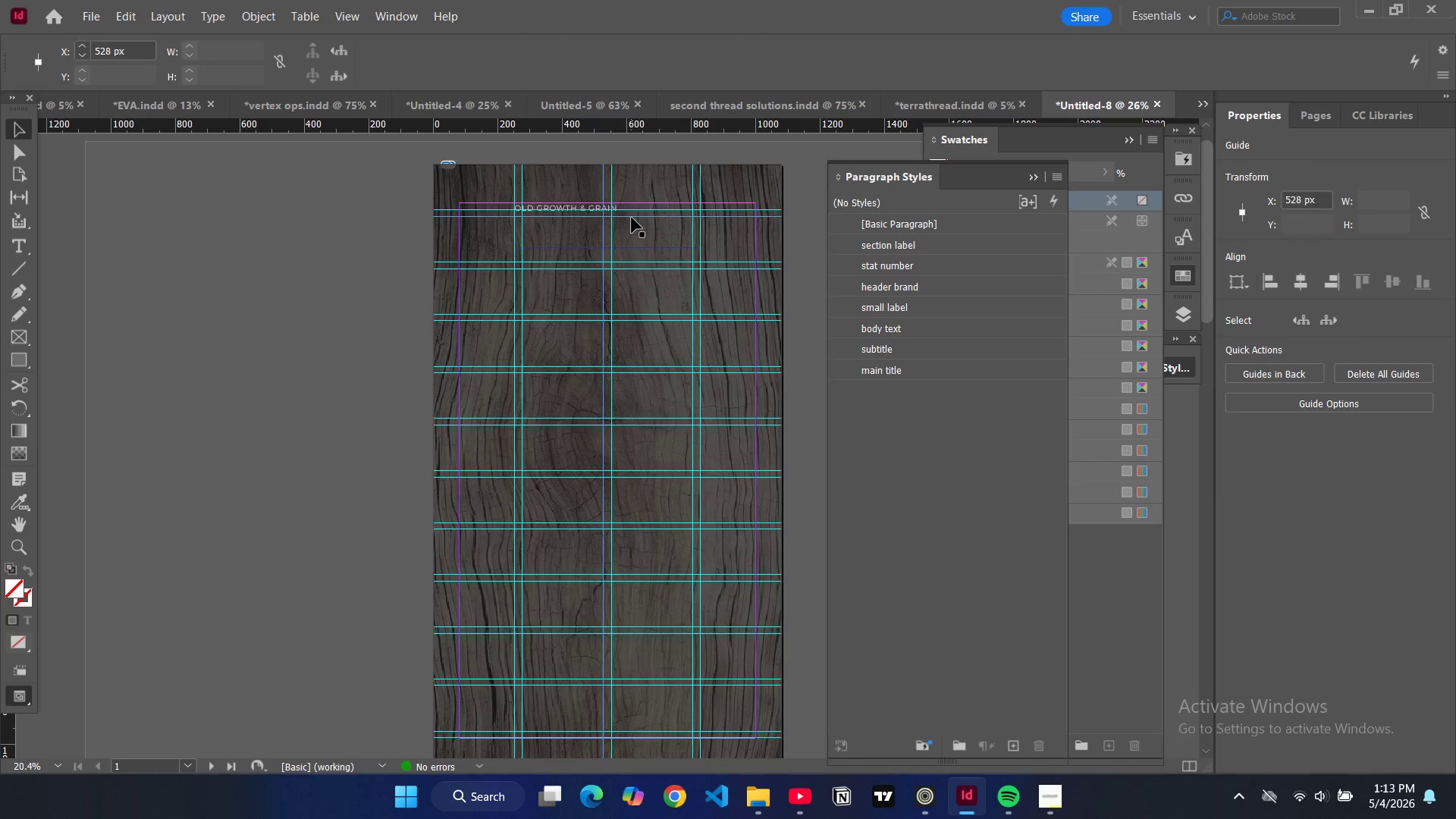 
triple_click([632, 218])
 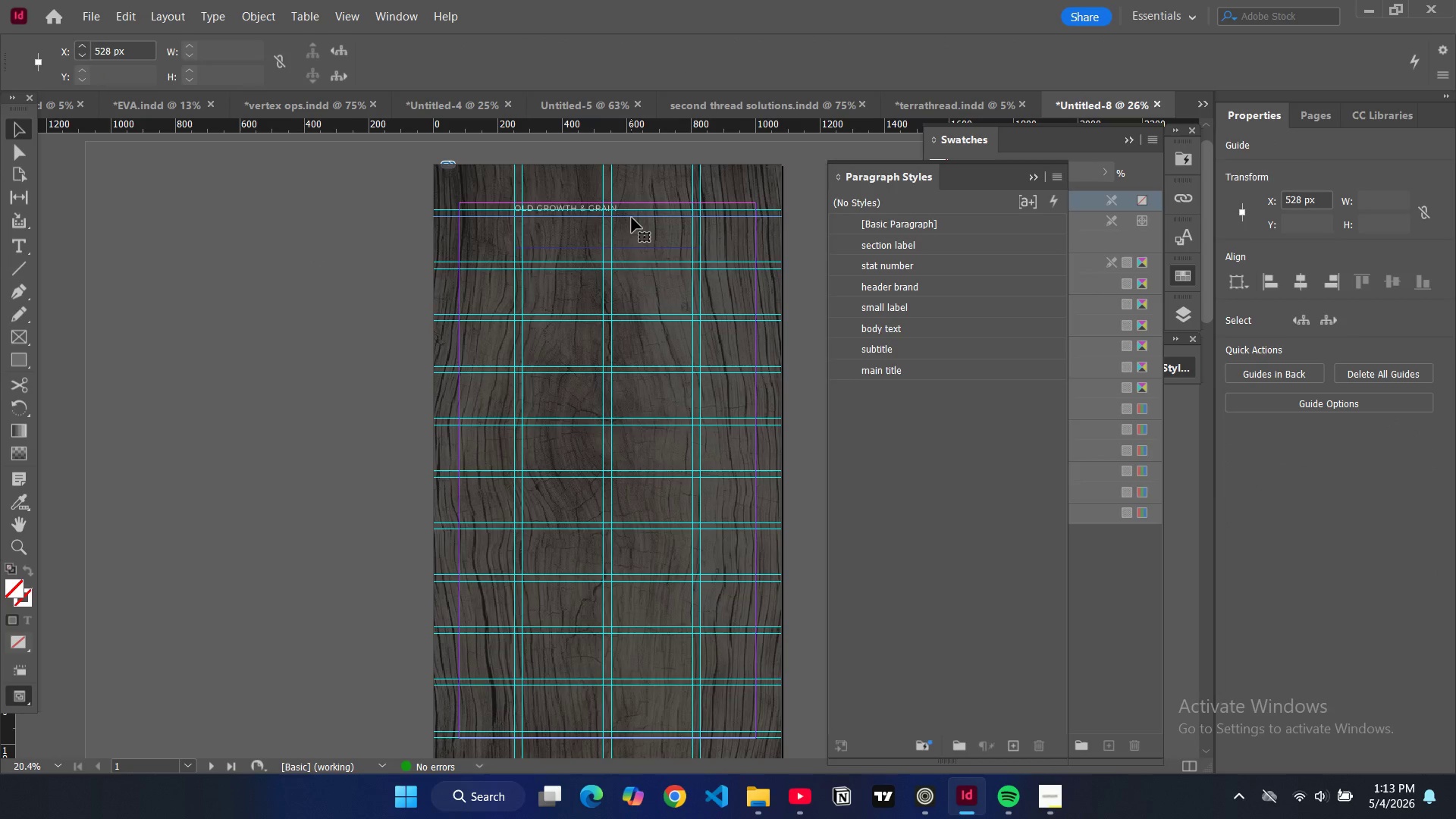 
triple_click([632, 218])
 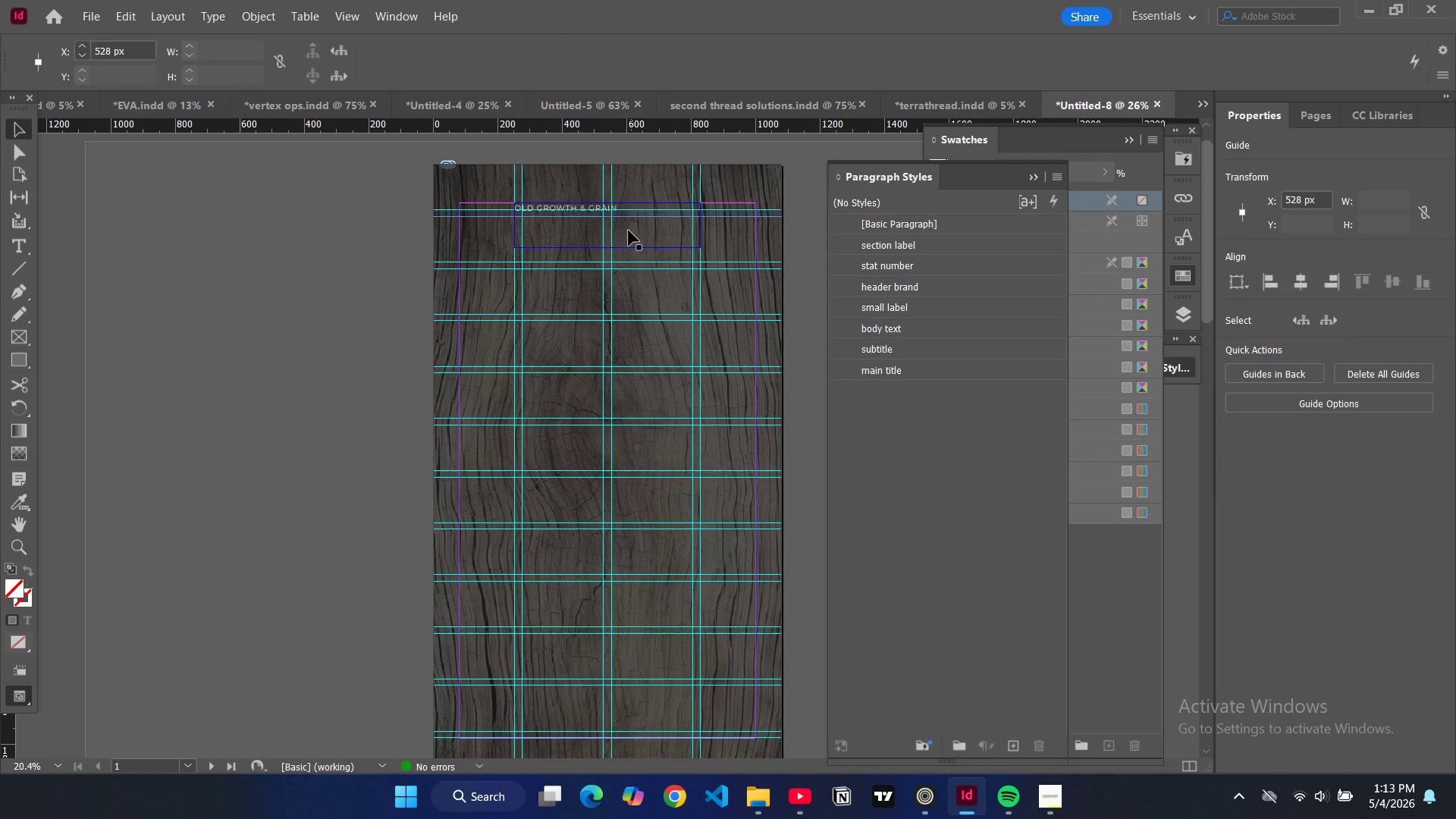 
triple_click([629, 231])
 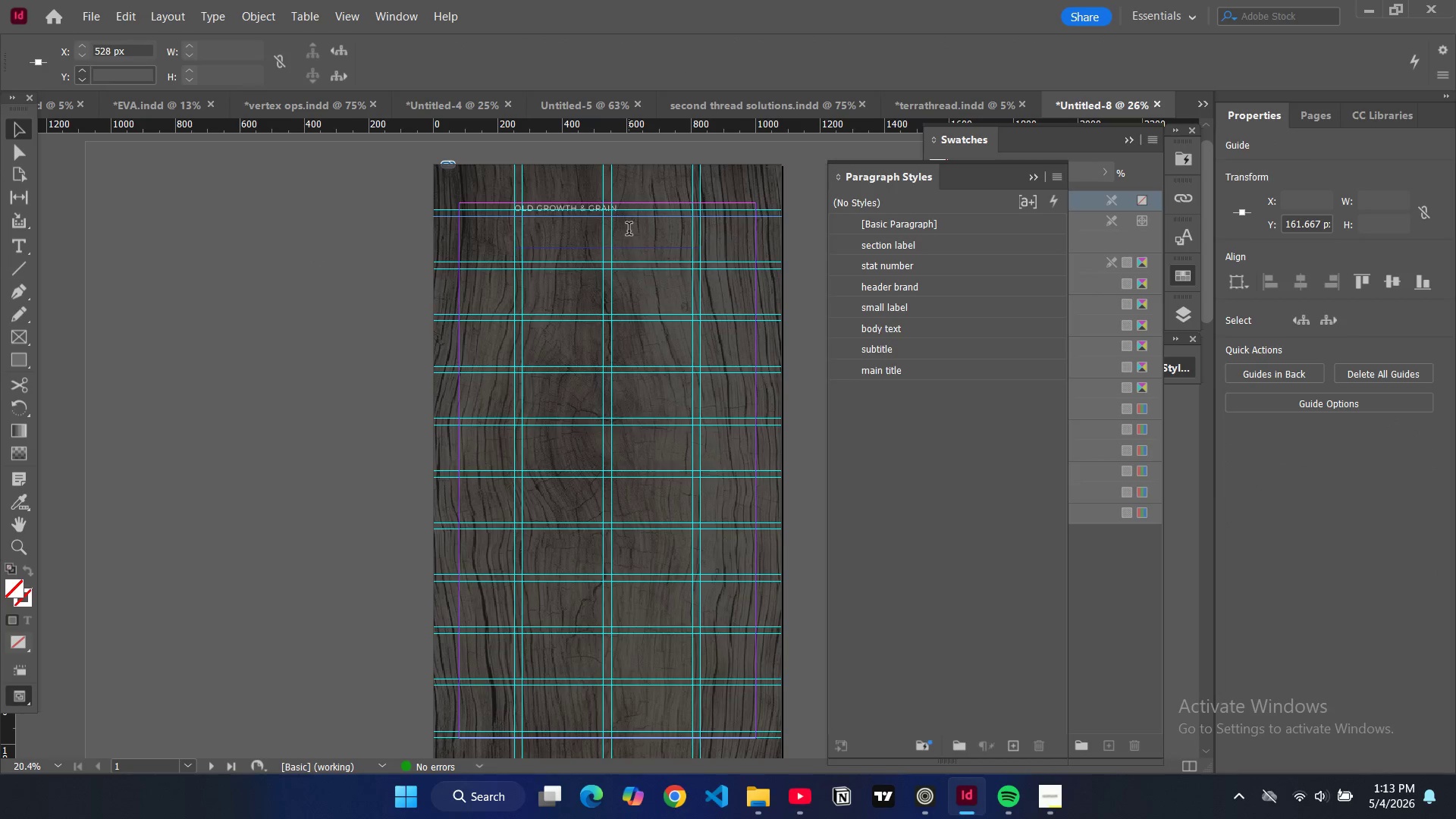 
triple_click([629, 231])
 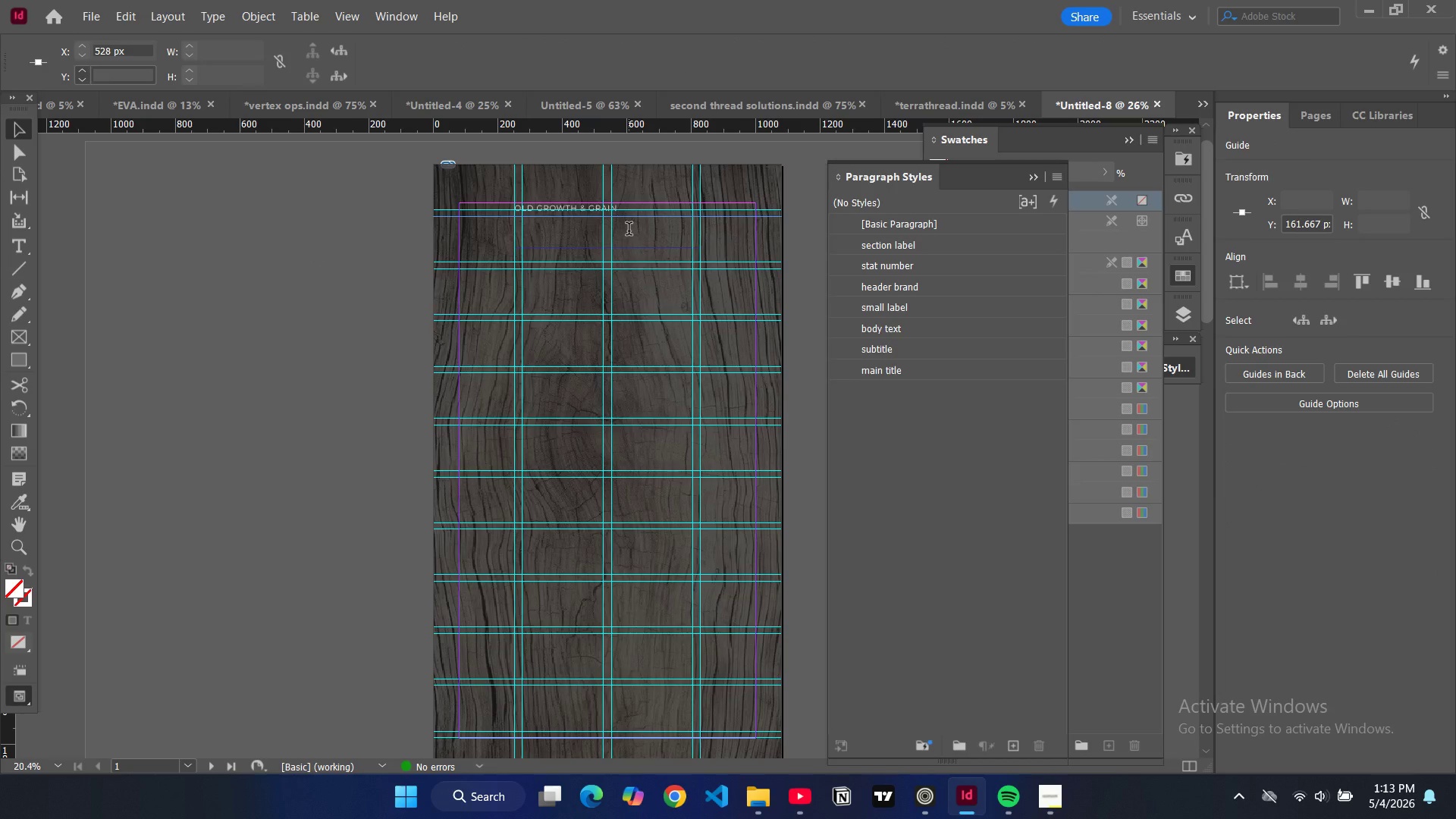 
key(Control+A)
 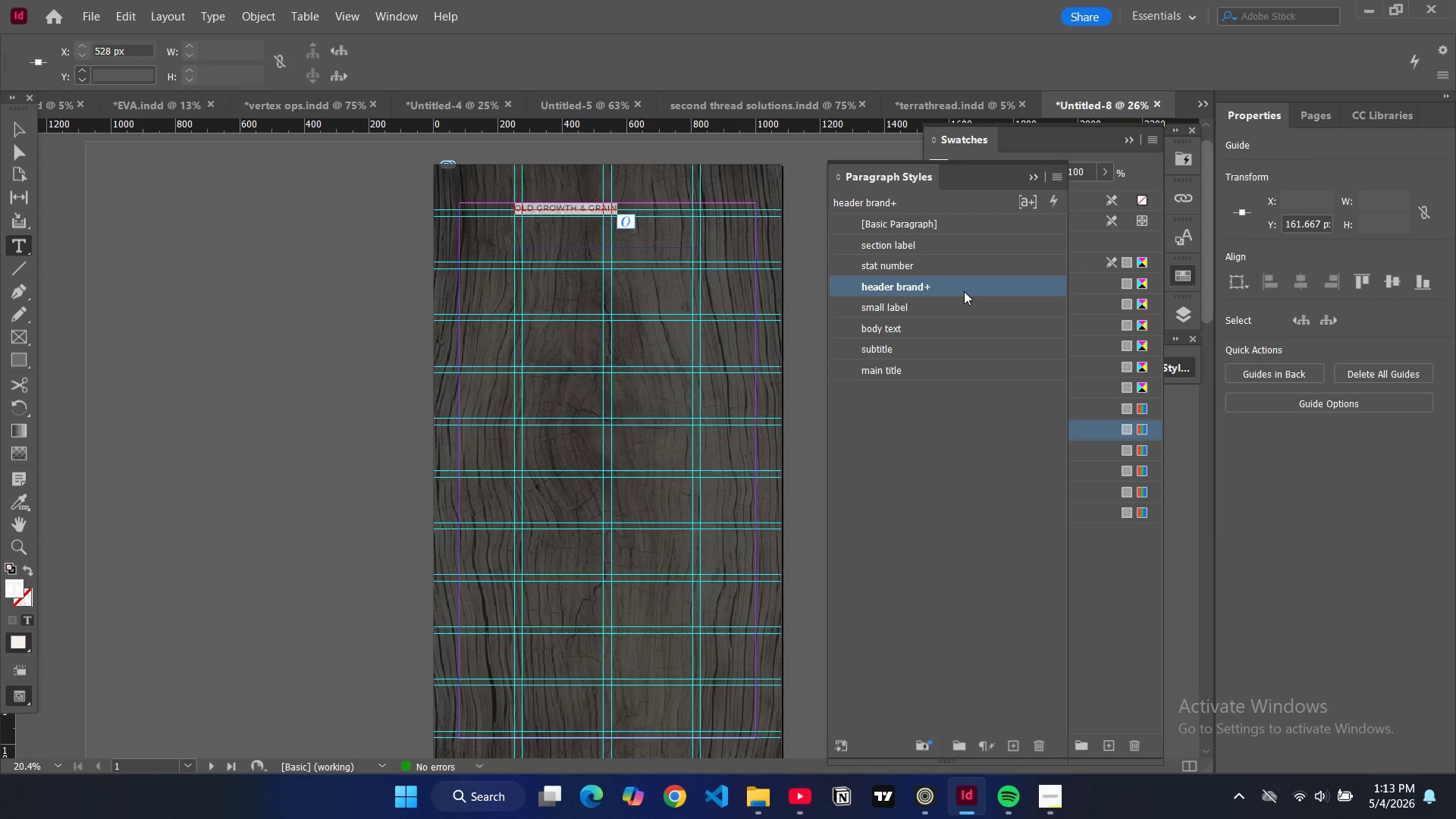 
double_click([964, 291])
 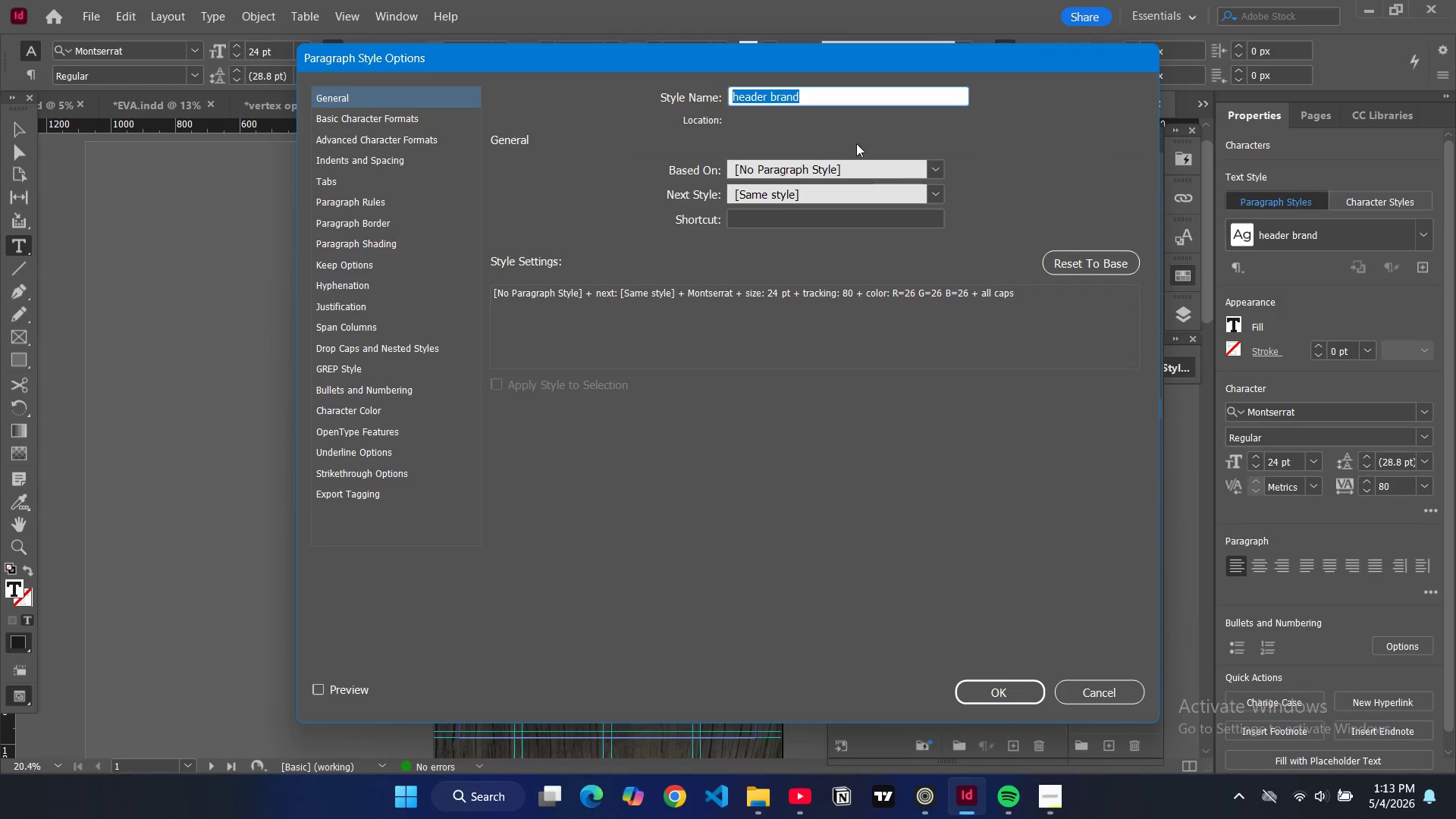 
double_click([849, 99])
 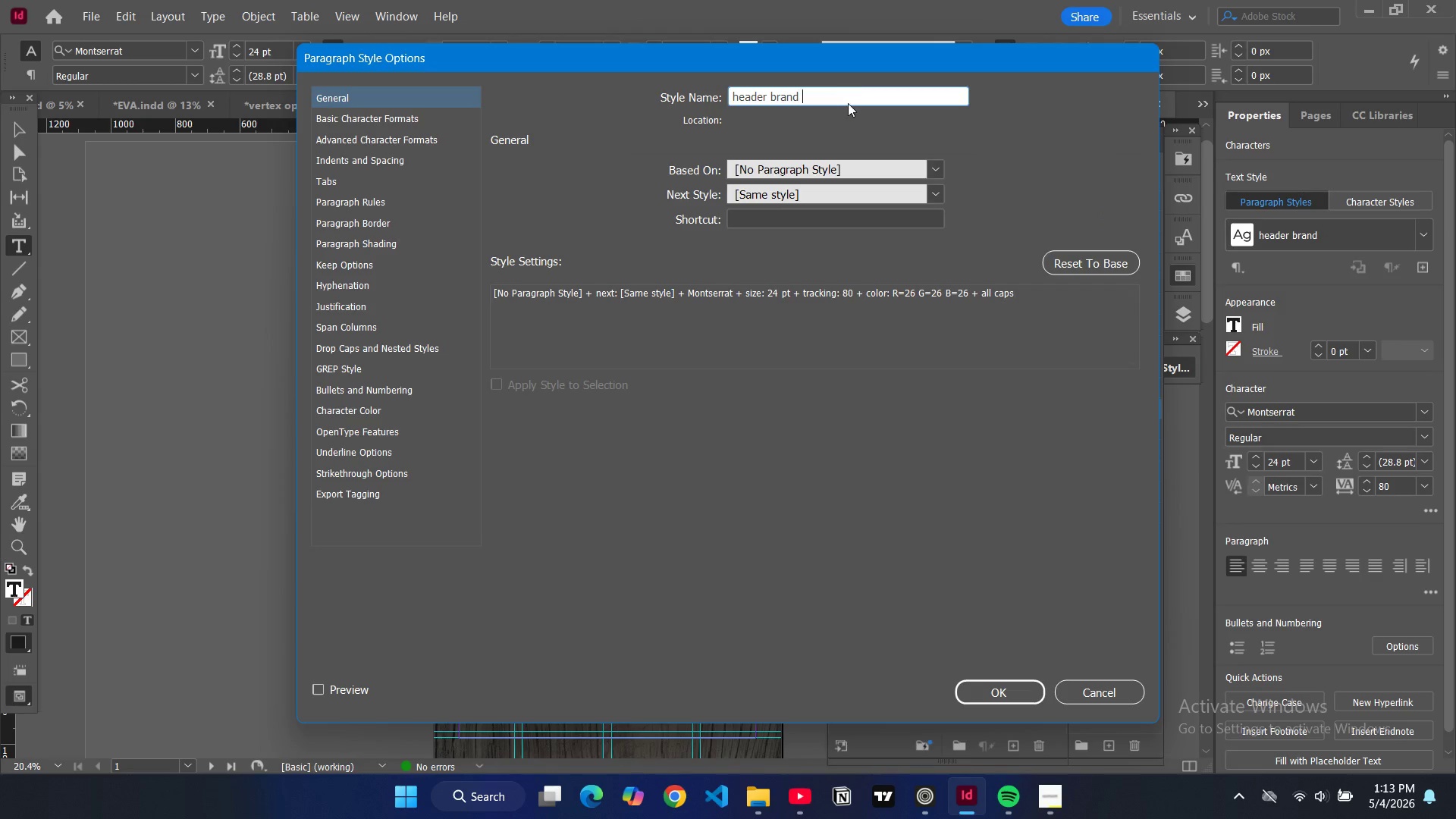 
key(Space)
 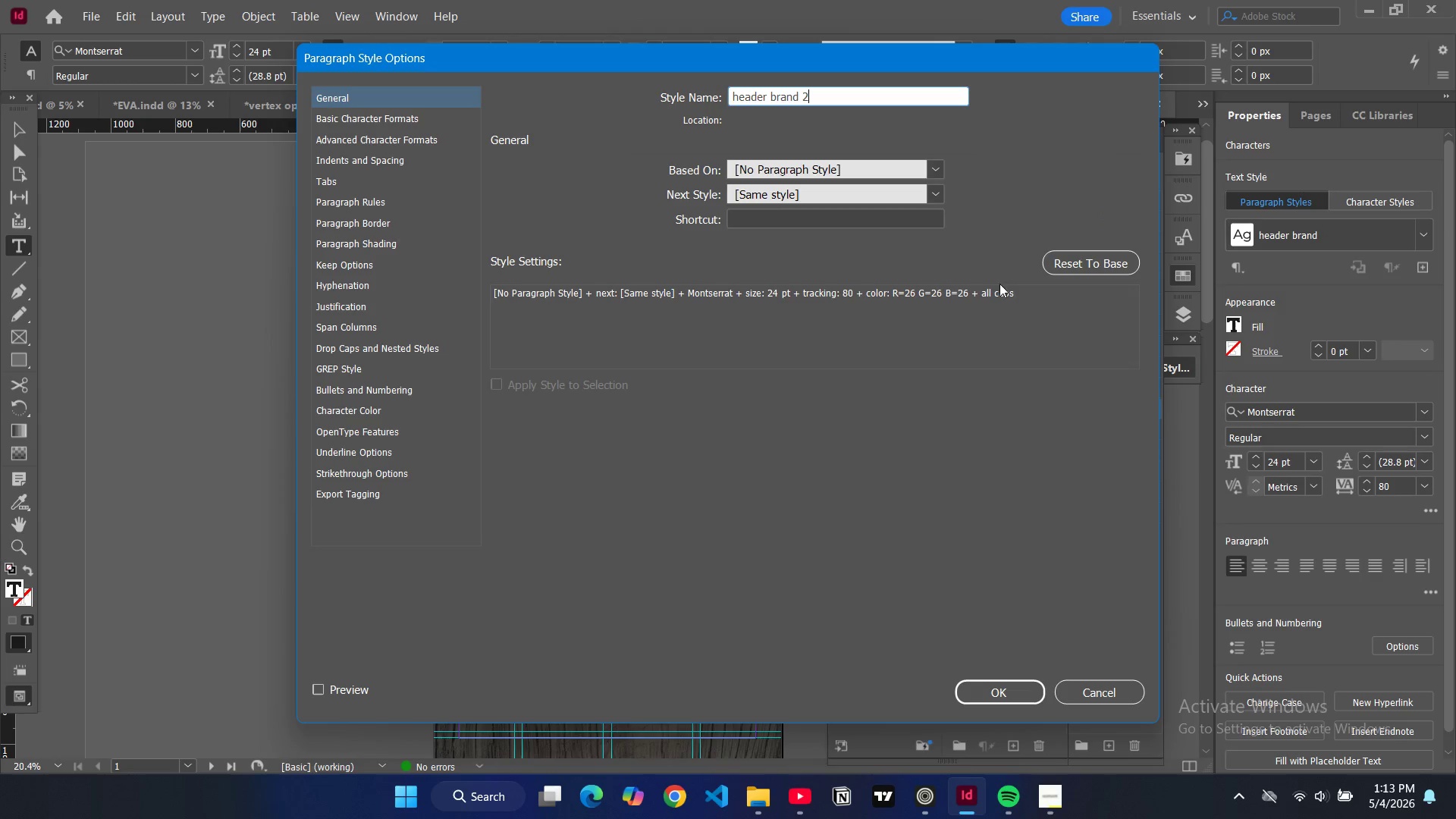 
key(2)
 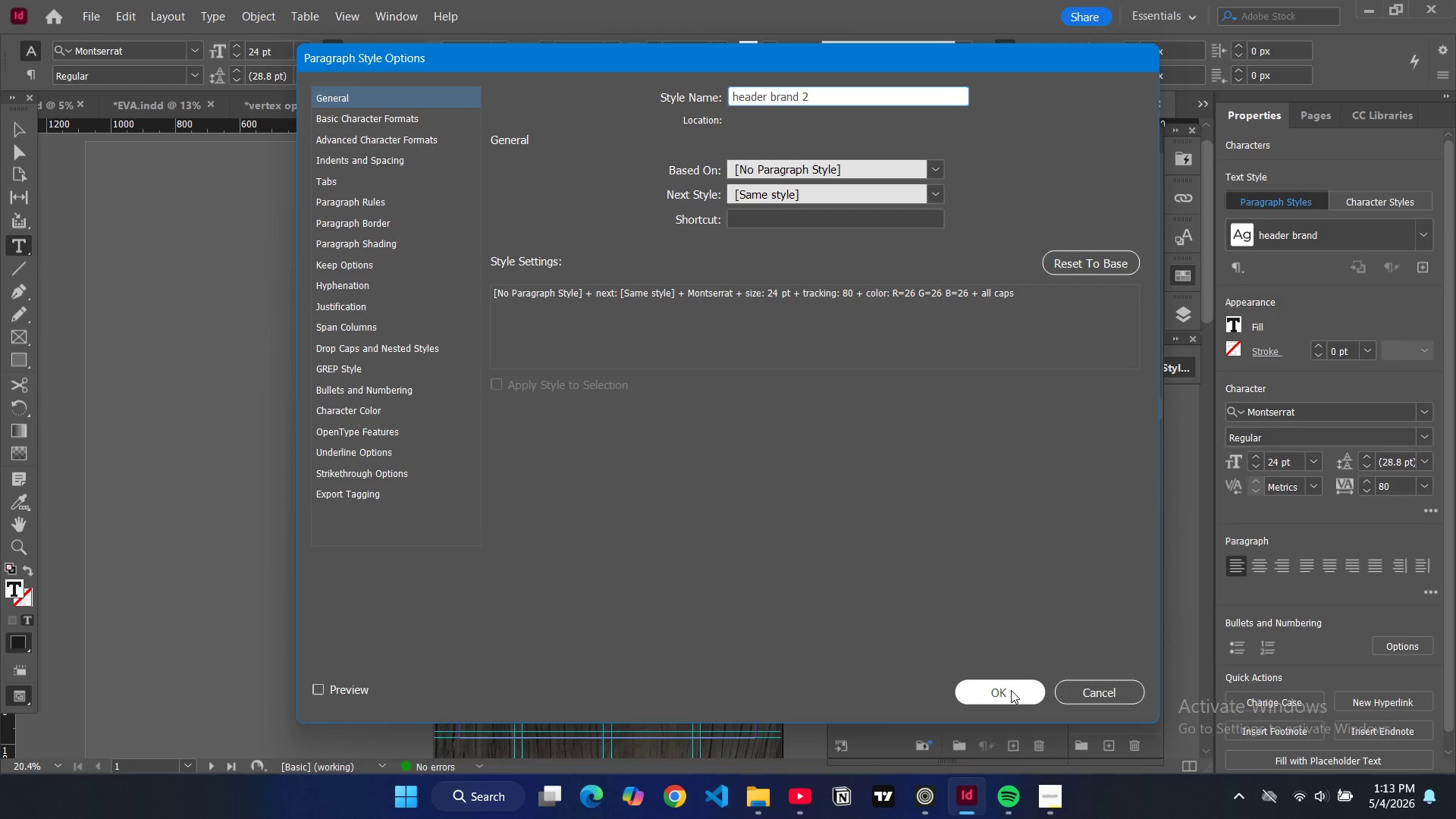 
left_click([1011, 692])
 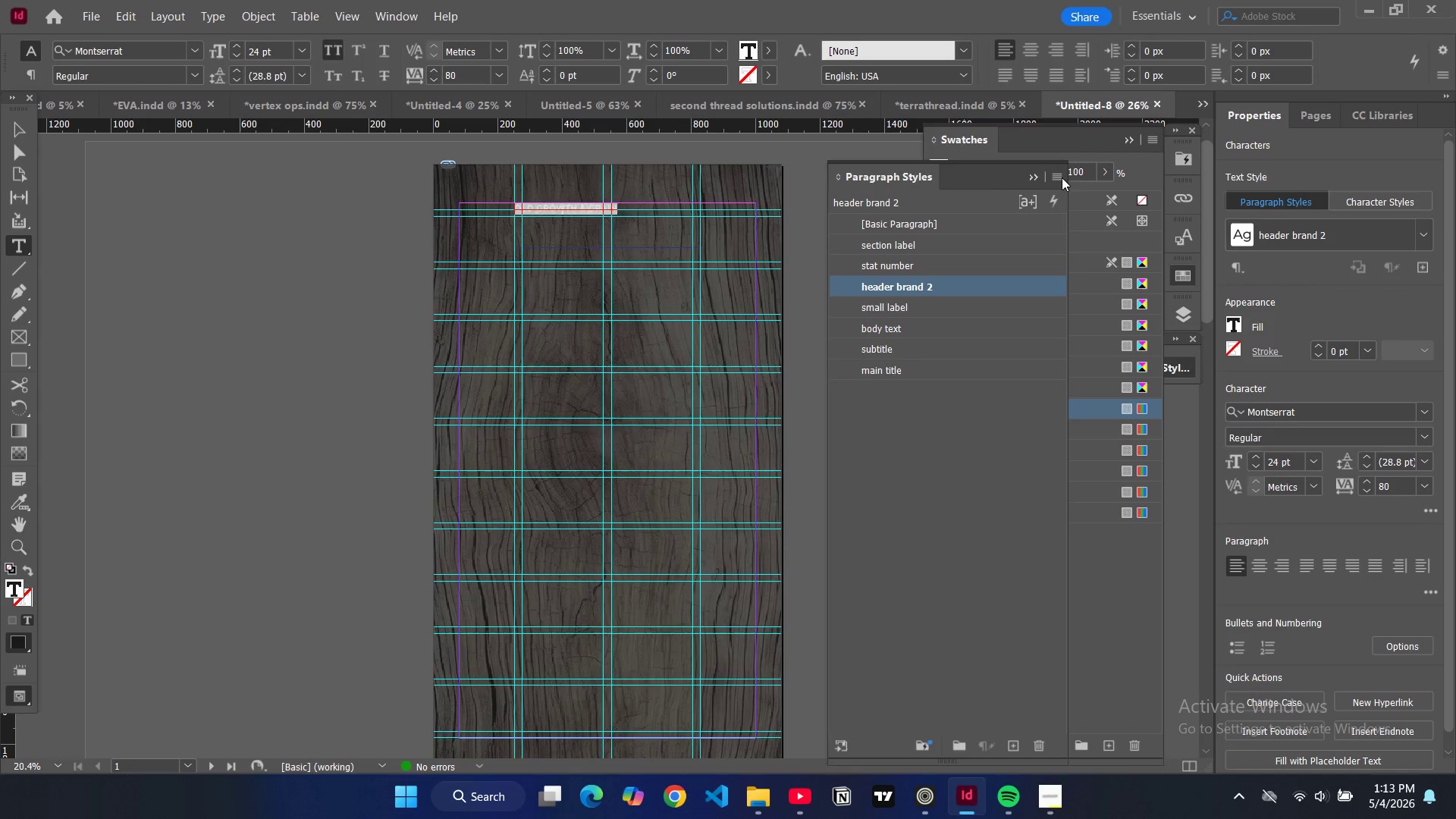 
left_click([1064, 177])
 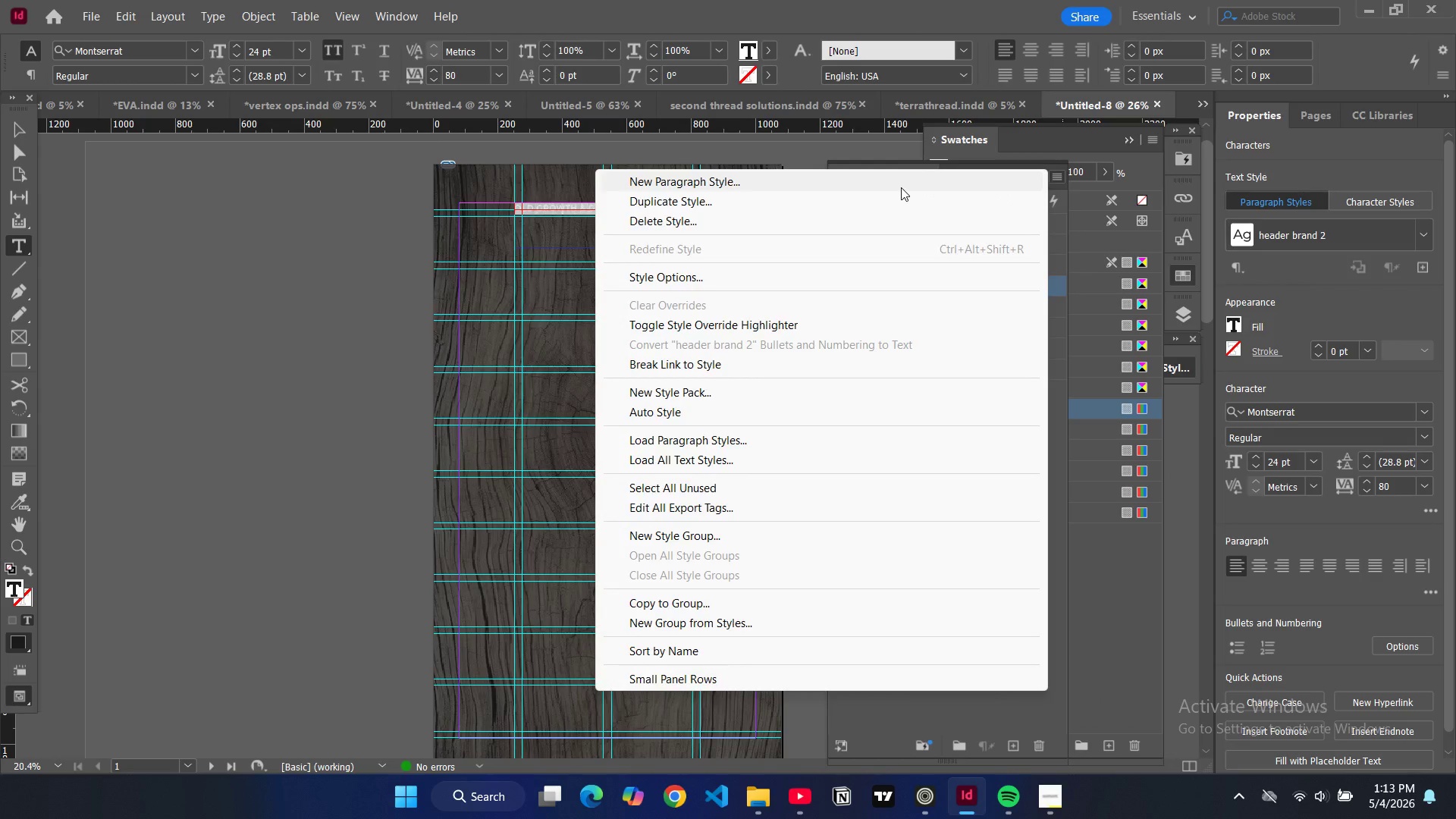 
left_click([901, 187])
 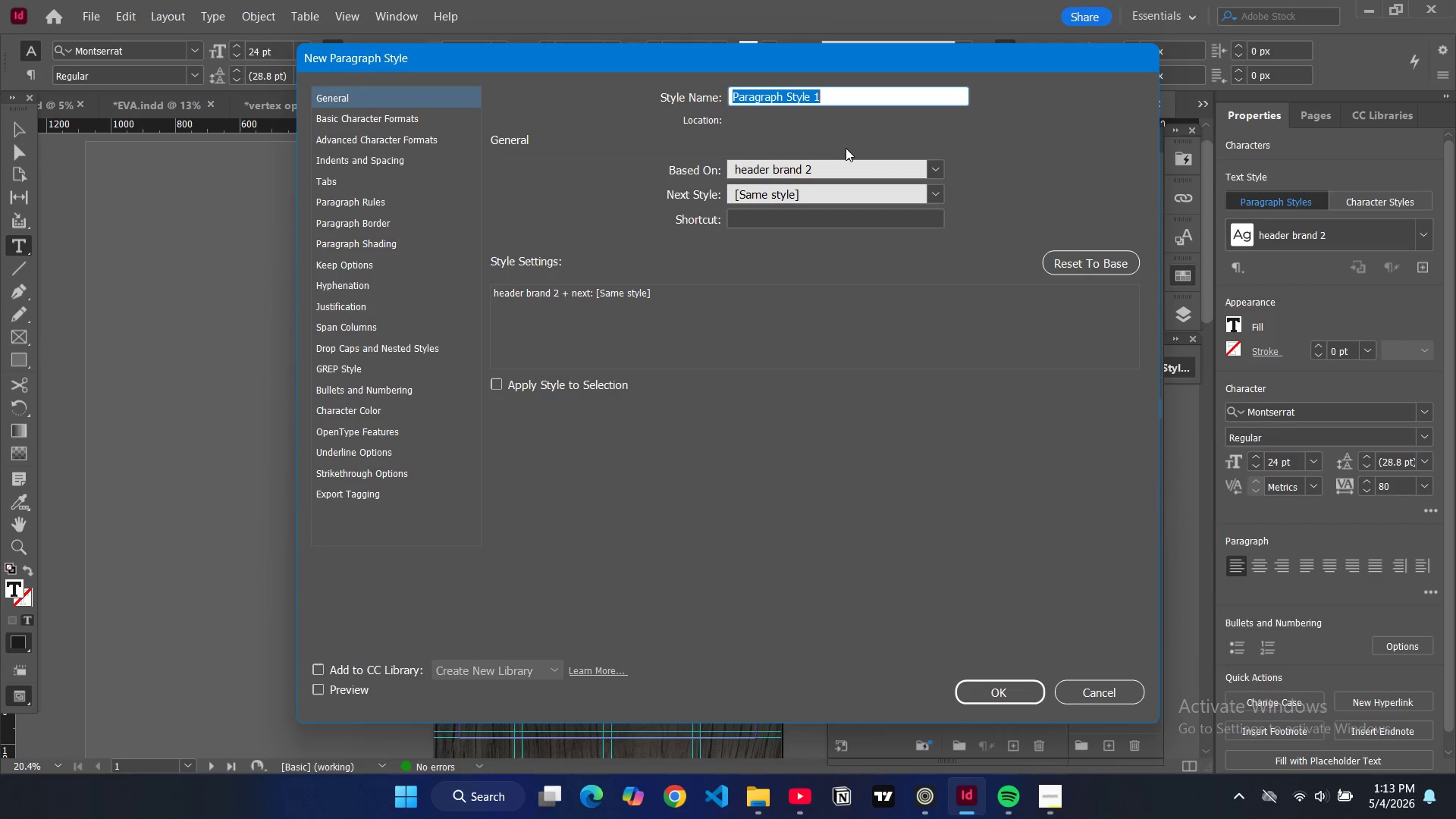 
type(header brand)
 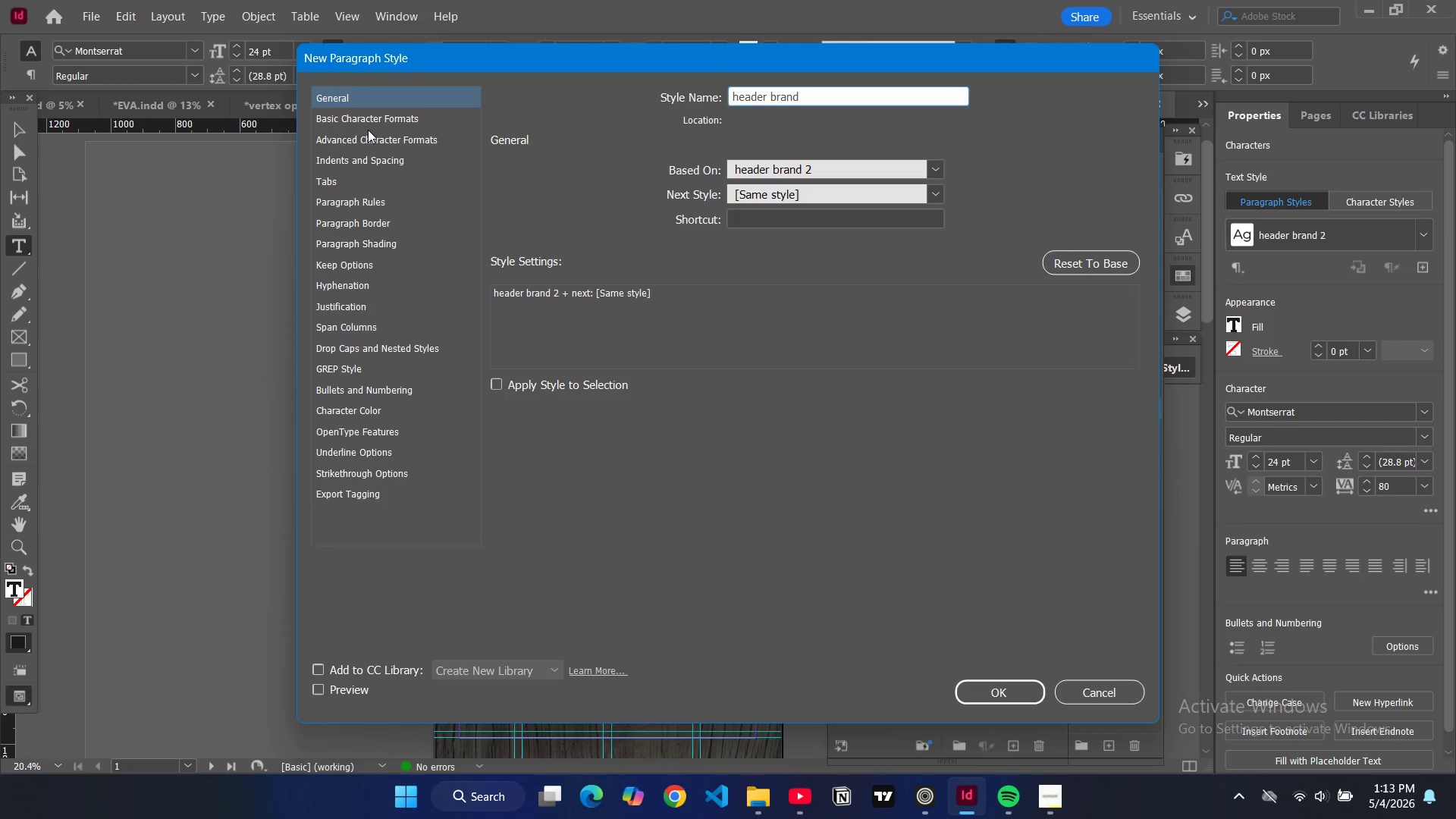 
left_click([369, 130])
 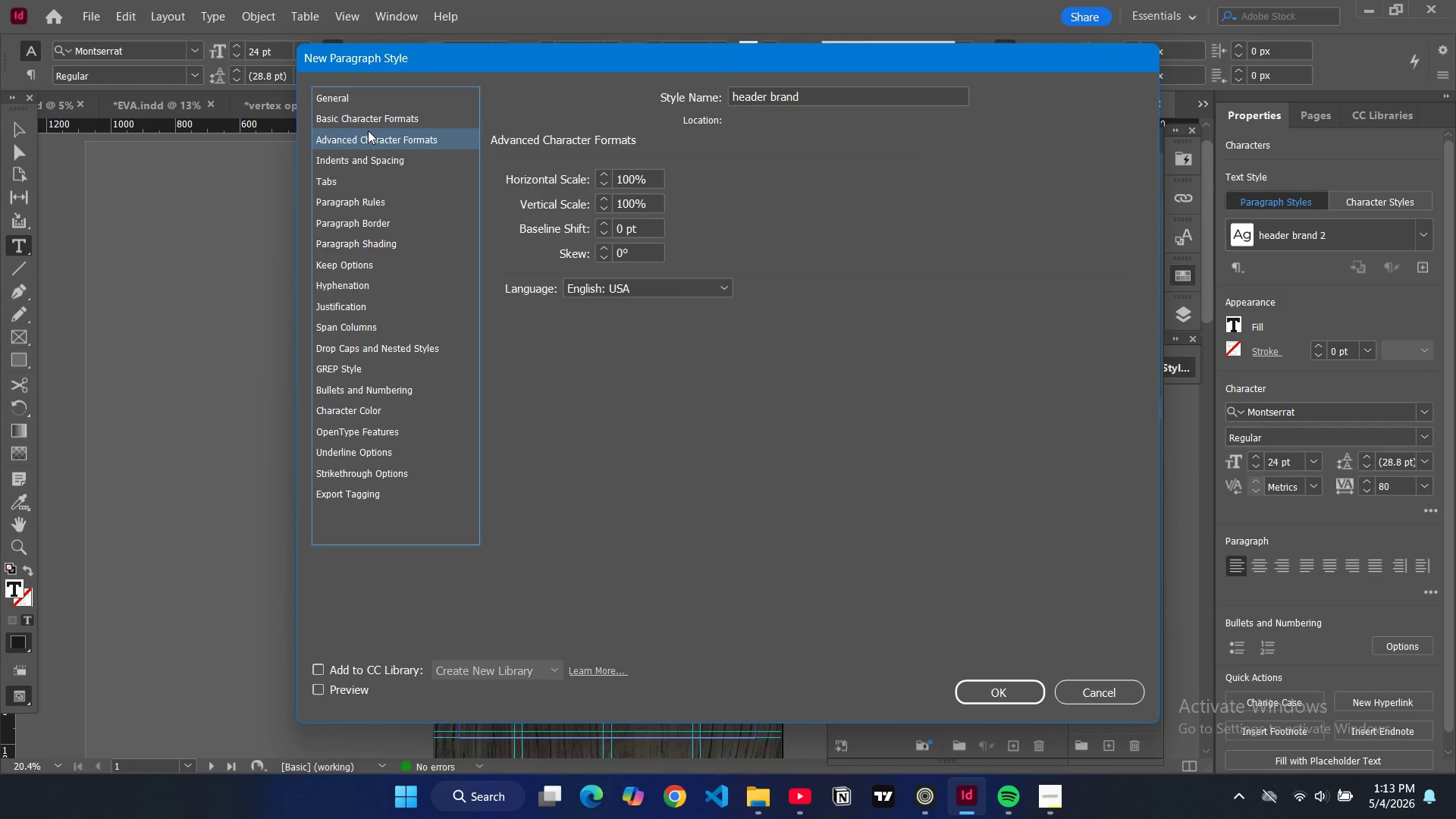 
double_click([368, 130])
 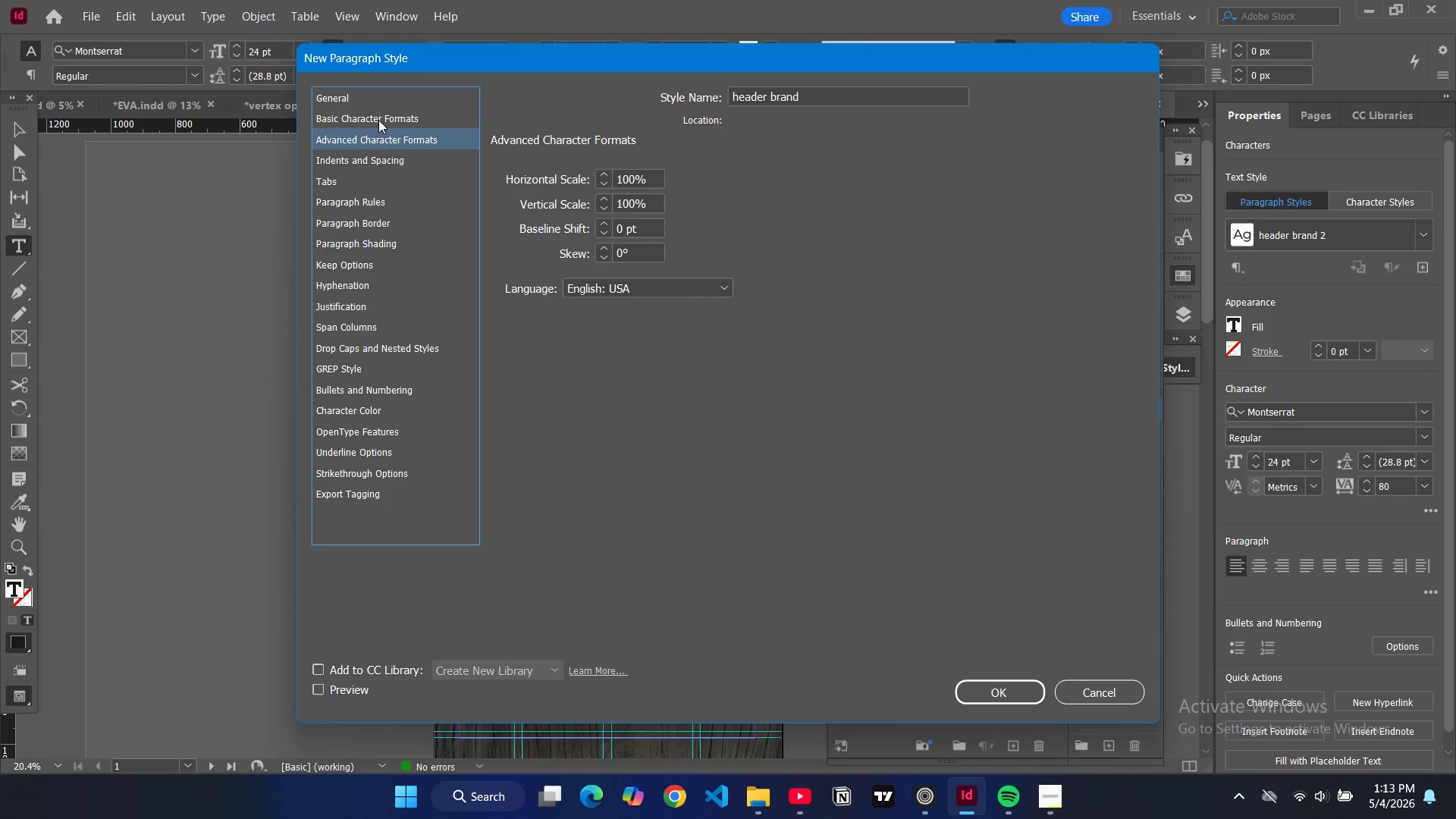 
triple_click([378, 120])
 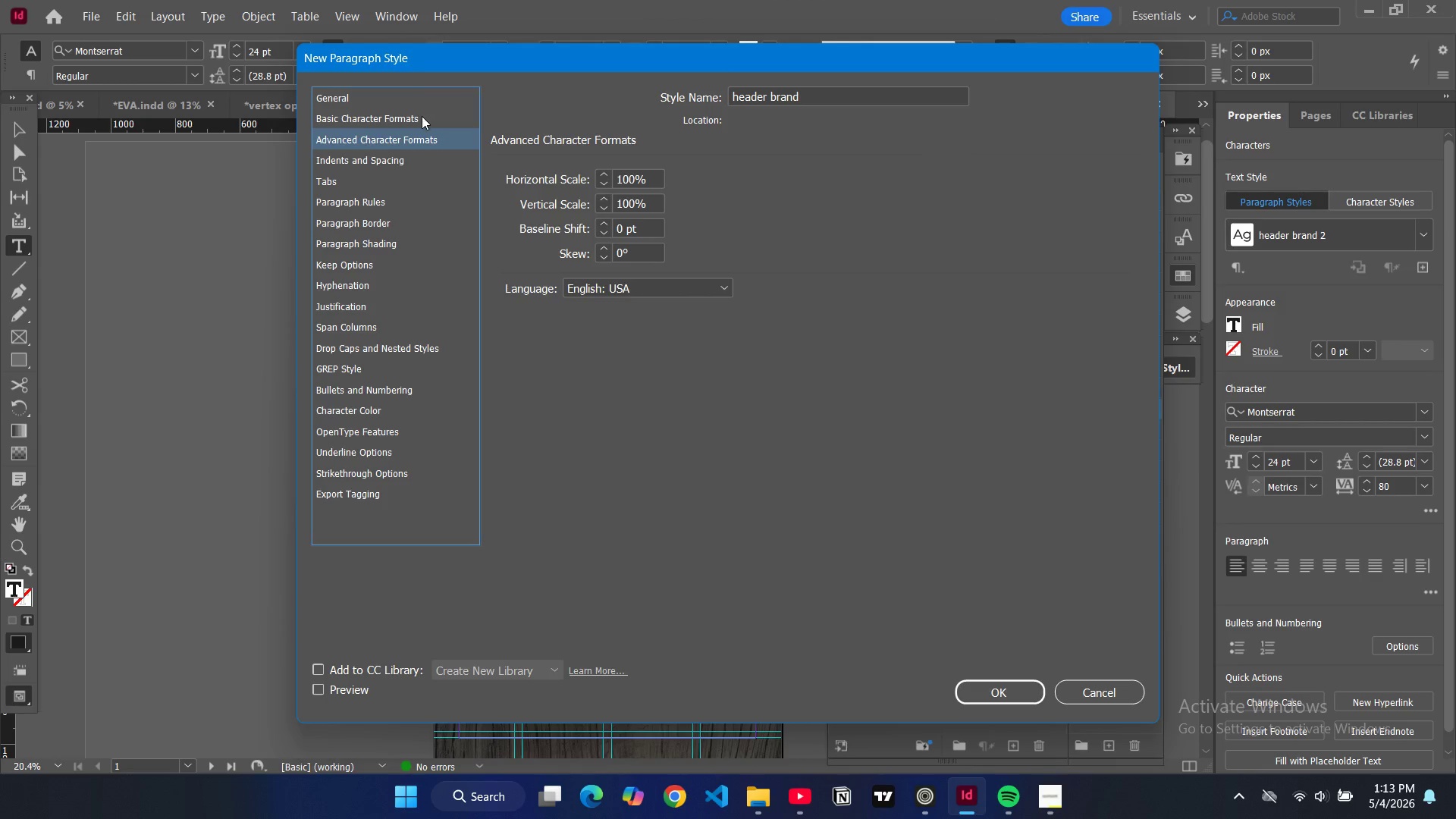 
left_click([422, 117])
 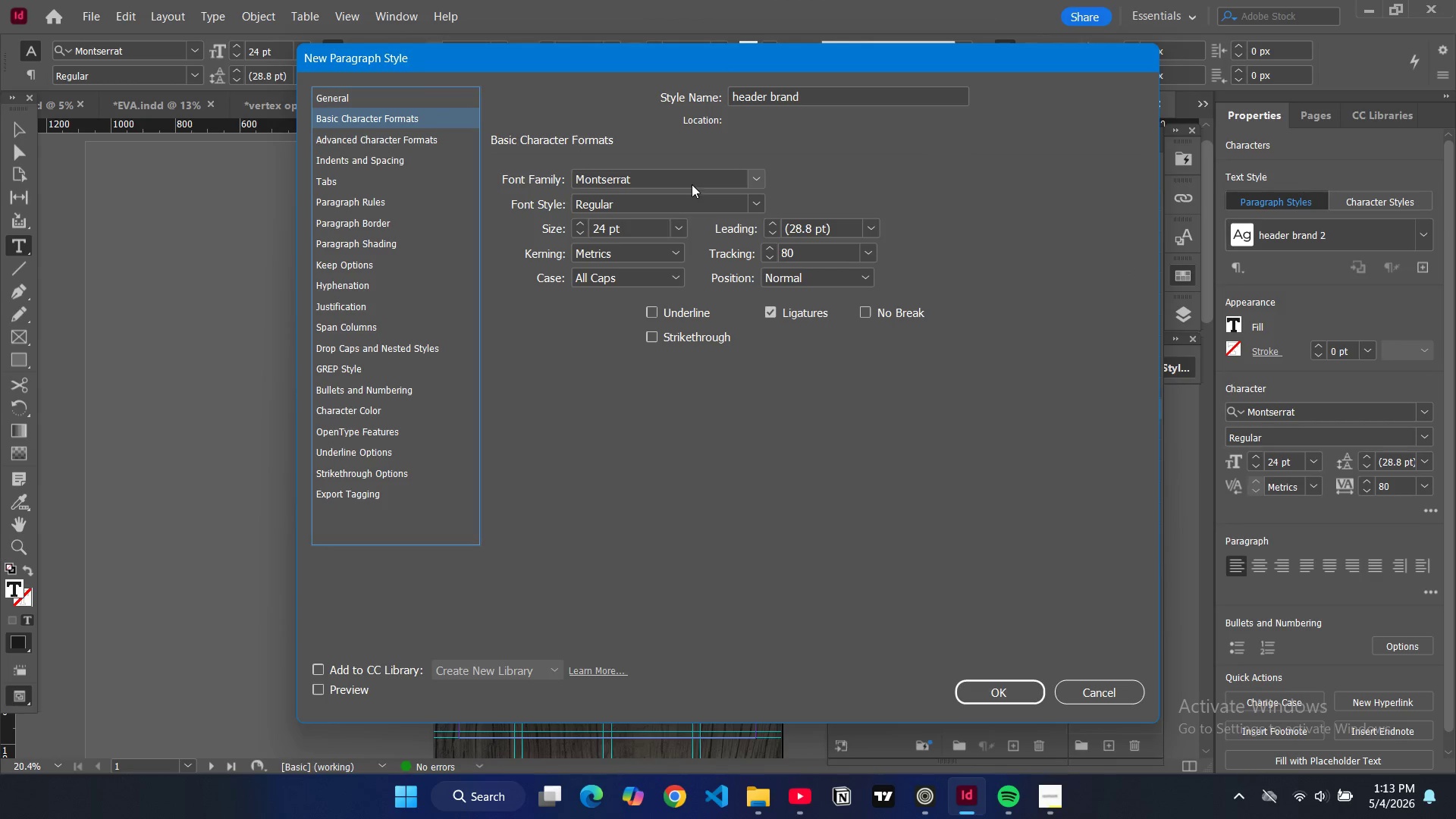 
double_click([692, 184])
 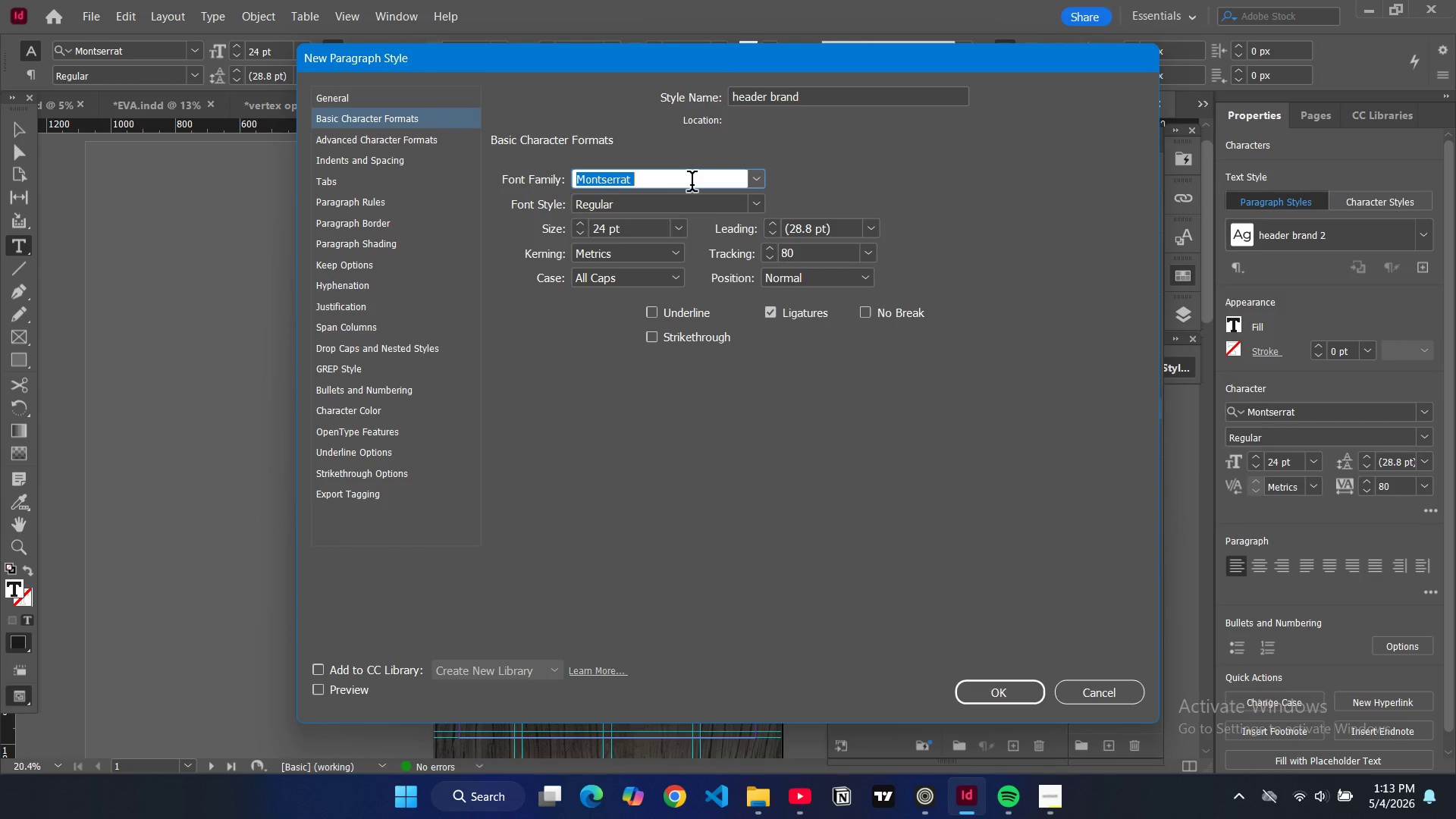 
triple_click([692, 184])
 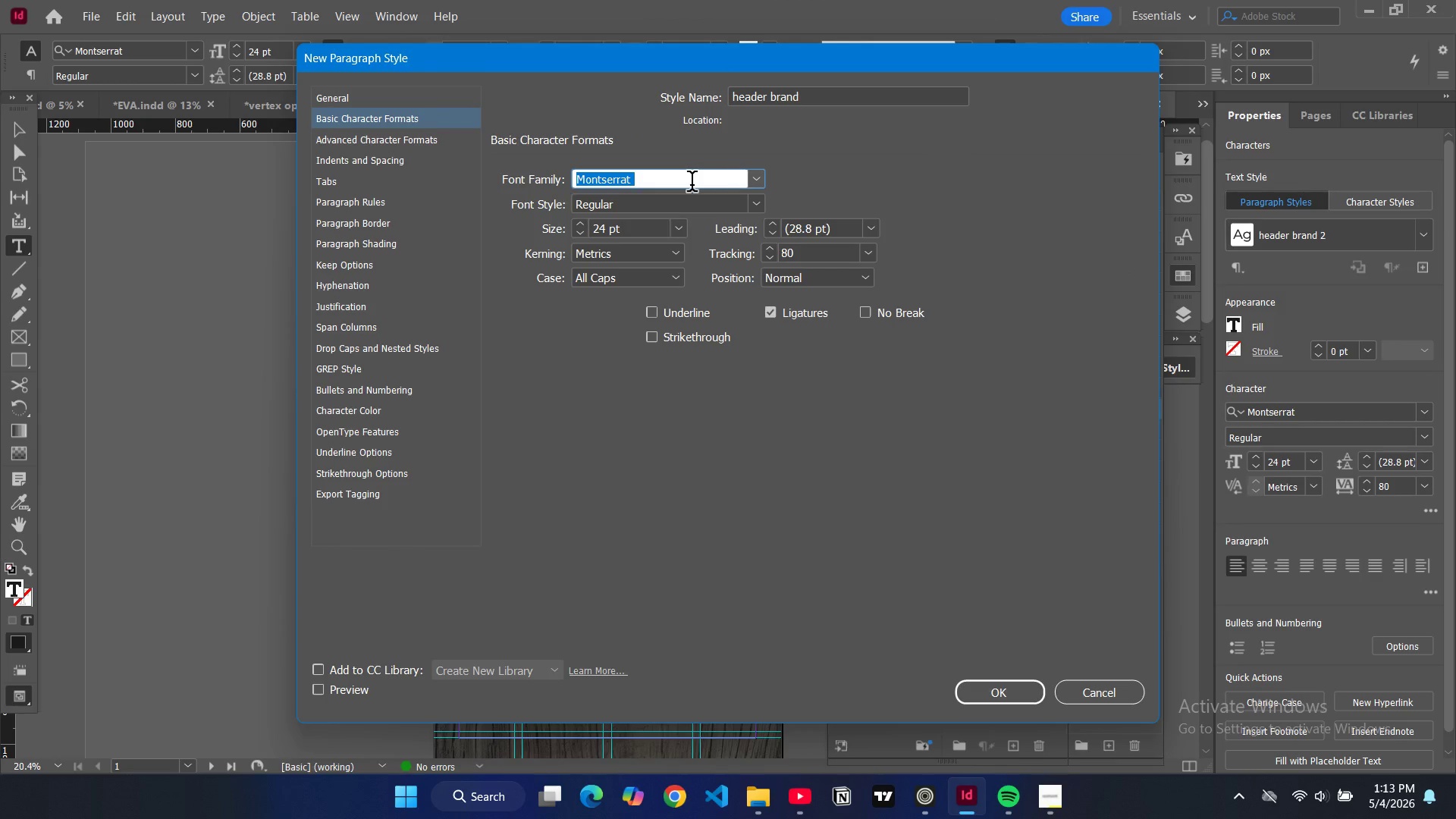 
type(pla)
 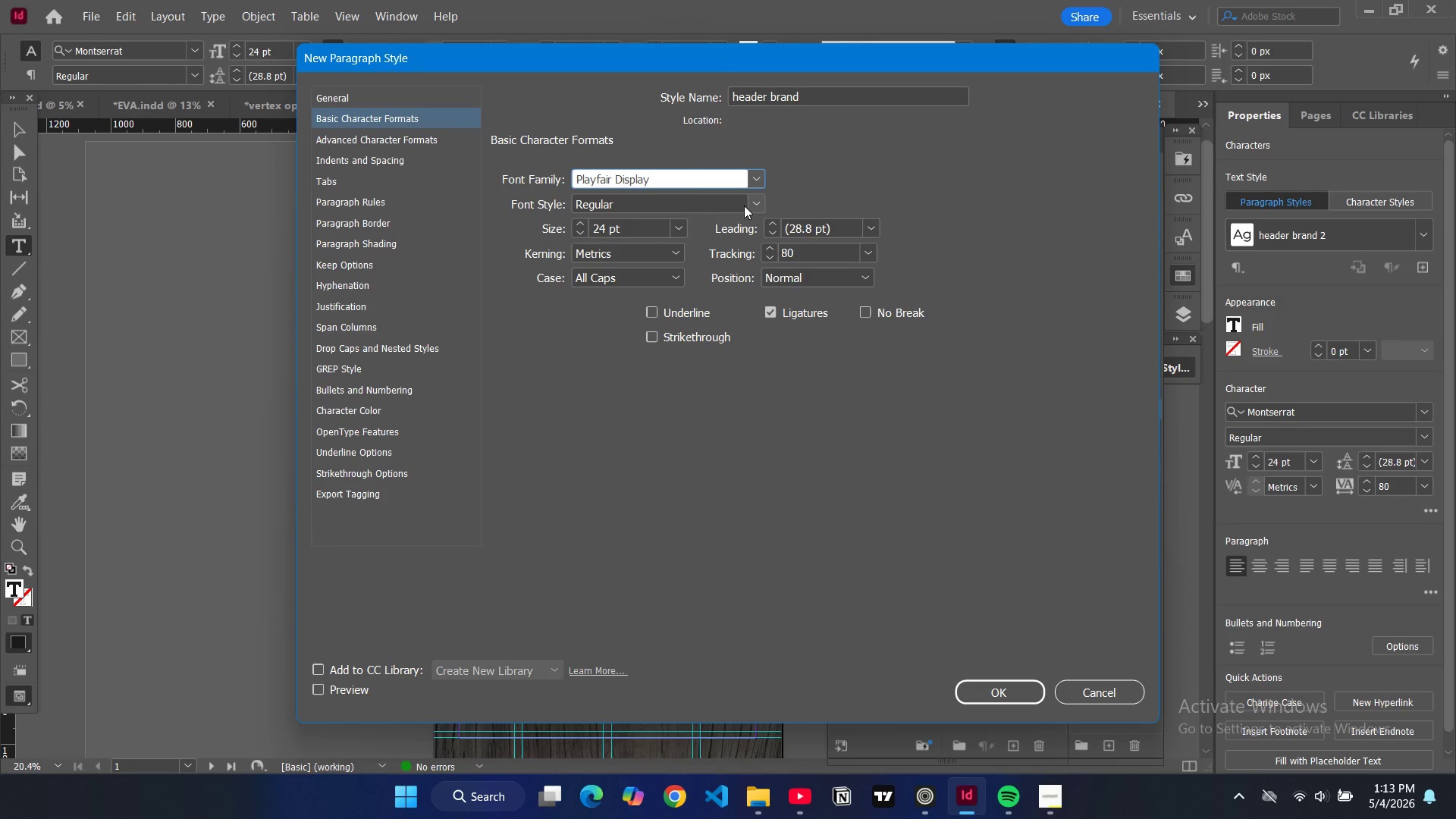 
double_click([745, 206])
 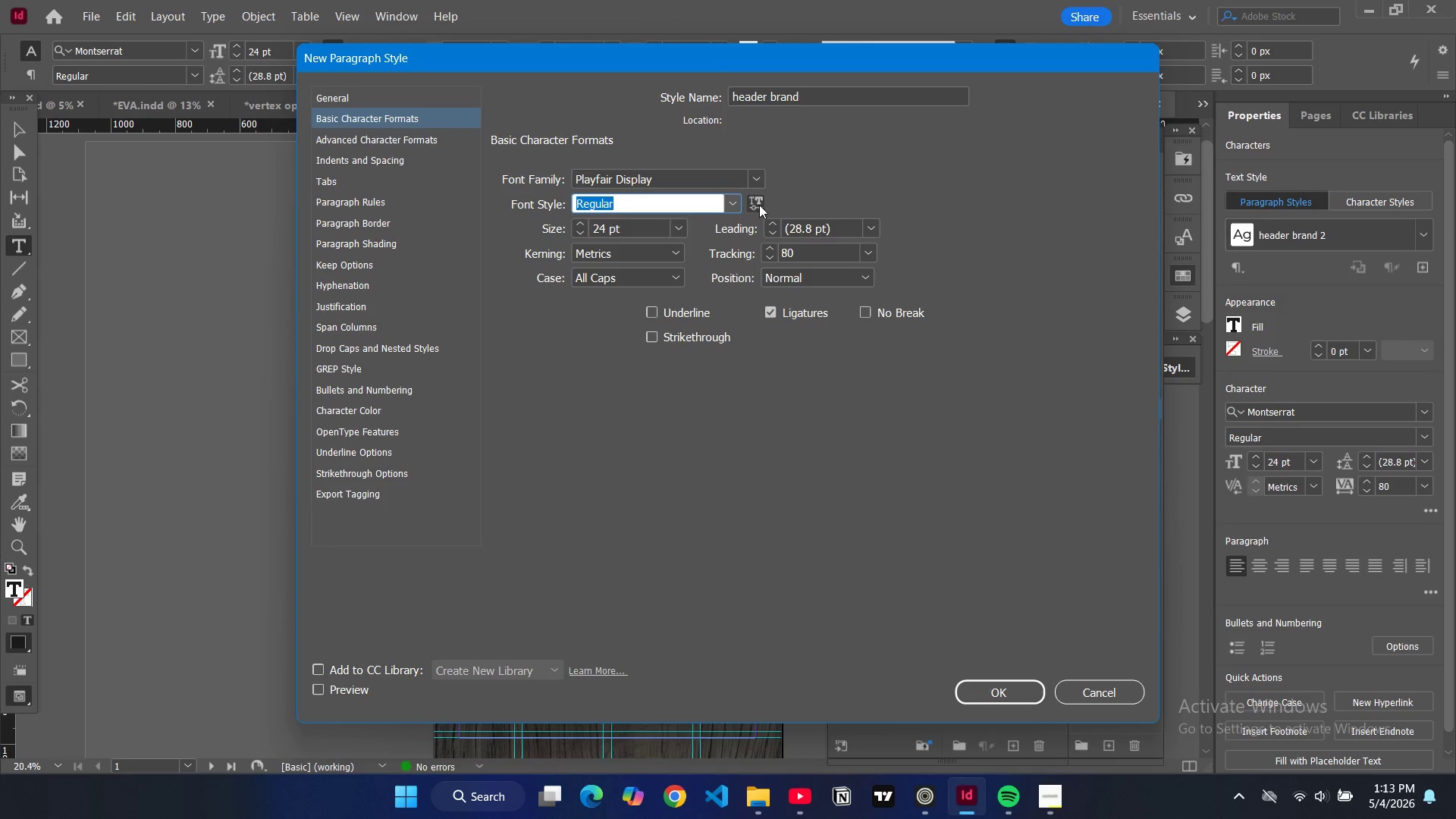 
left_click([759, 205])
 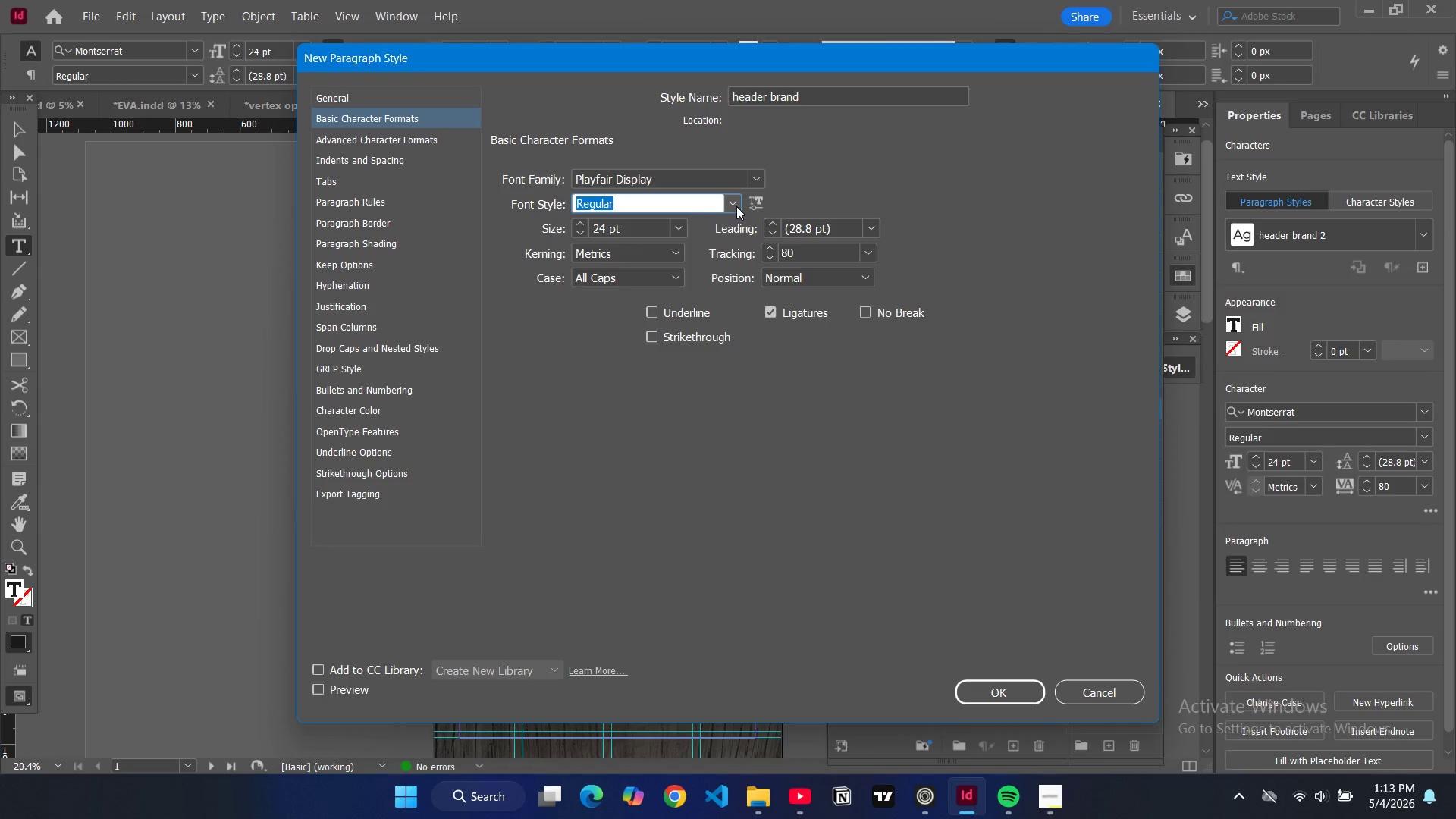 
left_click([736, 206])
 